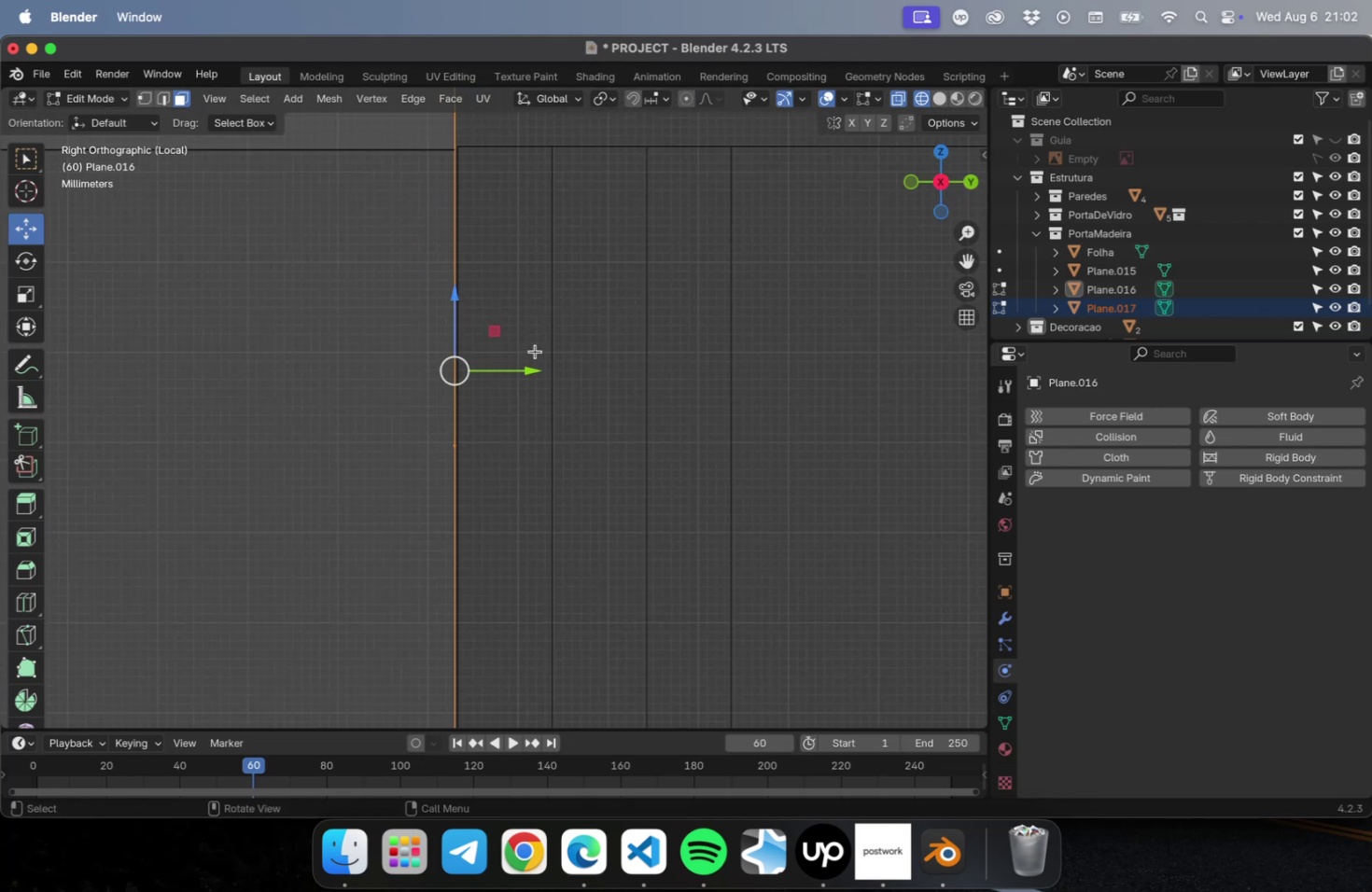 
hold_key(key=ShiftLeft, duration=0.57)
 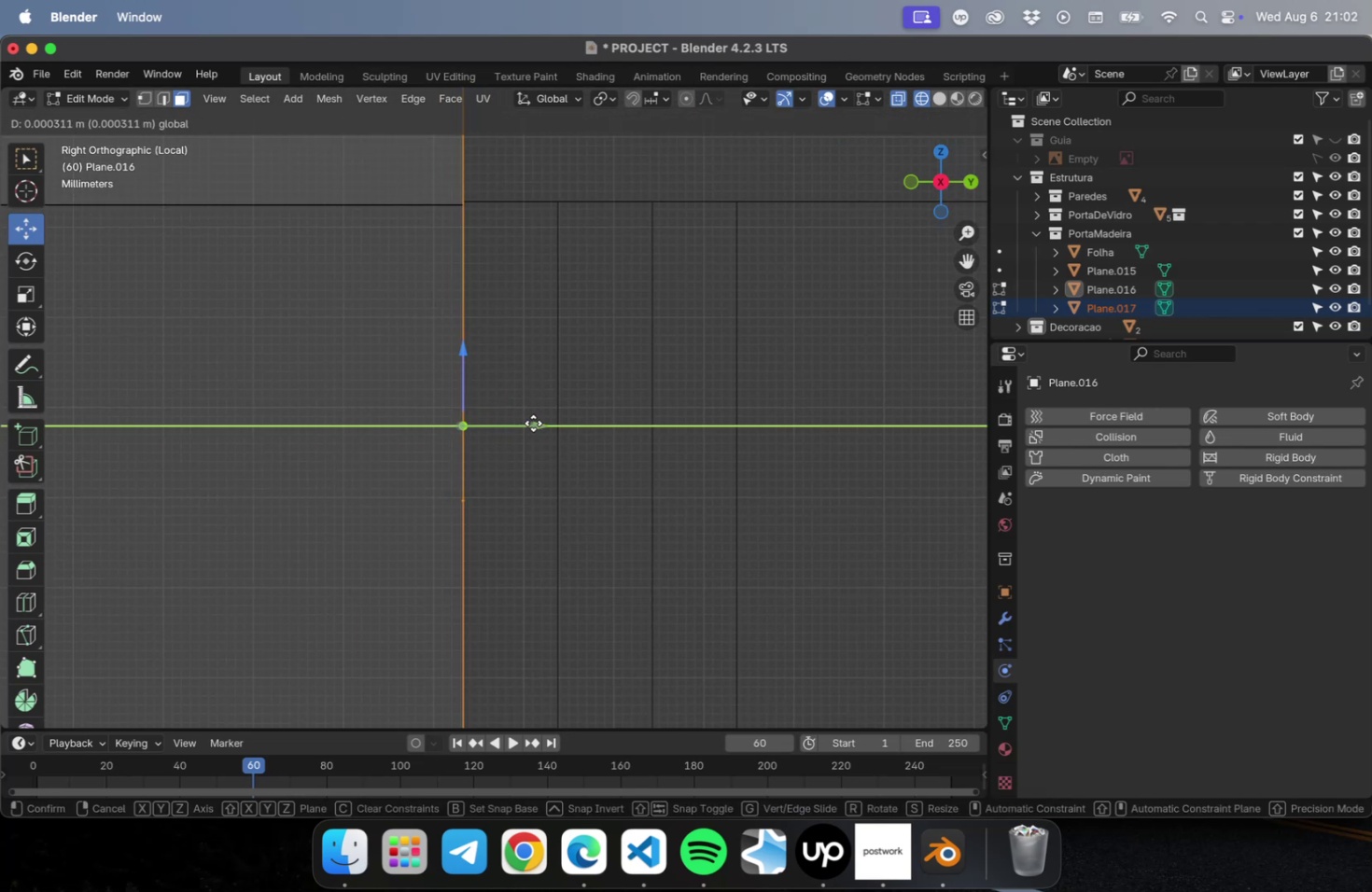 
scroll: coordinate [534, 424], scroll_direction: down, amount: 16.0
 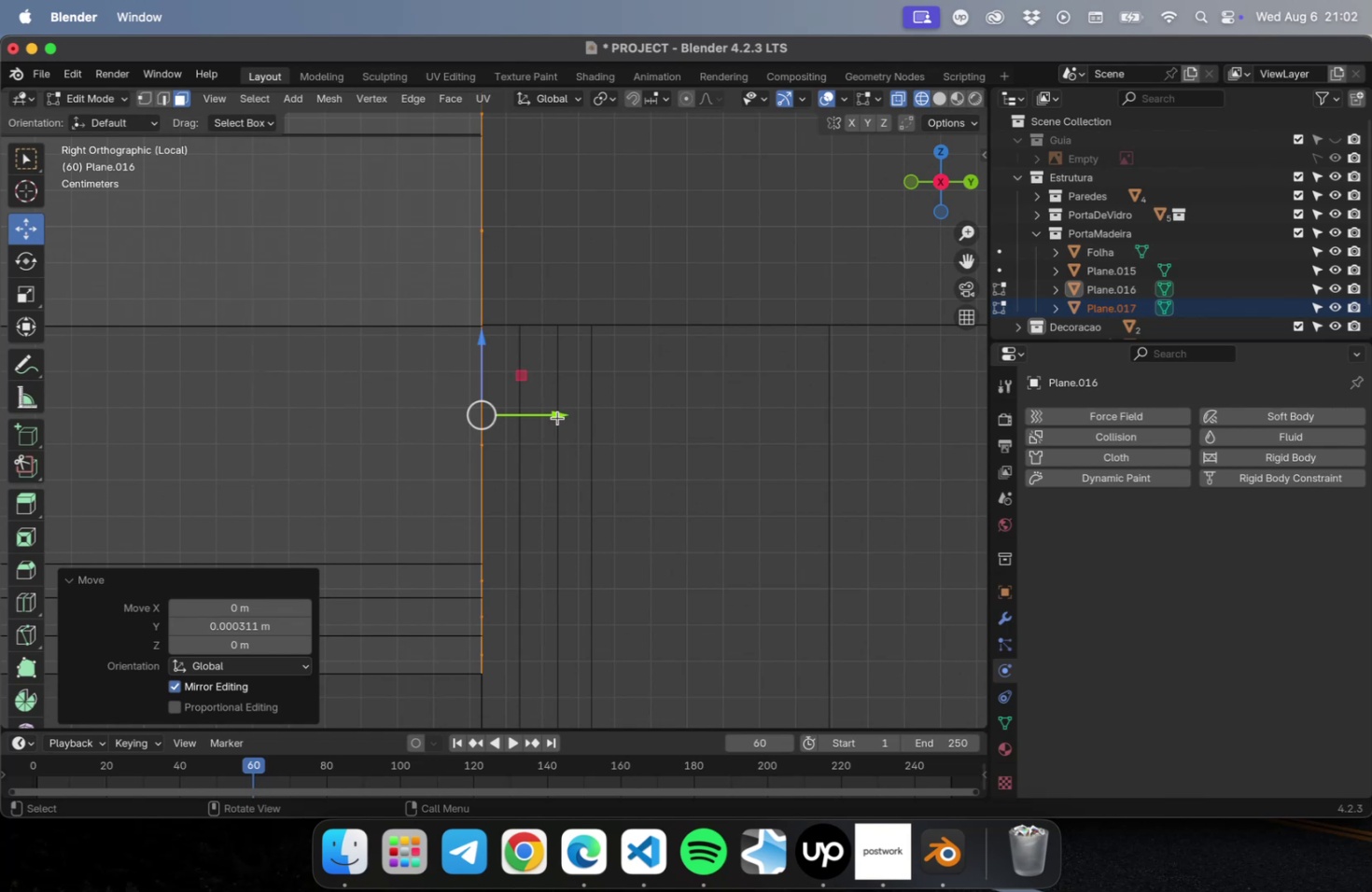 
wait(6.96)
 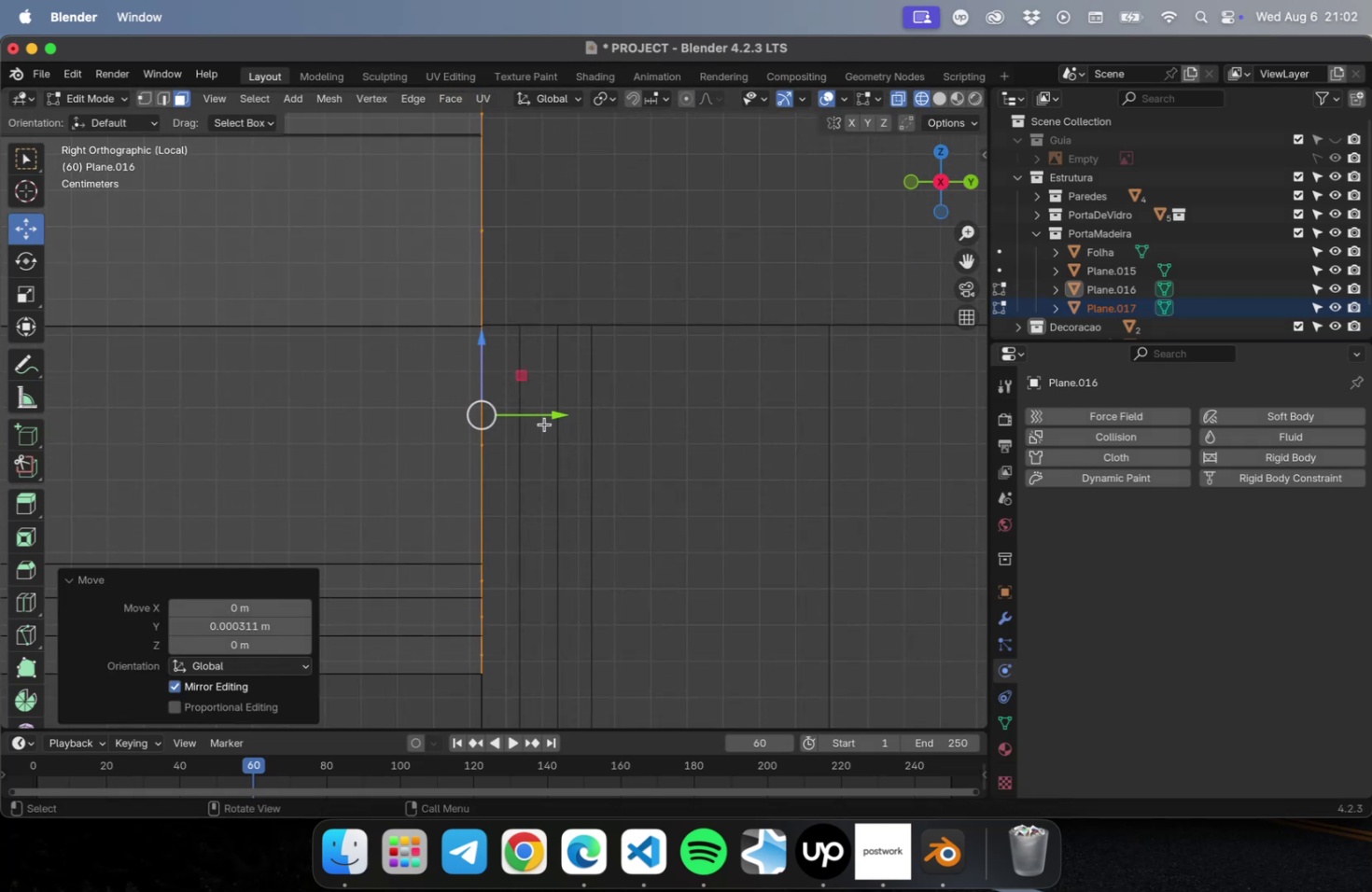 
scroll: coordinate [558, 415], scroll_direction: down, amount: 21.0
 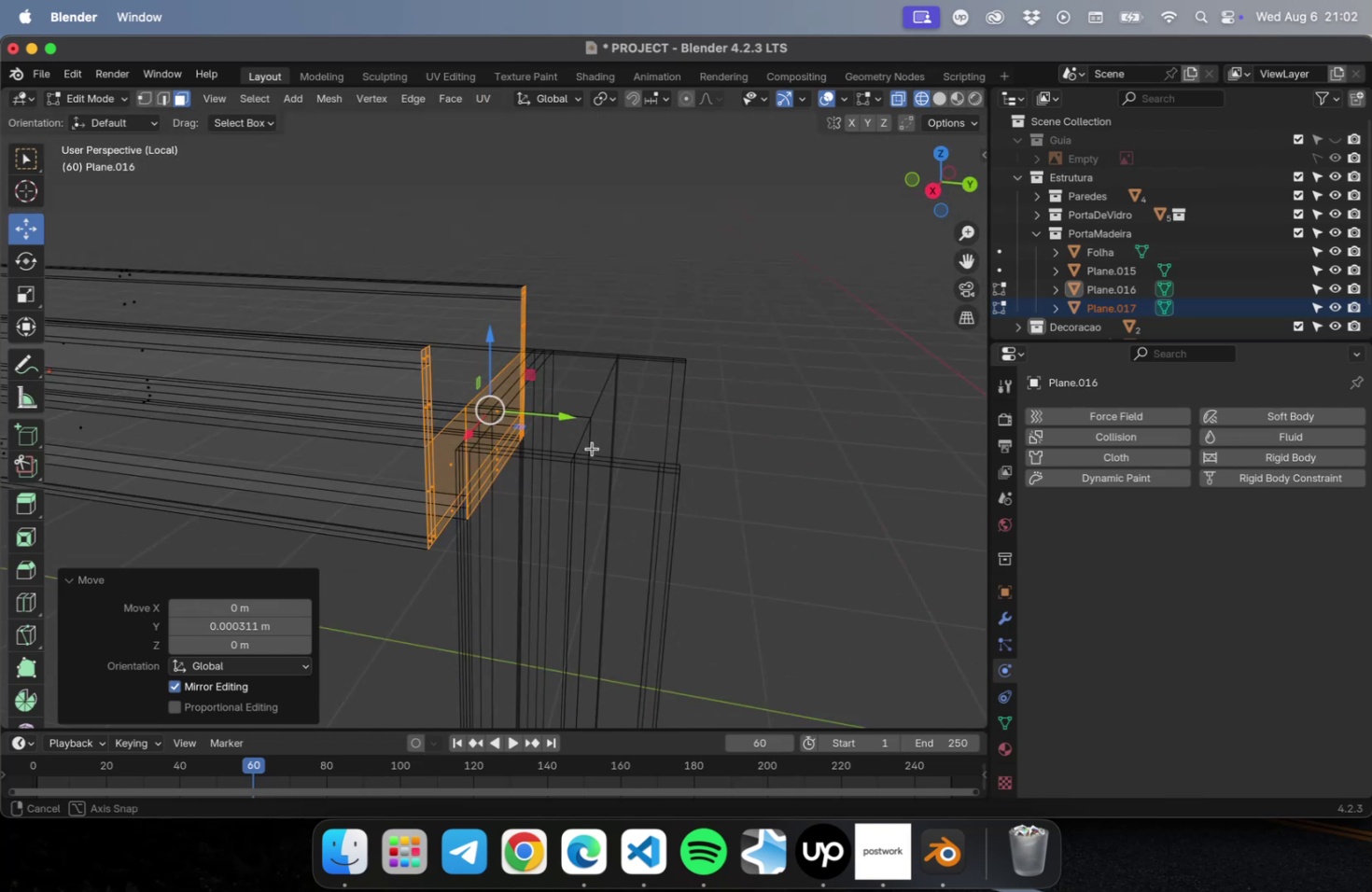 
key(Tab)
 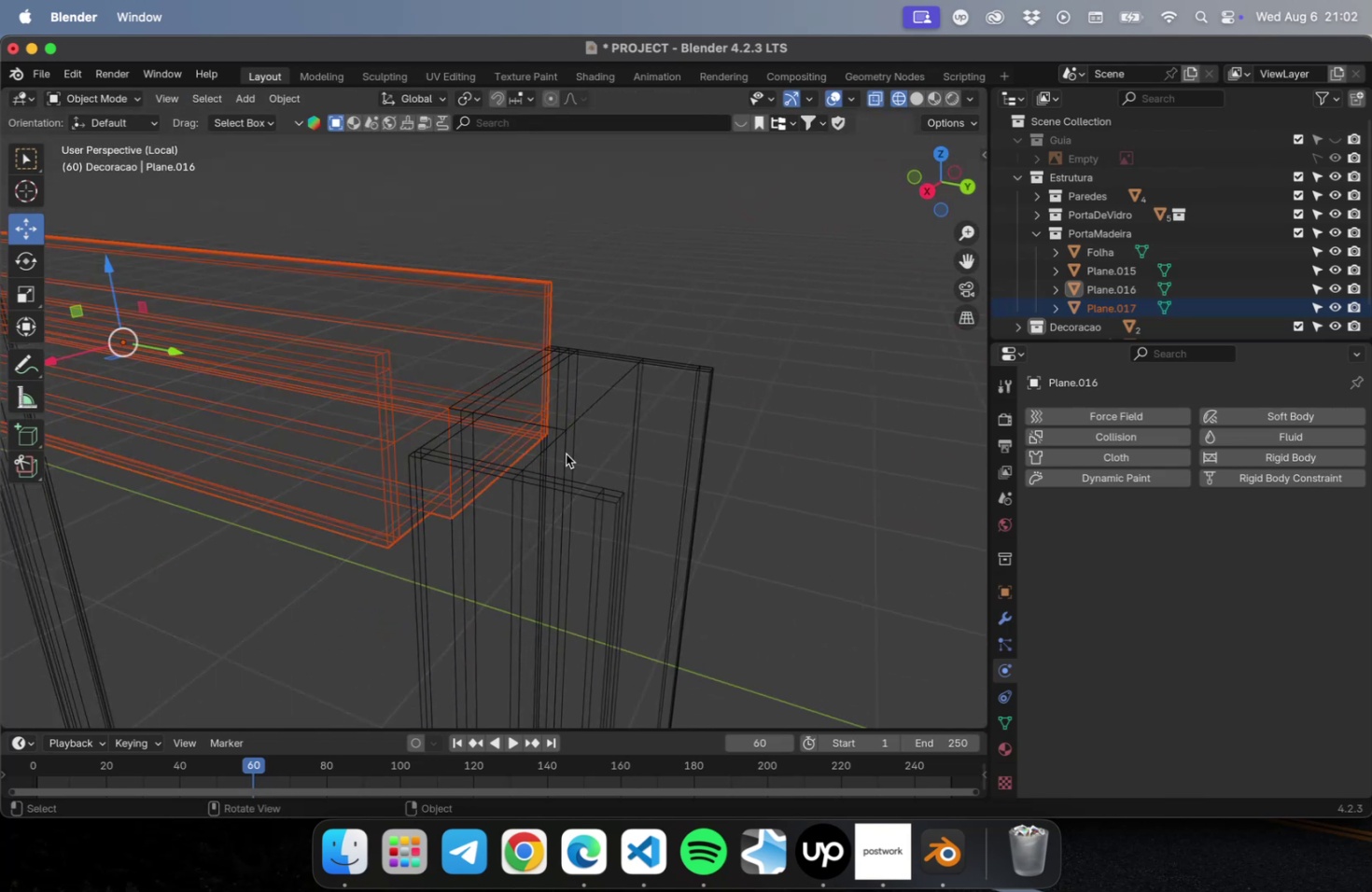 
key(Tab)
 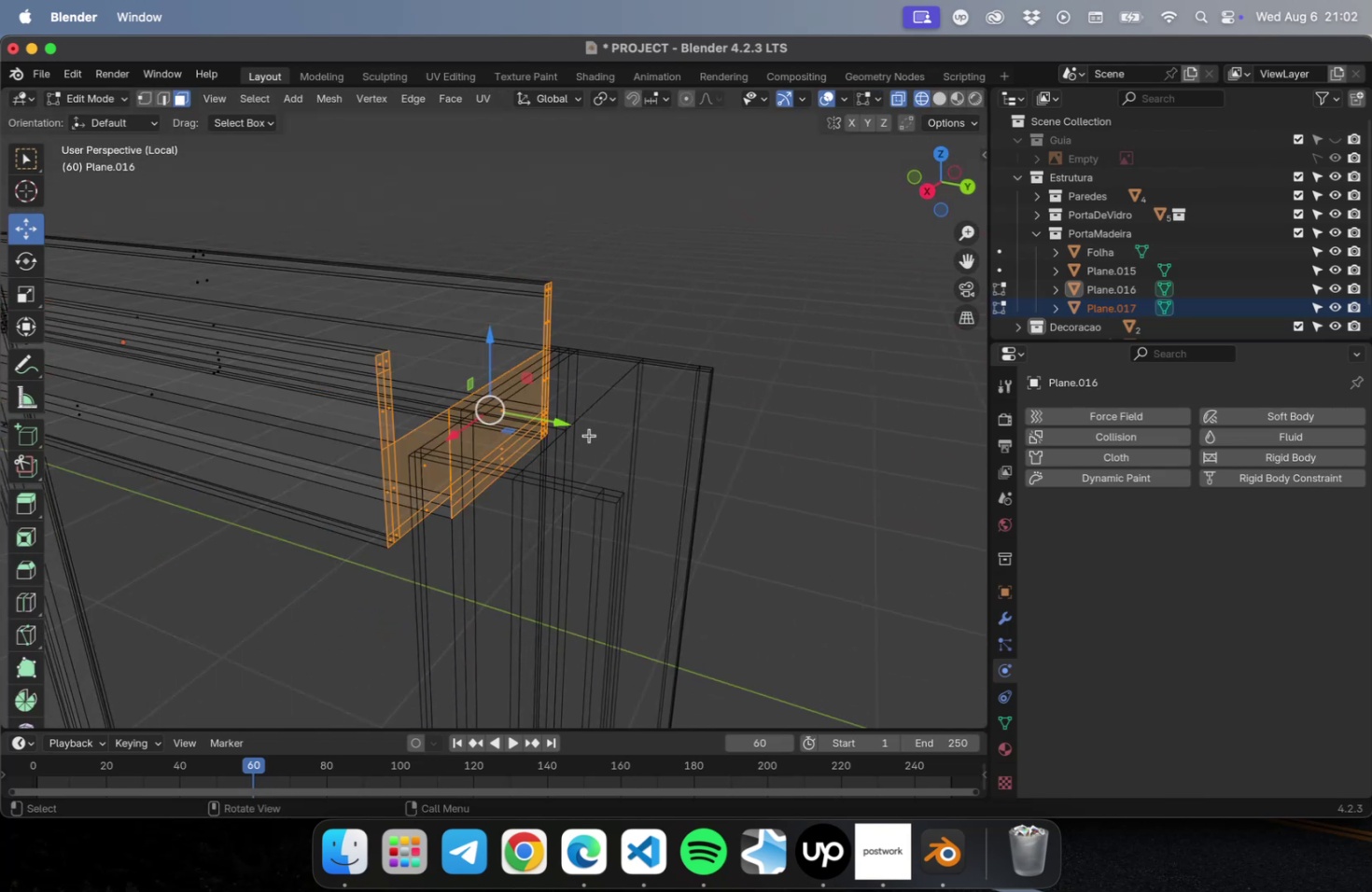 
key(Tab)
 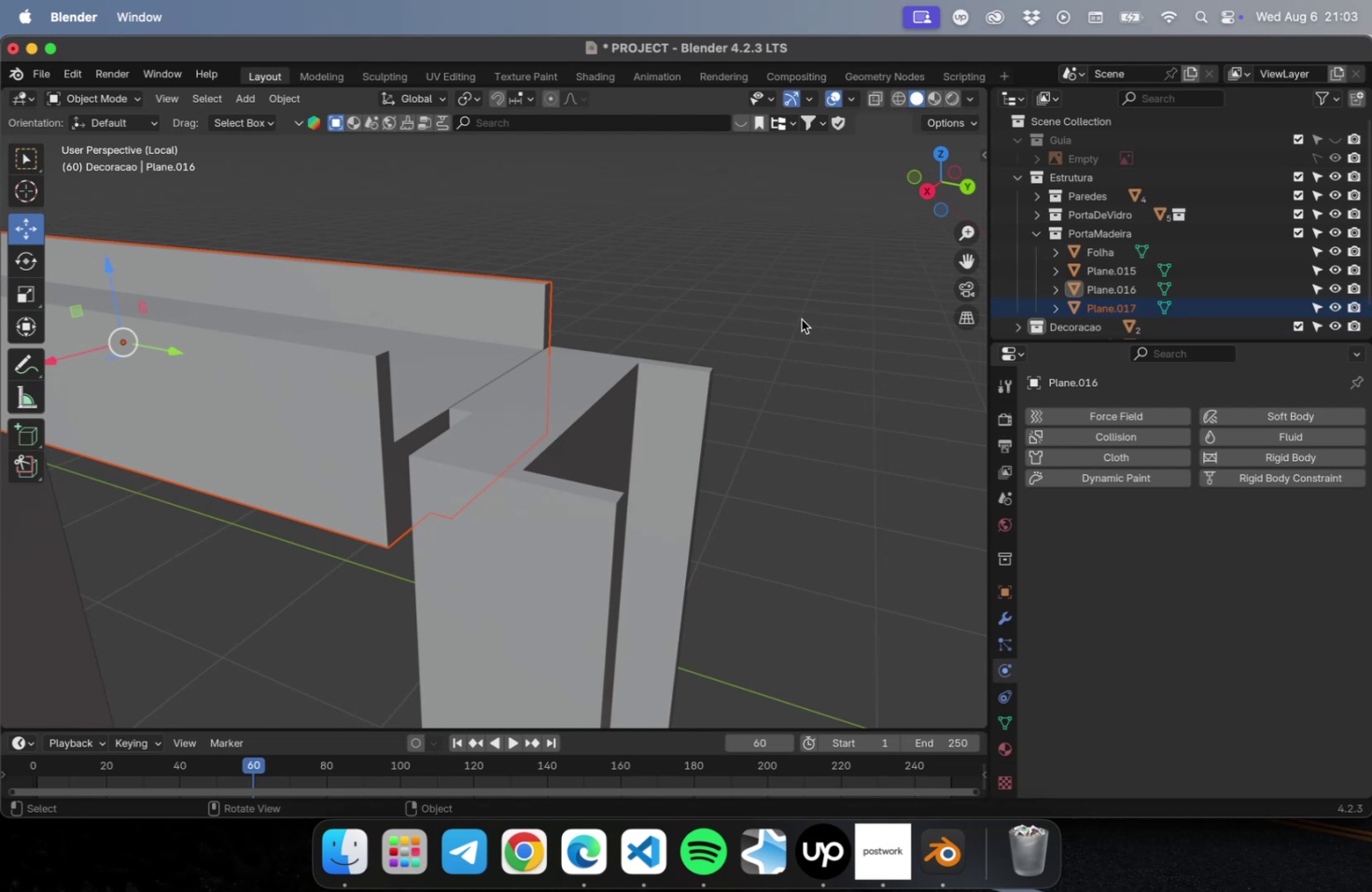 
left_click([763, 300])
 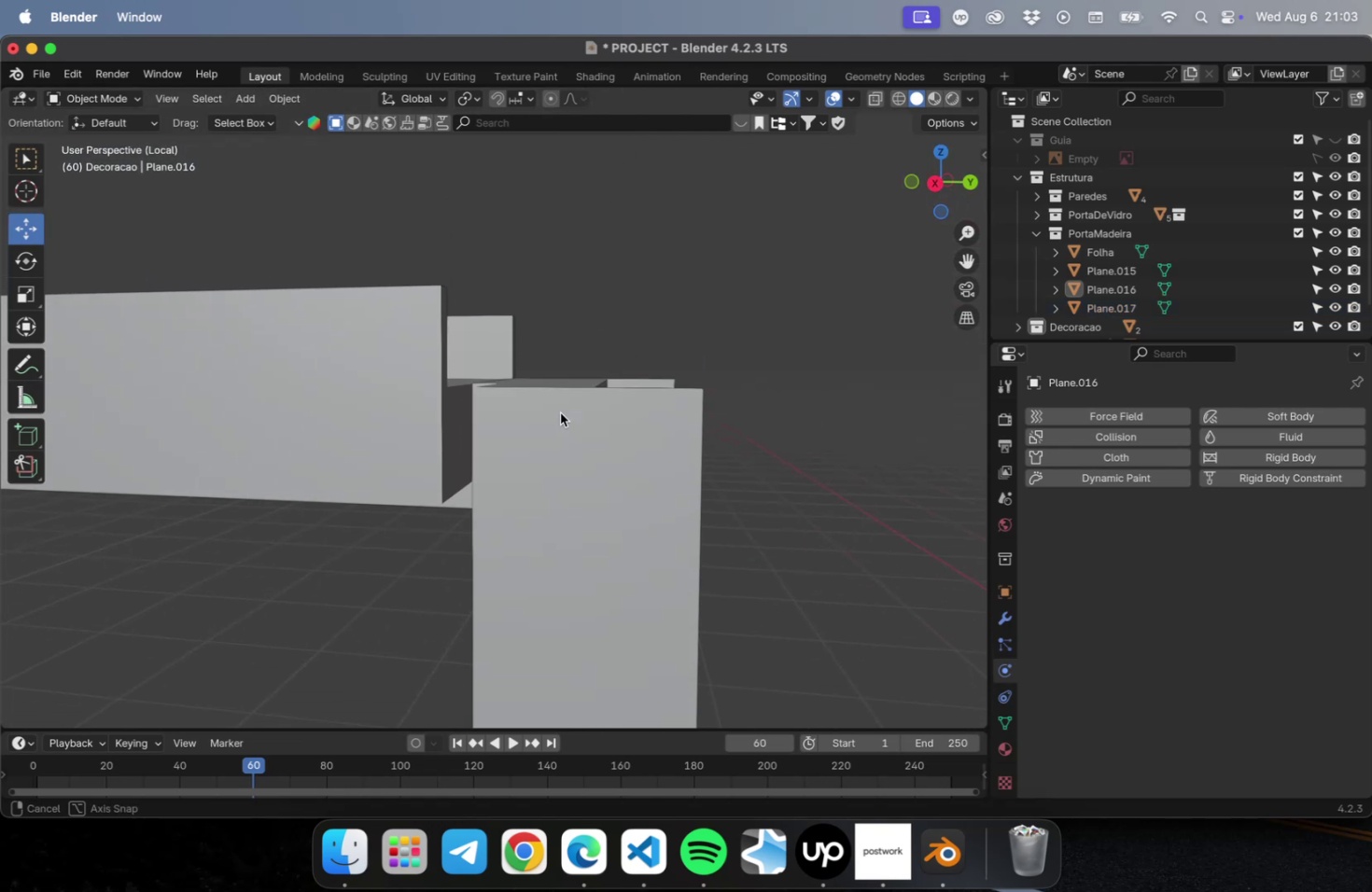 
wait(6.21)
 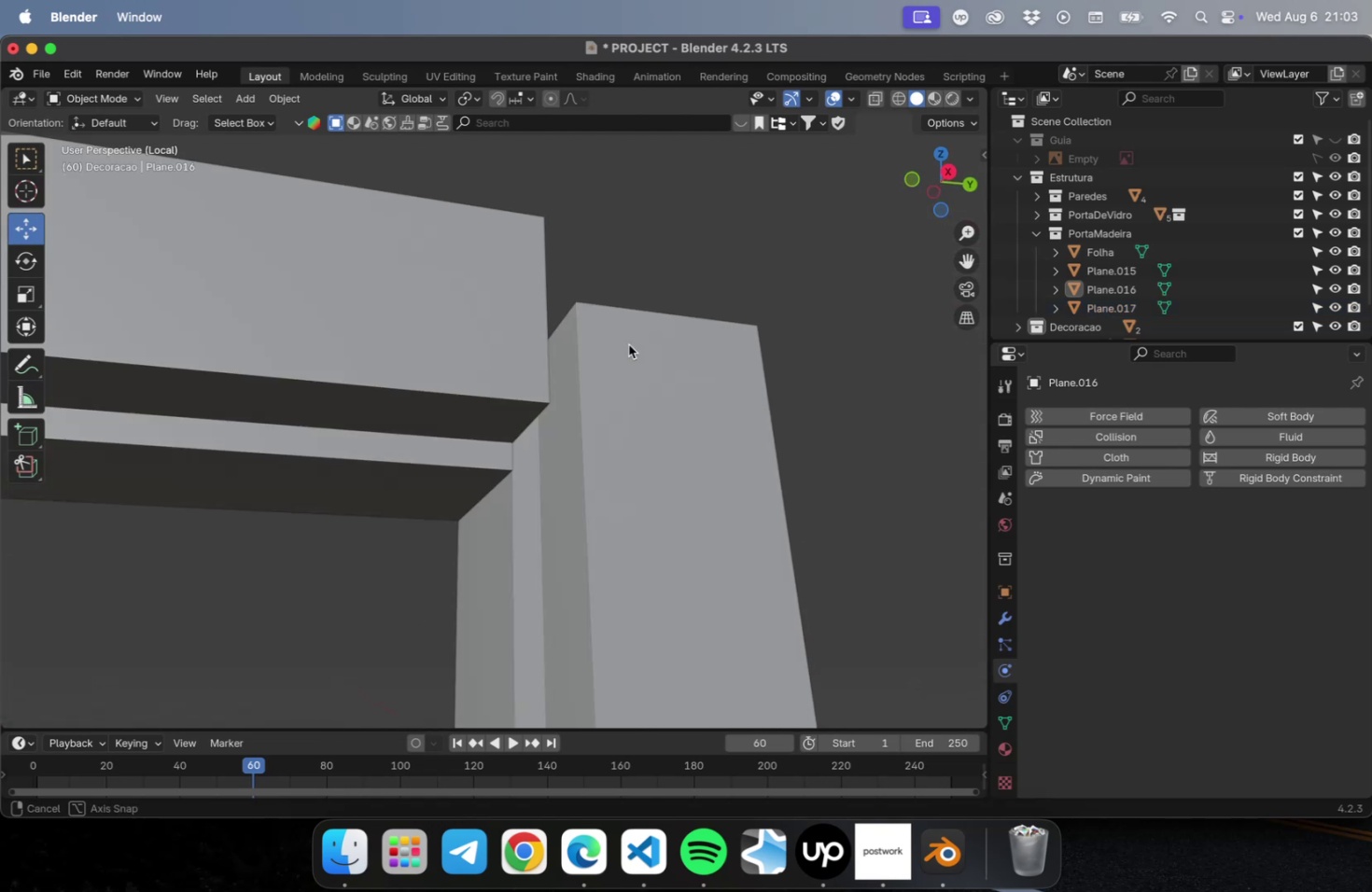 
scroll: coordinate [555, 439], scroll_direction: down, amount: 6.0
 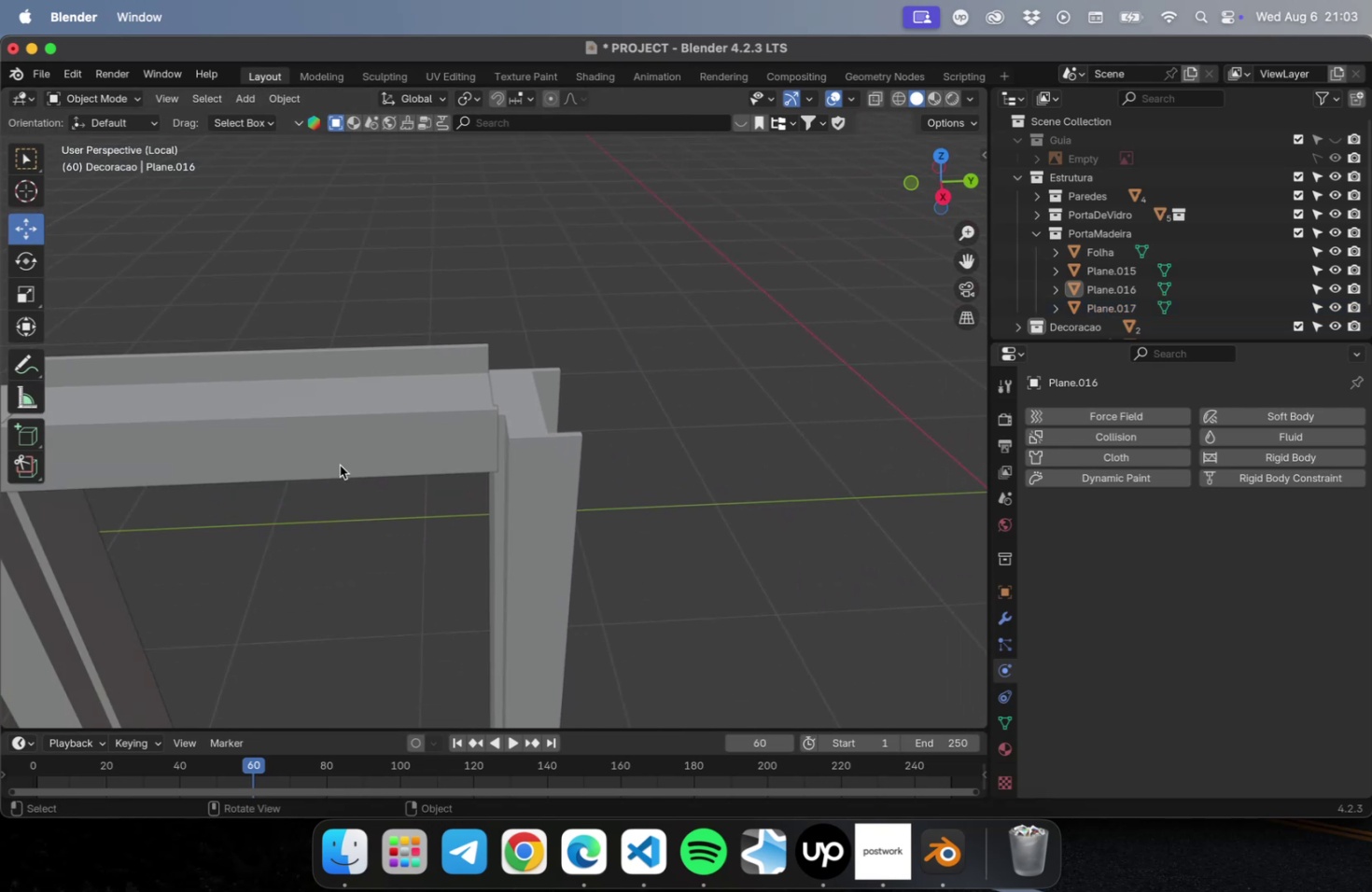 
hold_key(key=ShiftLeft, duration=0.84)
 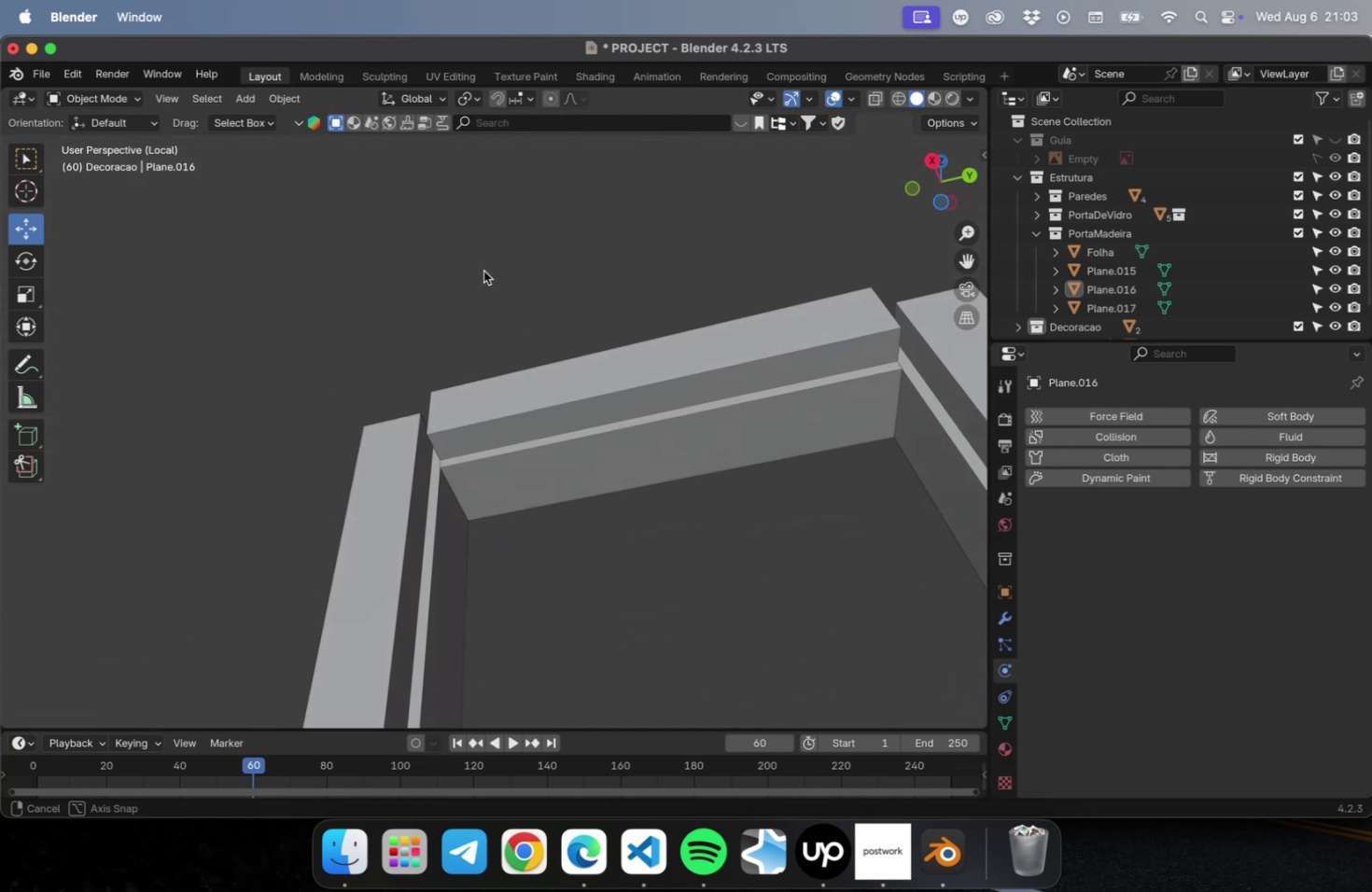 
scroll: coordinate [489, 473], scroll_direction: up, amount: 16.0
 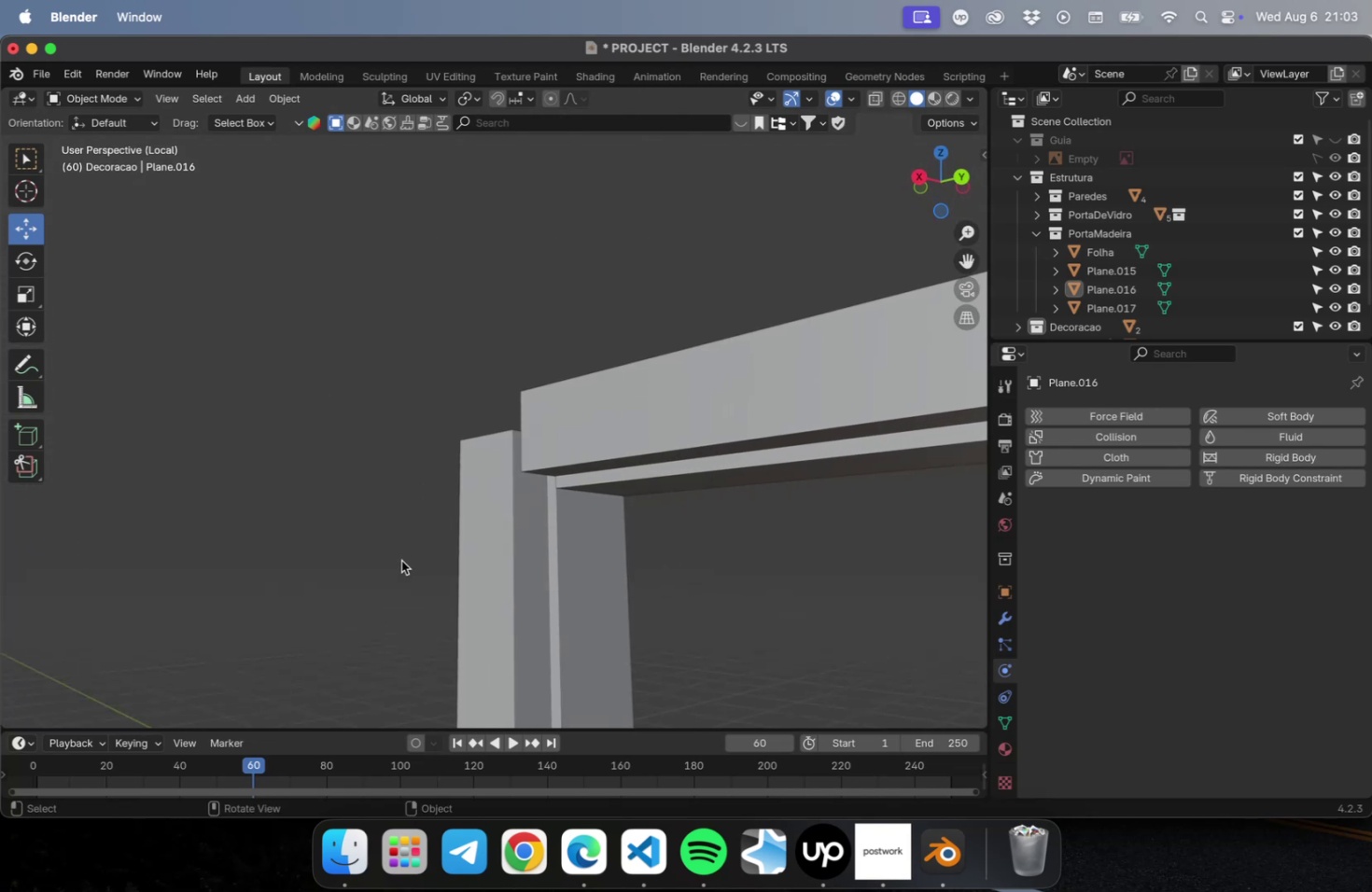 
scroll: coordinate [530, 521], scroll_direction: down, amount: 9.0
 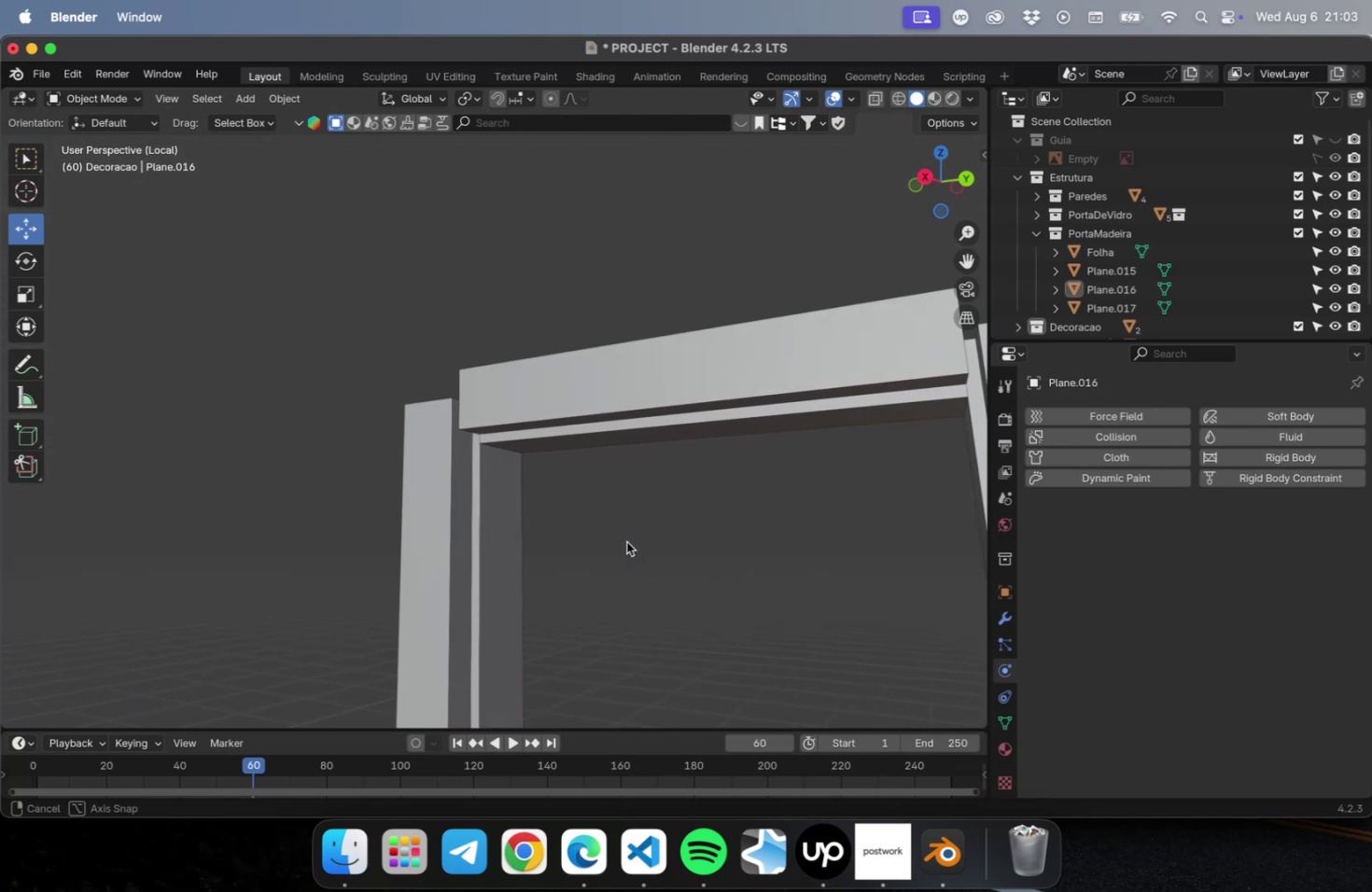 
hold_key(key=ShiftLeft, duration=0.89)
 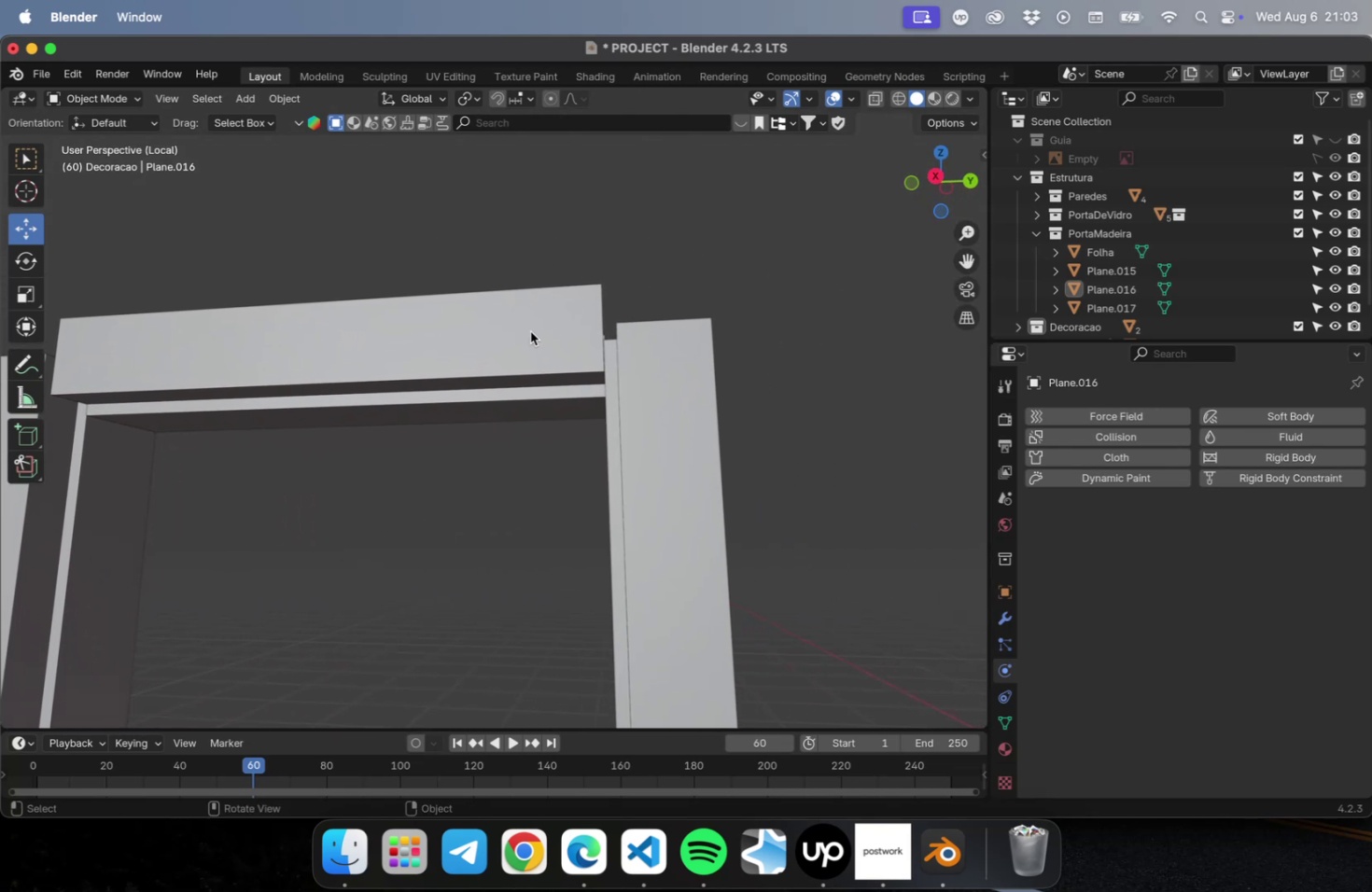 
left_click([530, 331])
 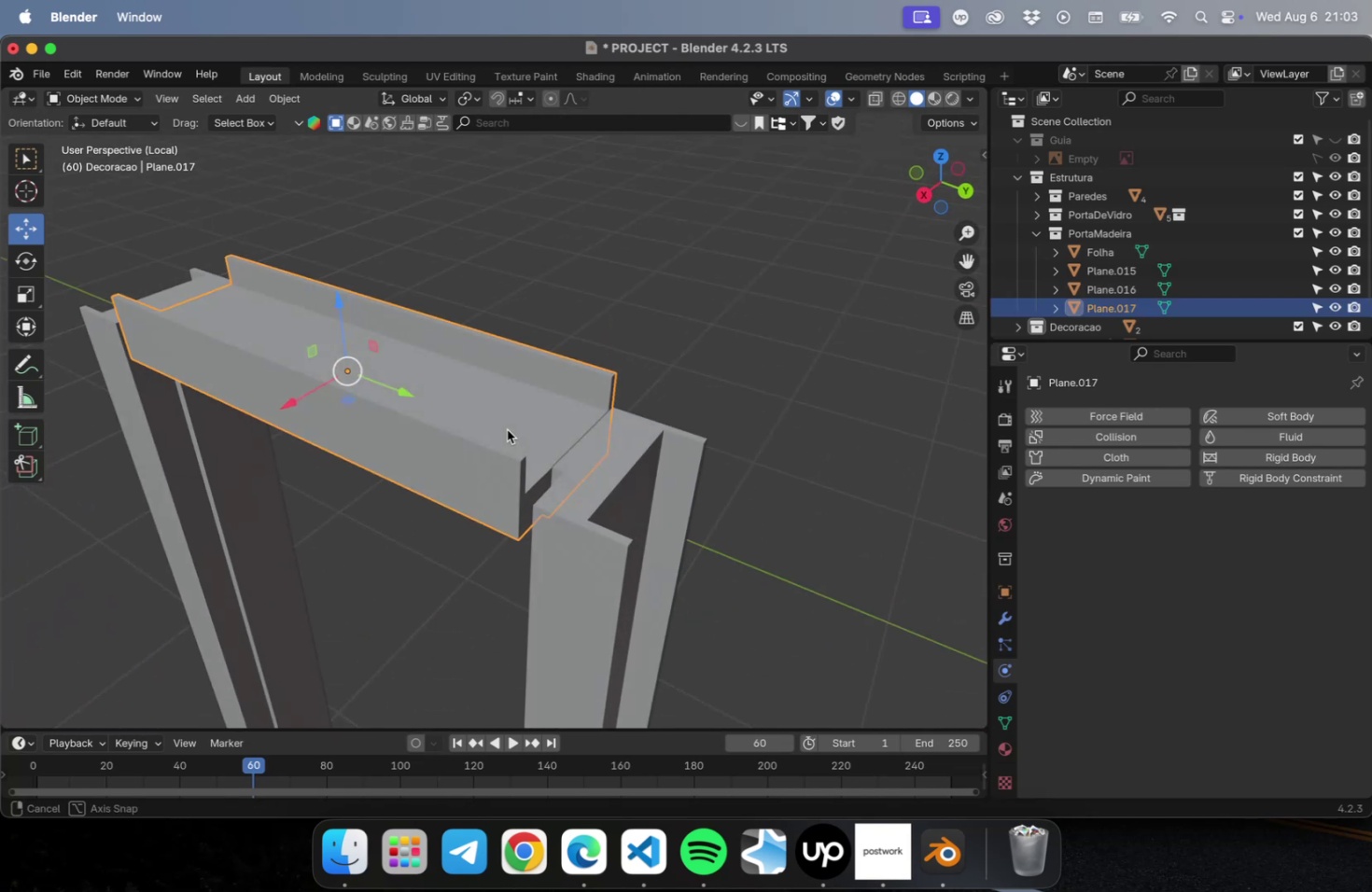 
key(Tab)
 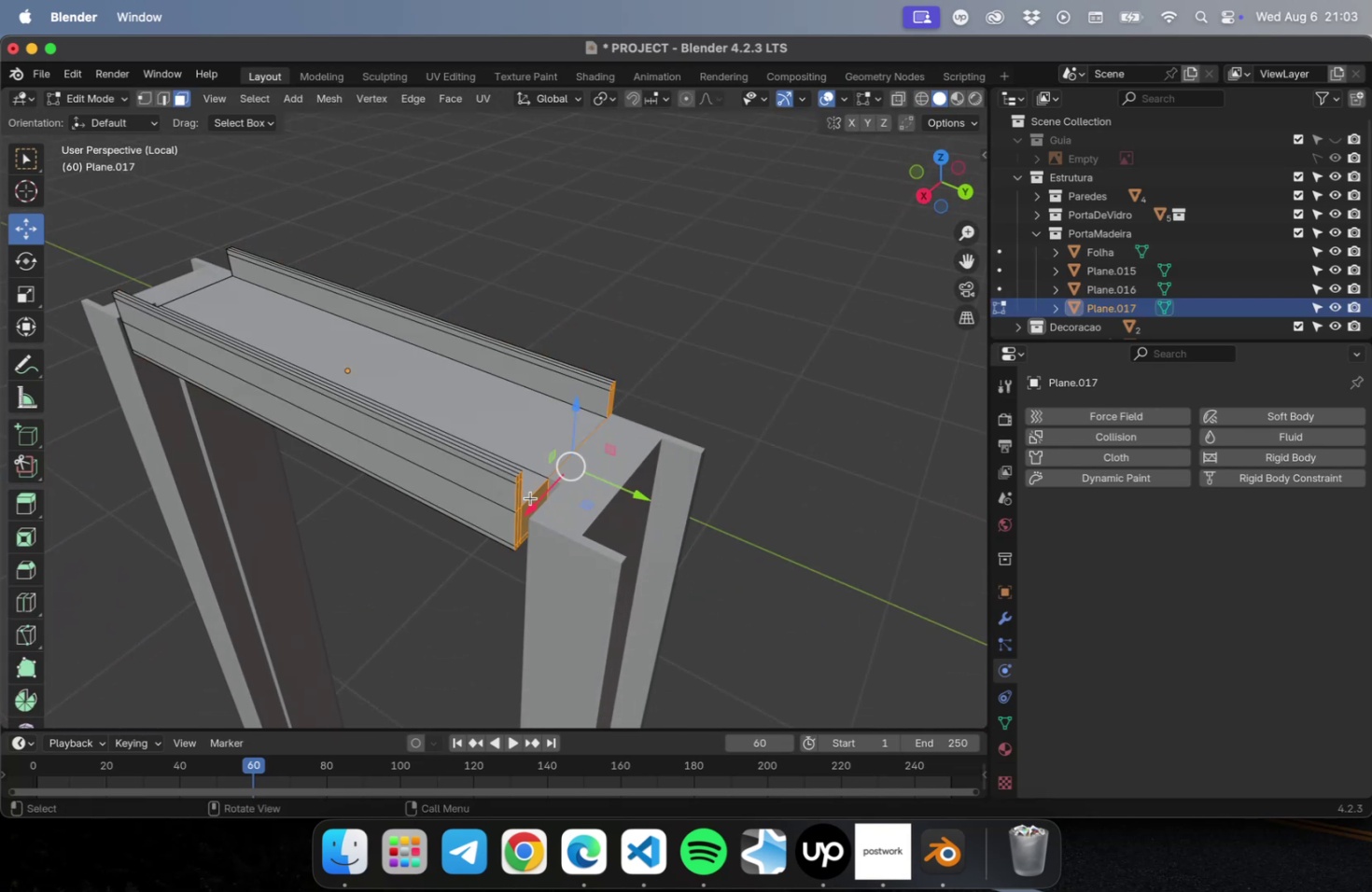 
scroll: coordinate [539, 503], scroll_direction: up, amount: 10.0
 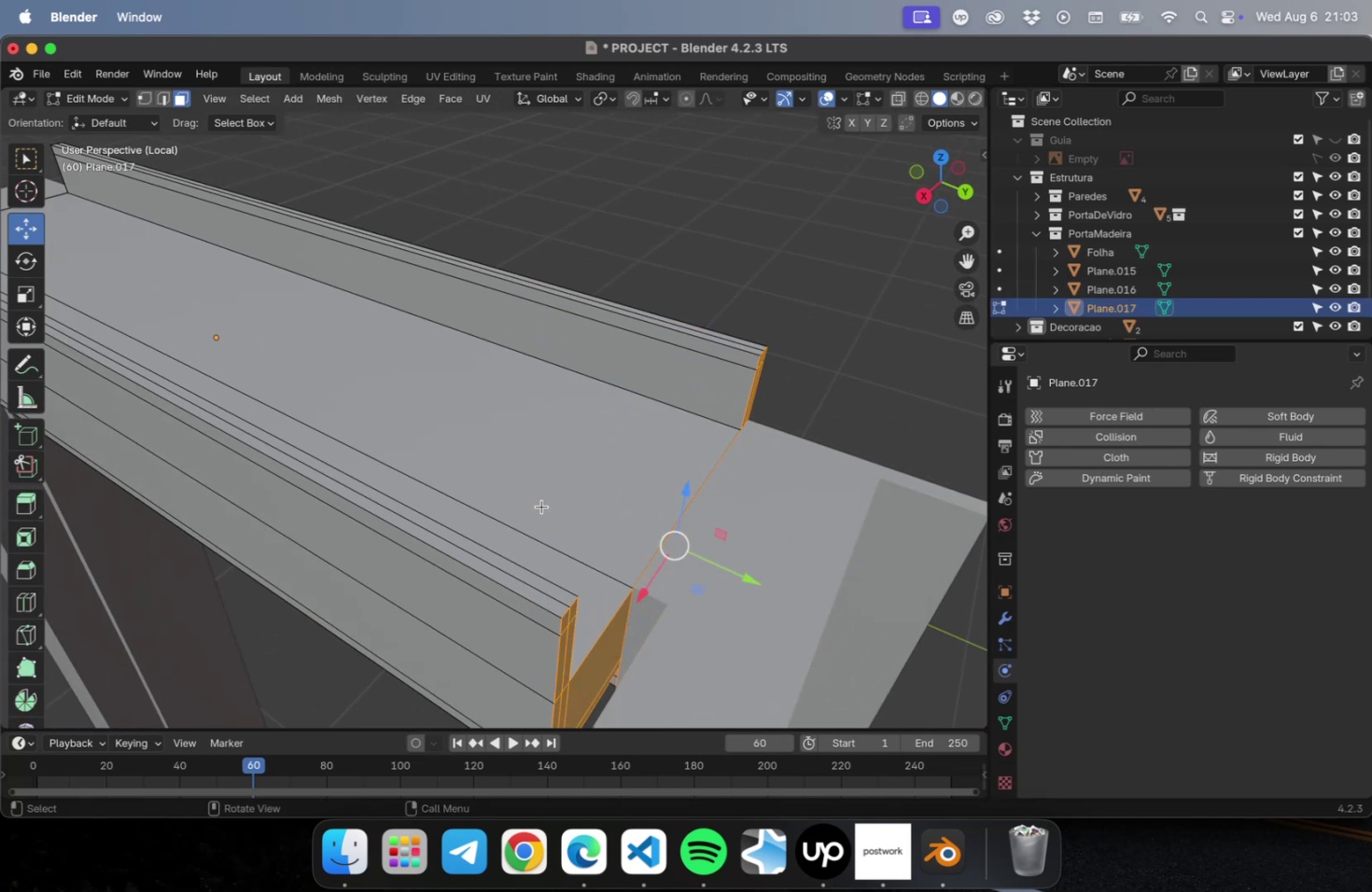 
hold_key(key=ShiftLeft, duration=0.48)
 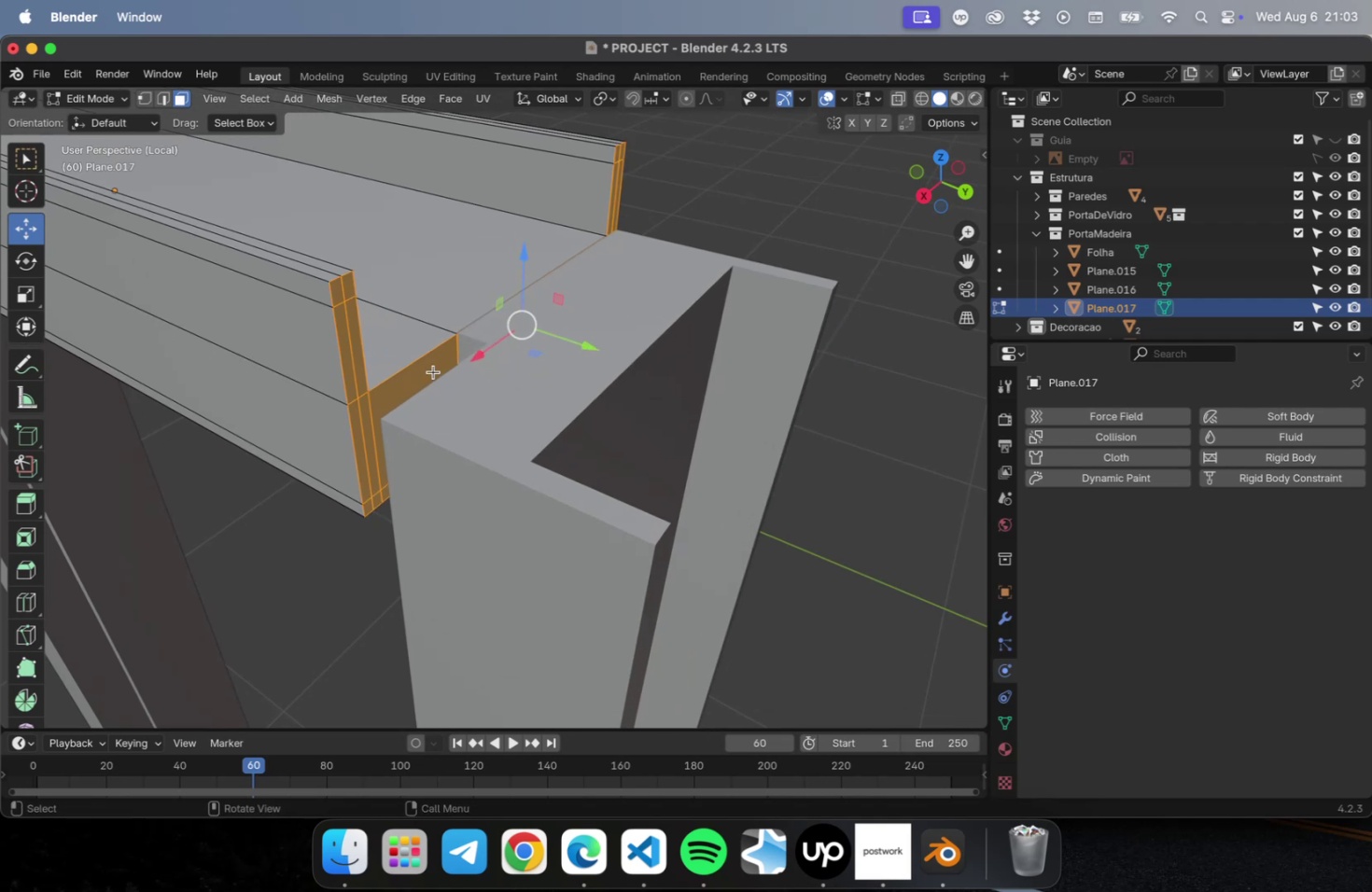 
left_click([433, 371])
 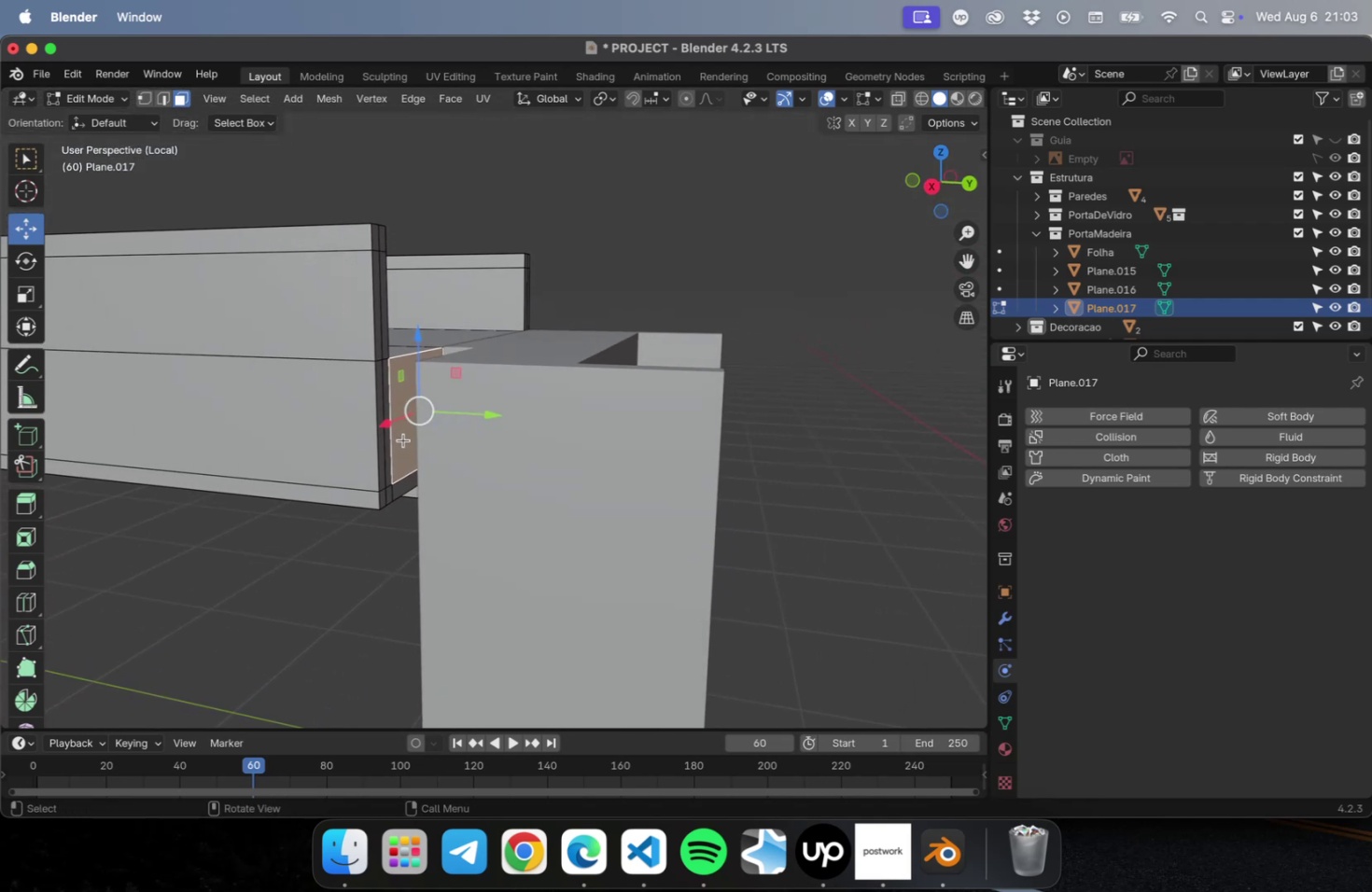 
hold_key(key=ShiftLeft, duration=5.43)
left_click([421, 476])
 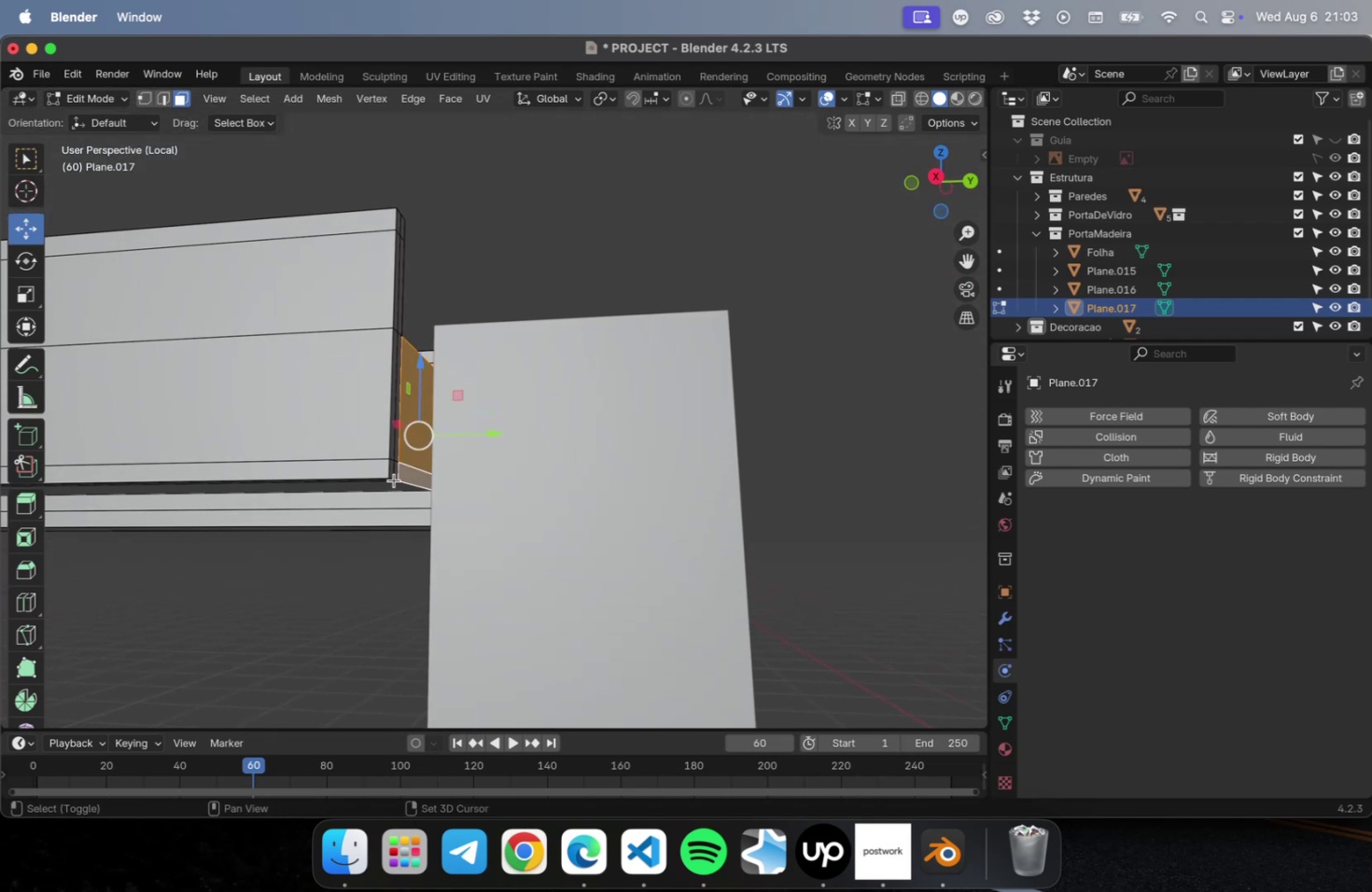 
left_click([394, 480])
 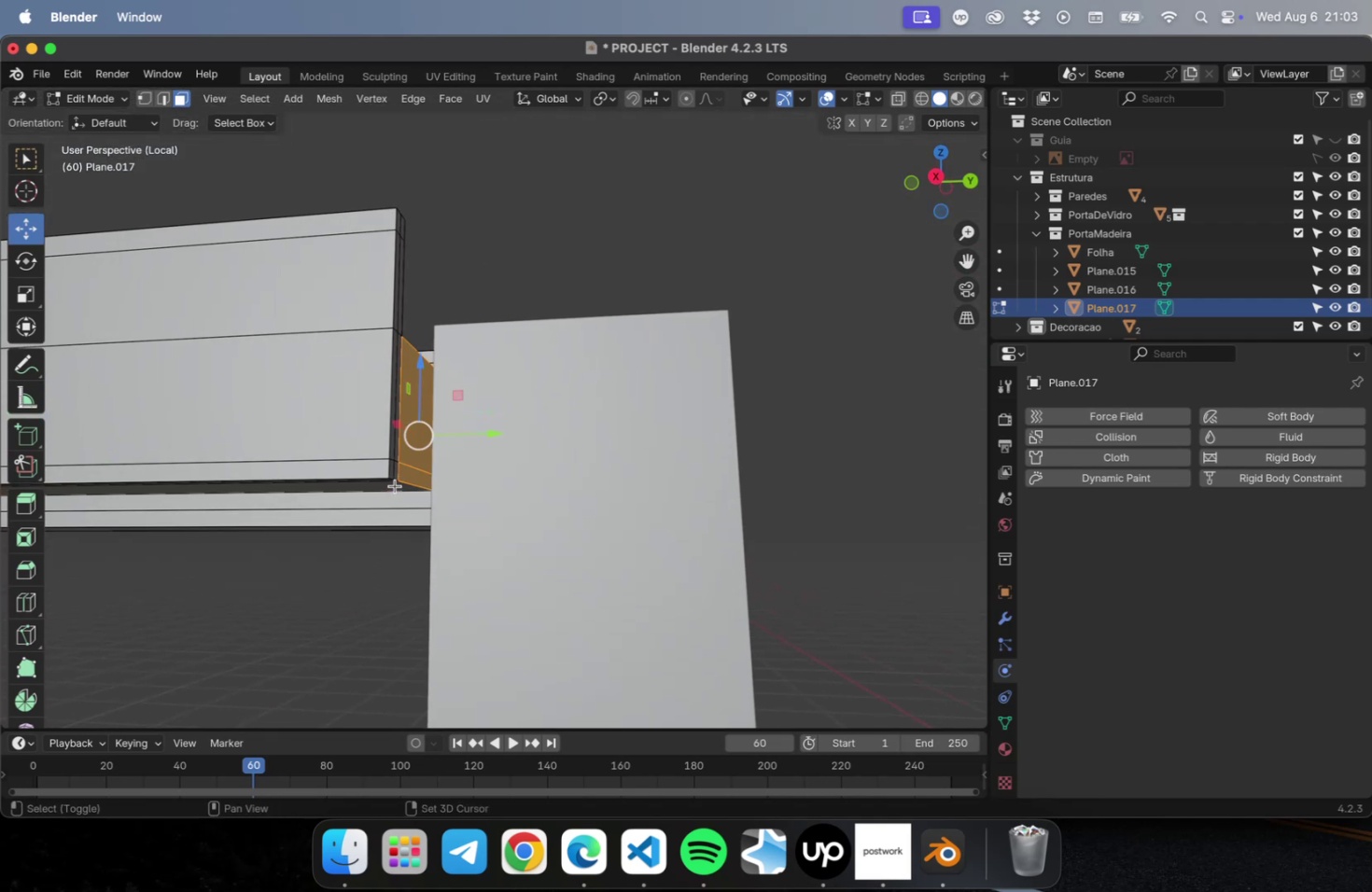 
double_click([395, 467])
 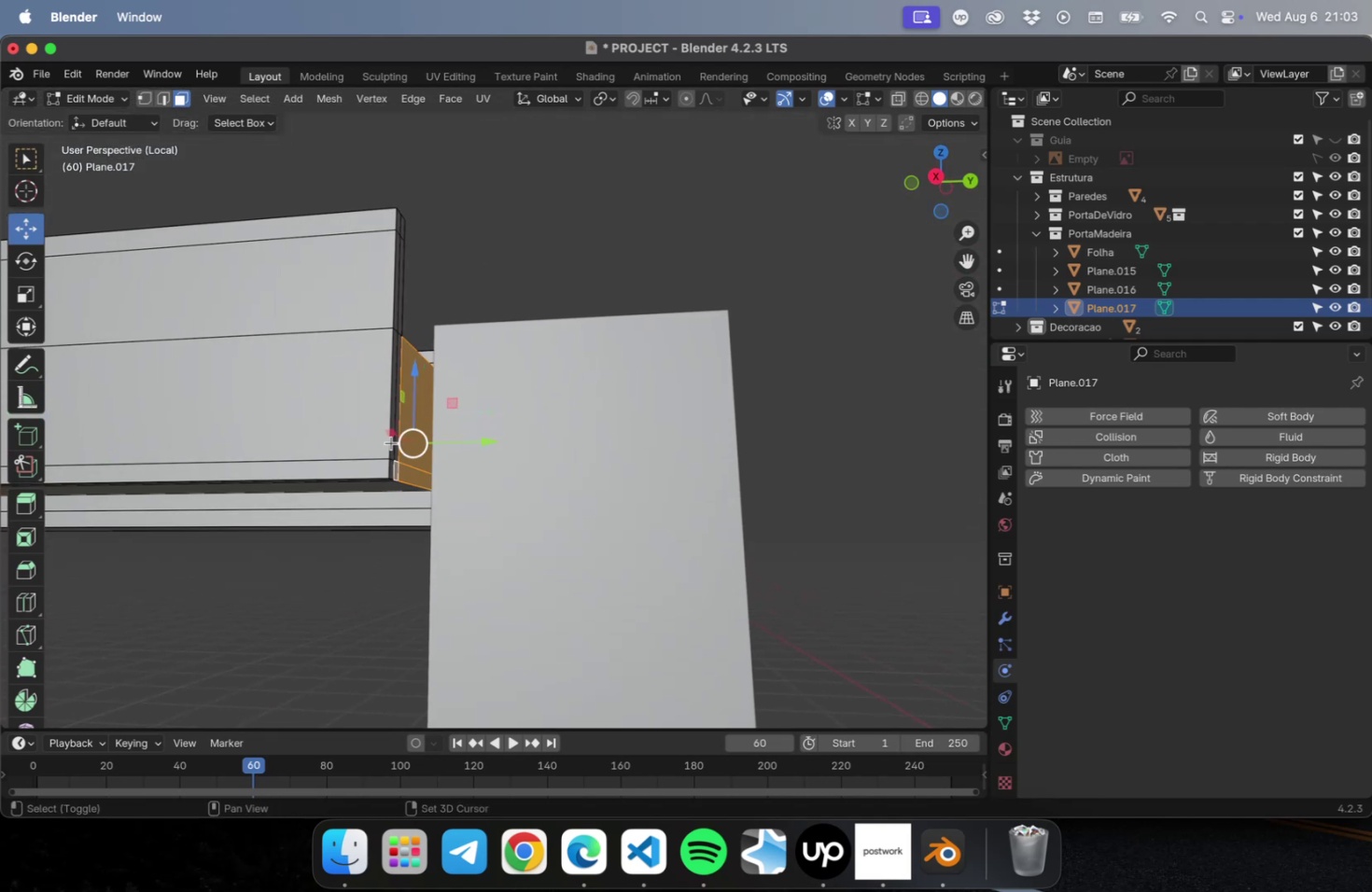 
left_click([391, 442])
 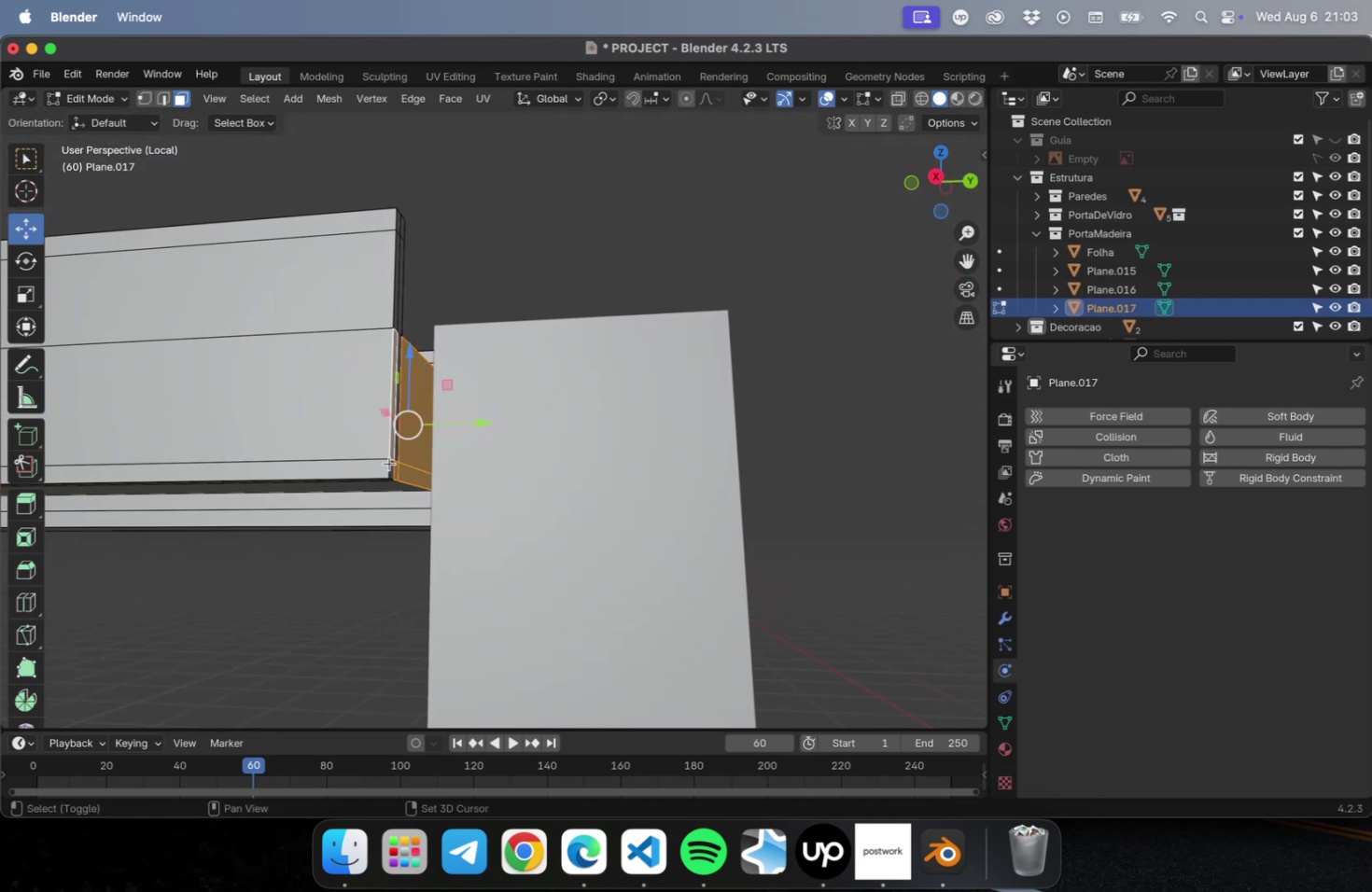 
left_click([389, 466])
 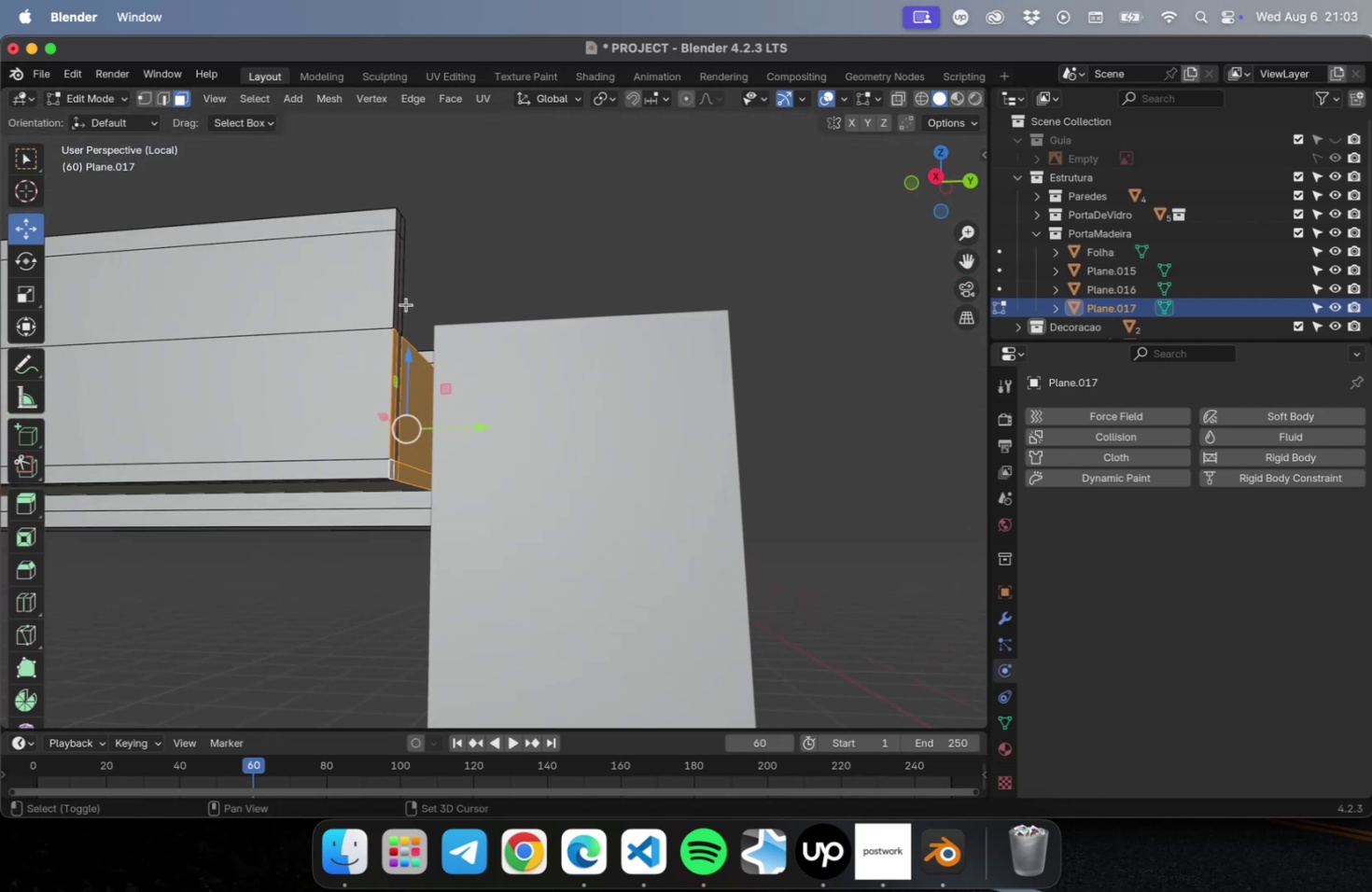 
left_click([401, 302])
 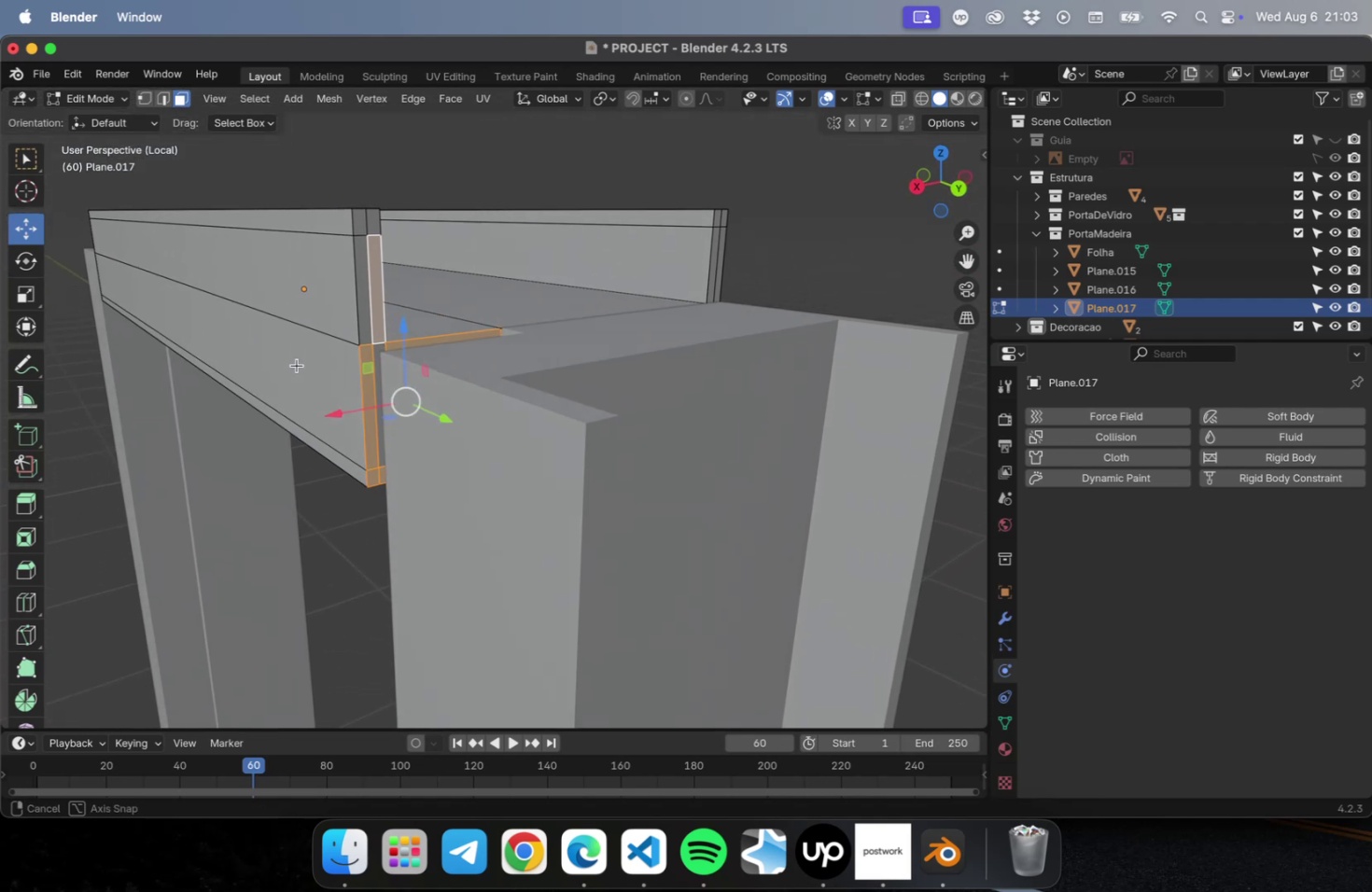 
hold_key(key=ShiftLeft, duration=2.14)
double_click([361, 222])
 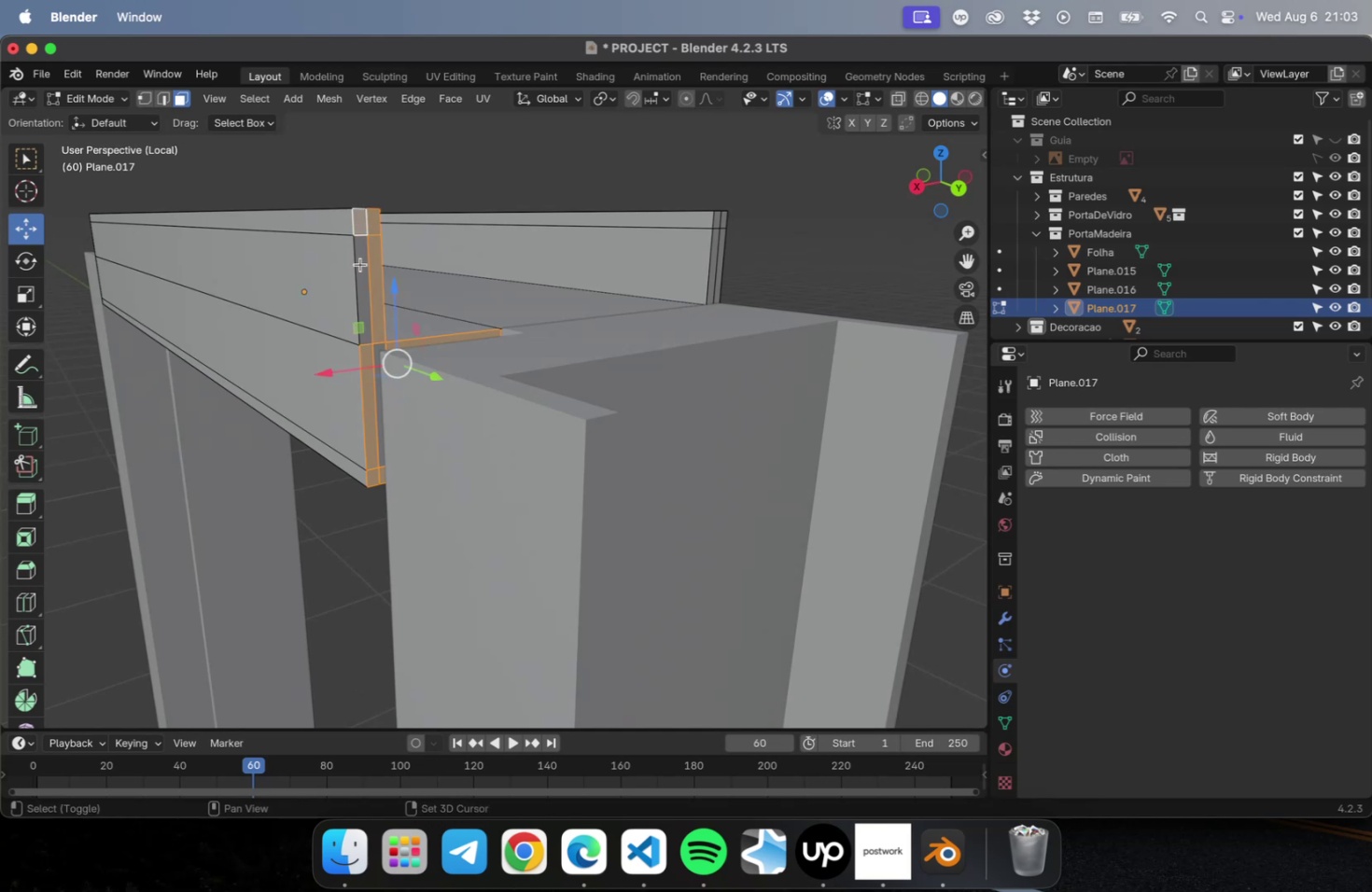 
triple_click([360, 264])
 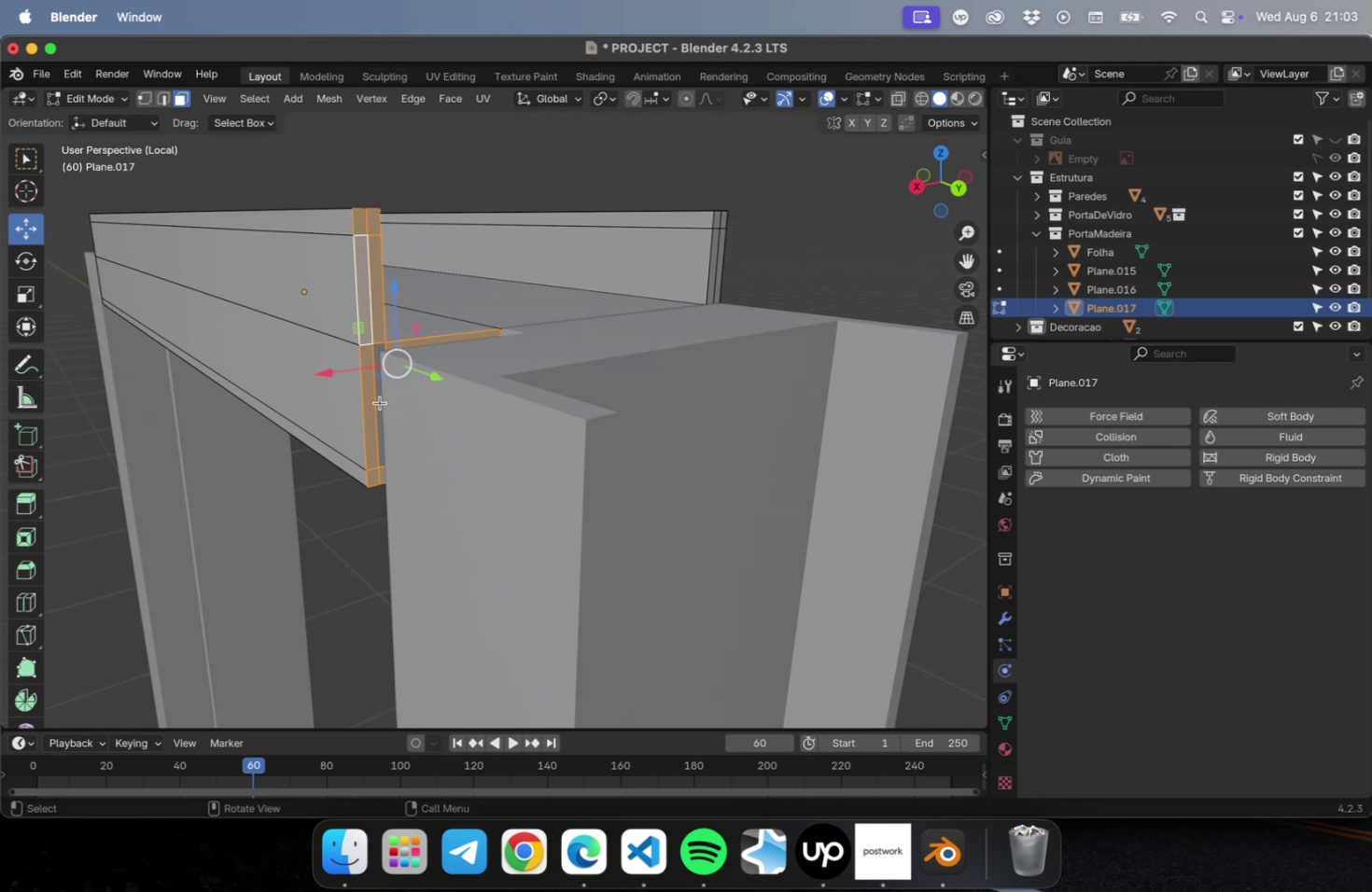 
scroll: coordinate [383, 405], scroll_direction: up, amount: 5.0
 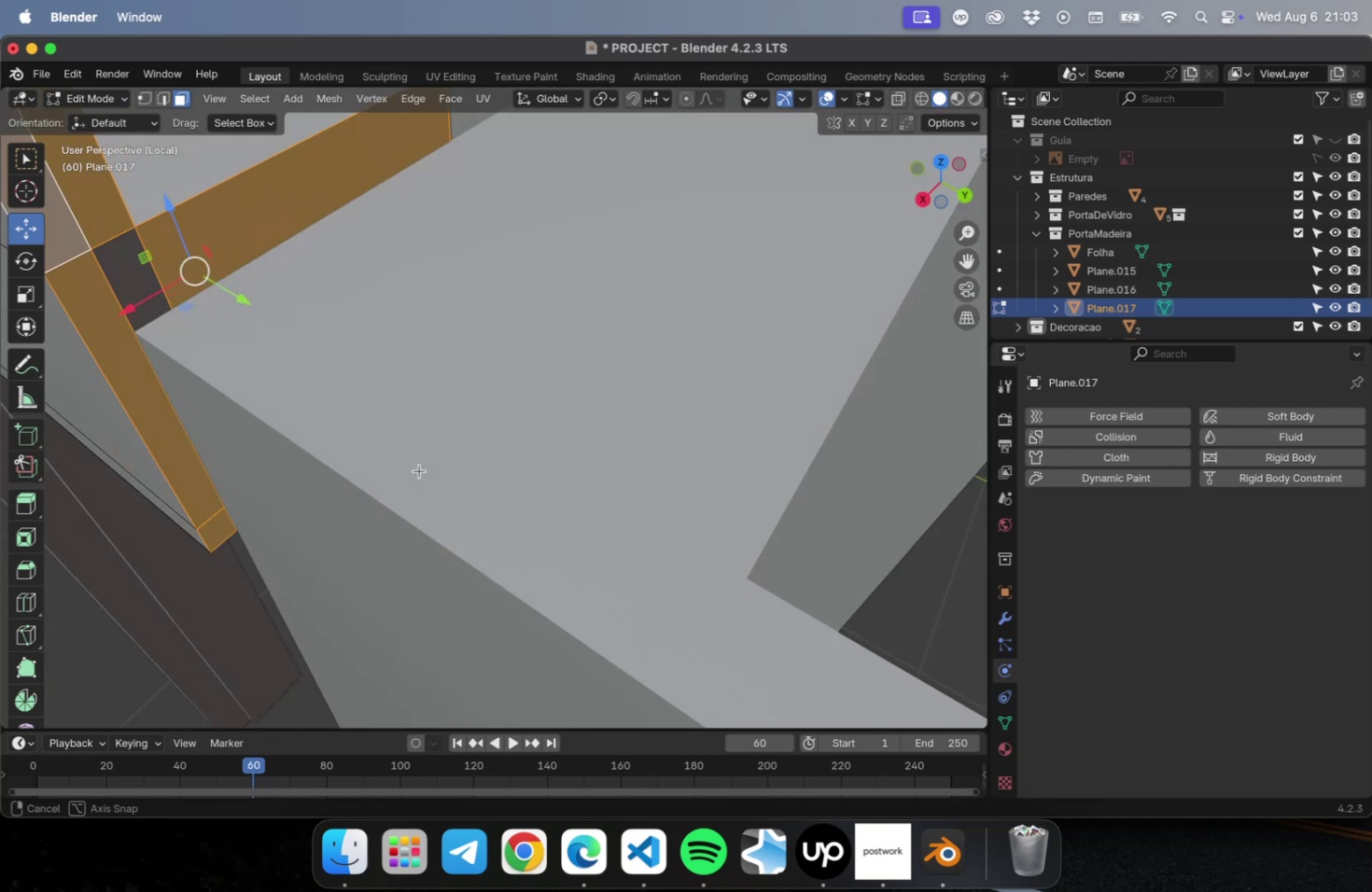 
hold_key(key=ShiftLeft, duration=2.25)
left_click([137, 271])
 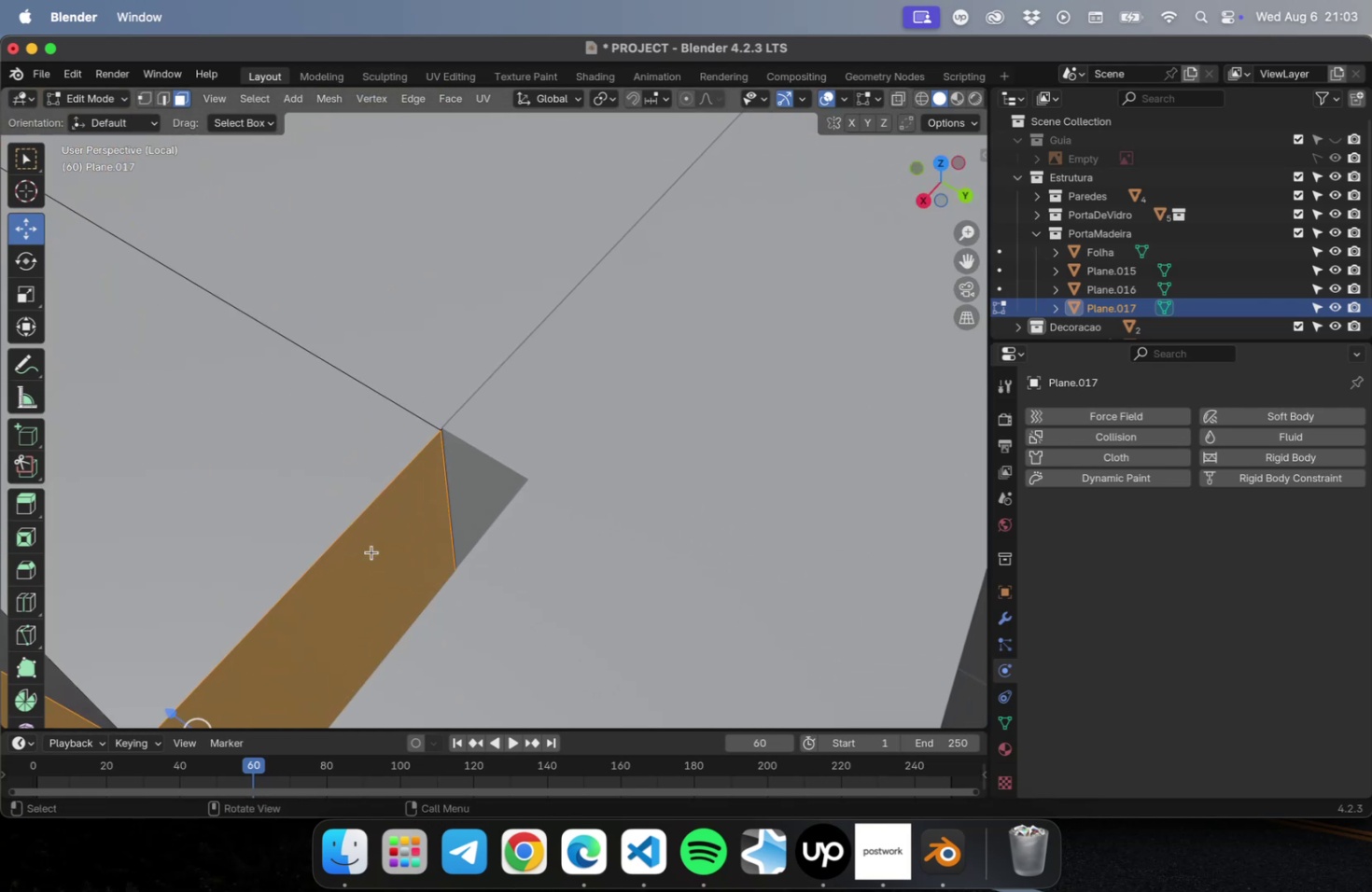 
scroll: coordinate [400, 527], scroll_direction: down, amount: 1.0
 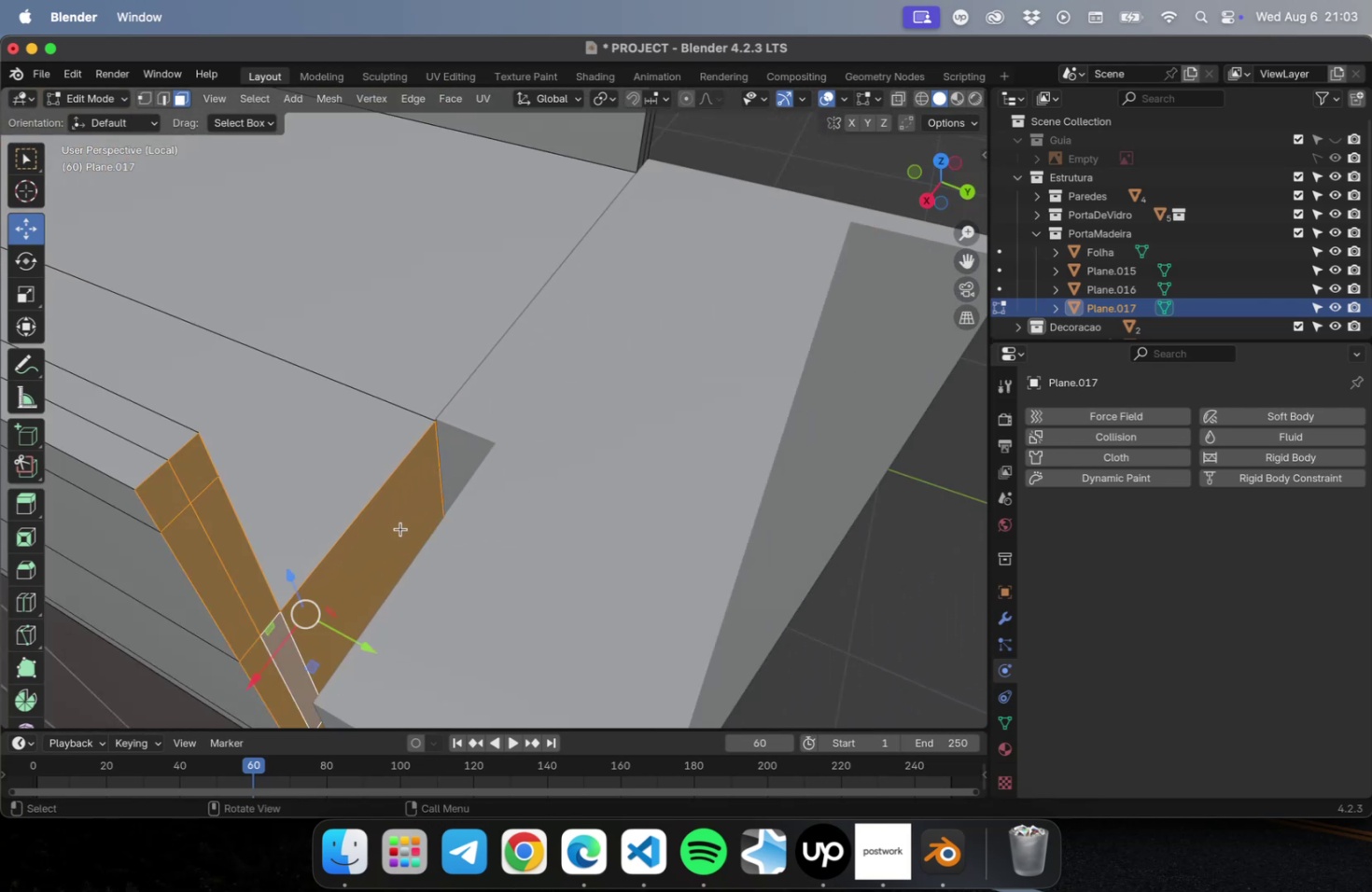 
hold_key(key=ShiftLeft, duration=0.89)
 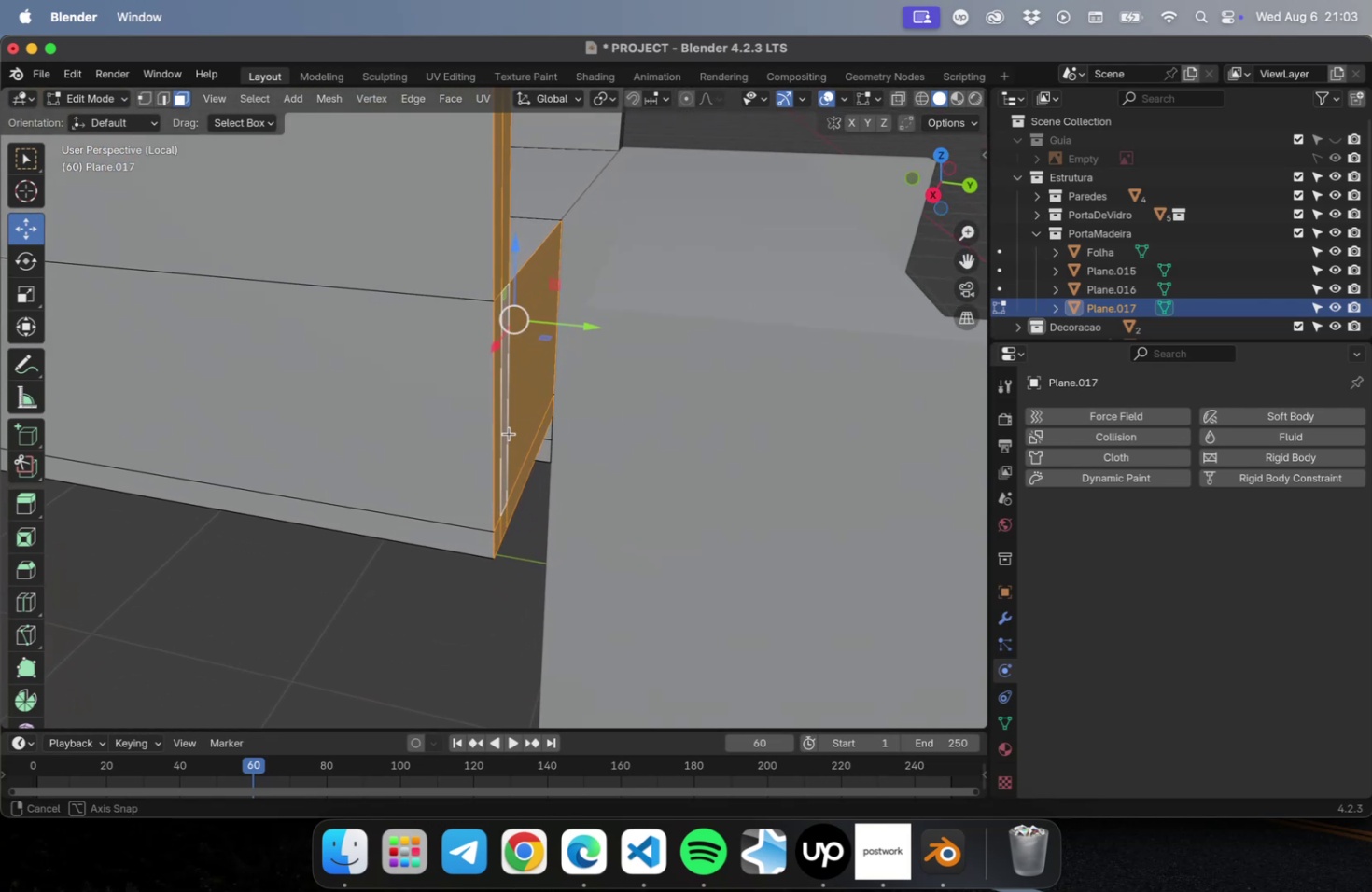 
scroll: coordinate [499, 438], scroll_direction: down, amount: 17.0
 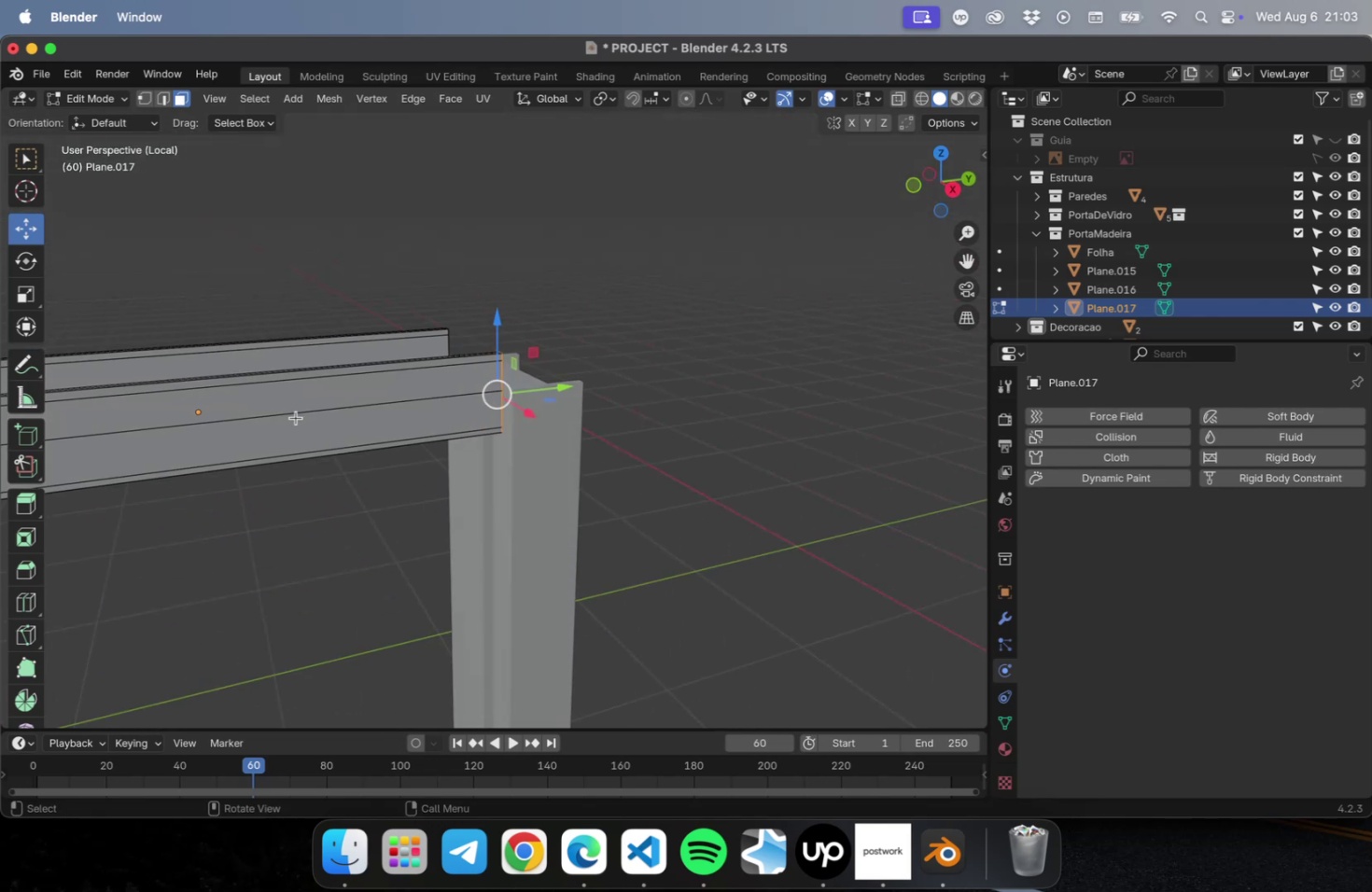 
hold_key(key=ShiftLeft, duration=0.78)
 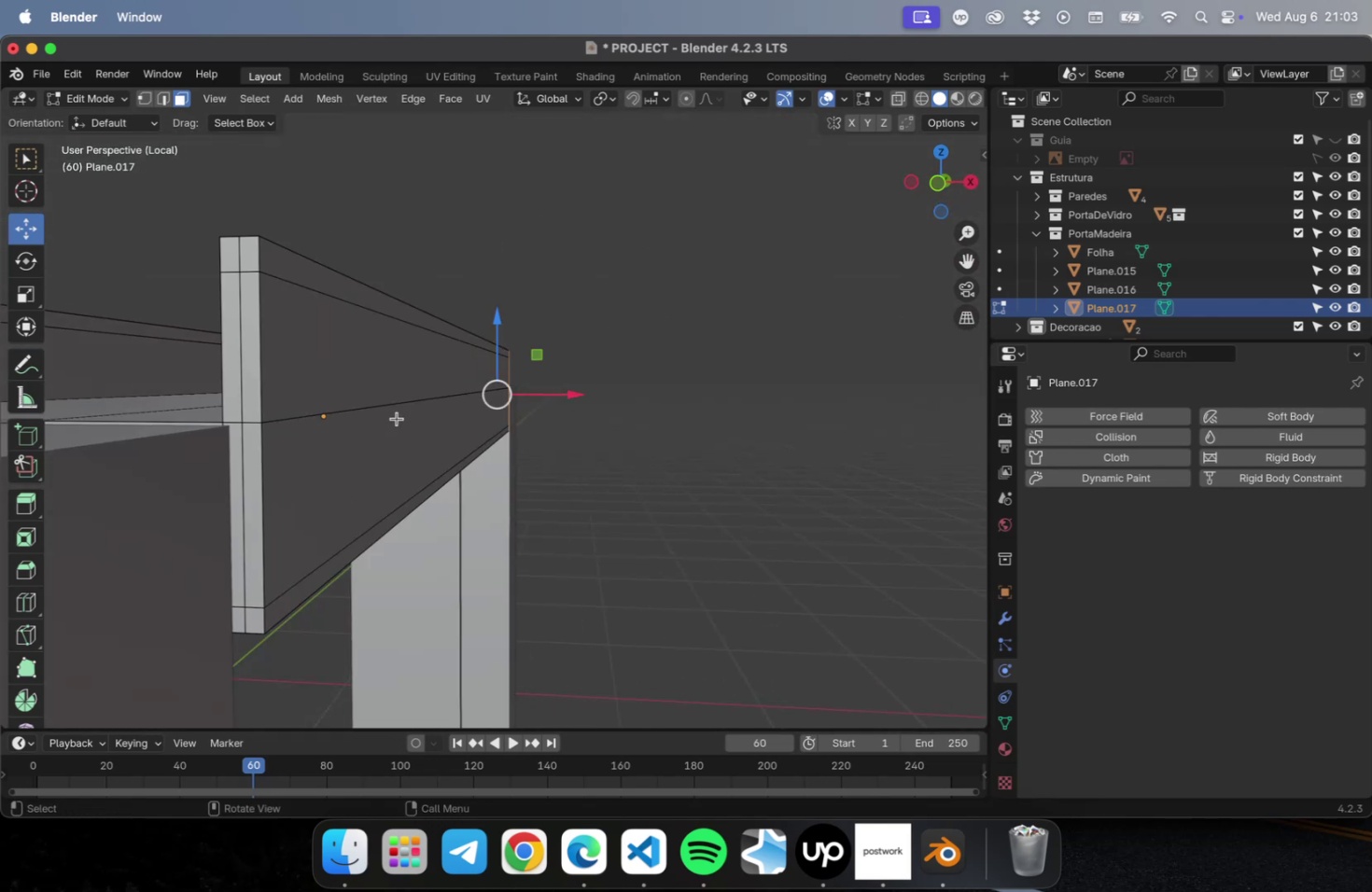 
scroll: coordinate [417, 425], scroll_direction: down, amount: 2.0
 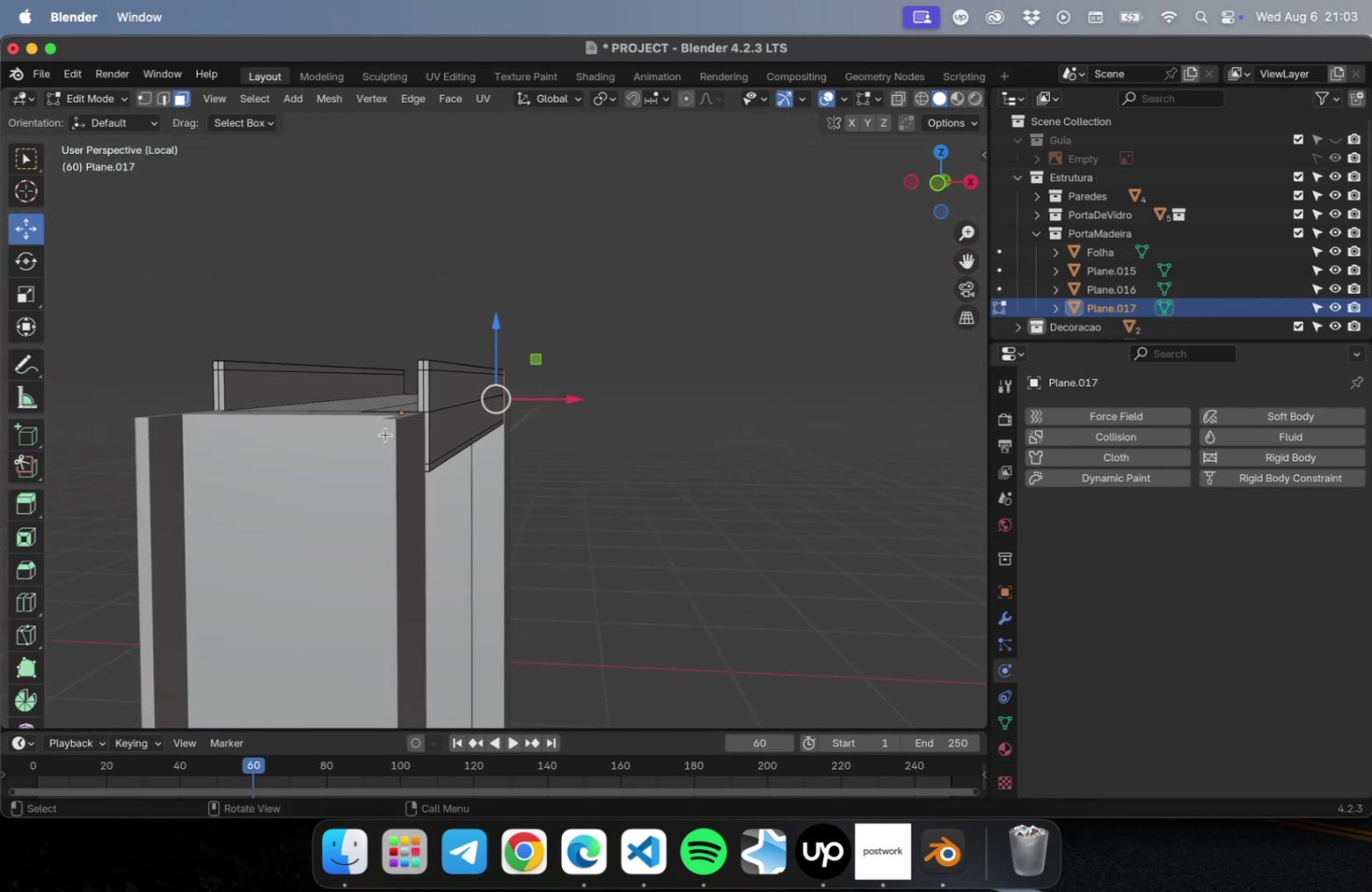 
key(Shift+ShiftLeft)
 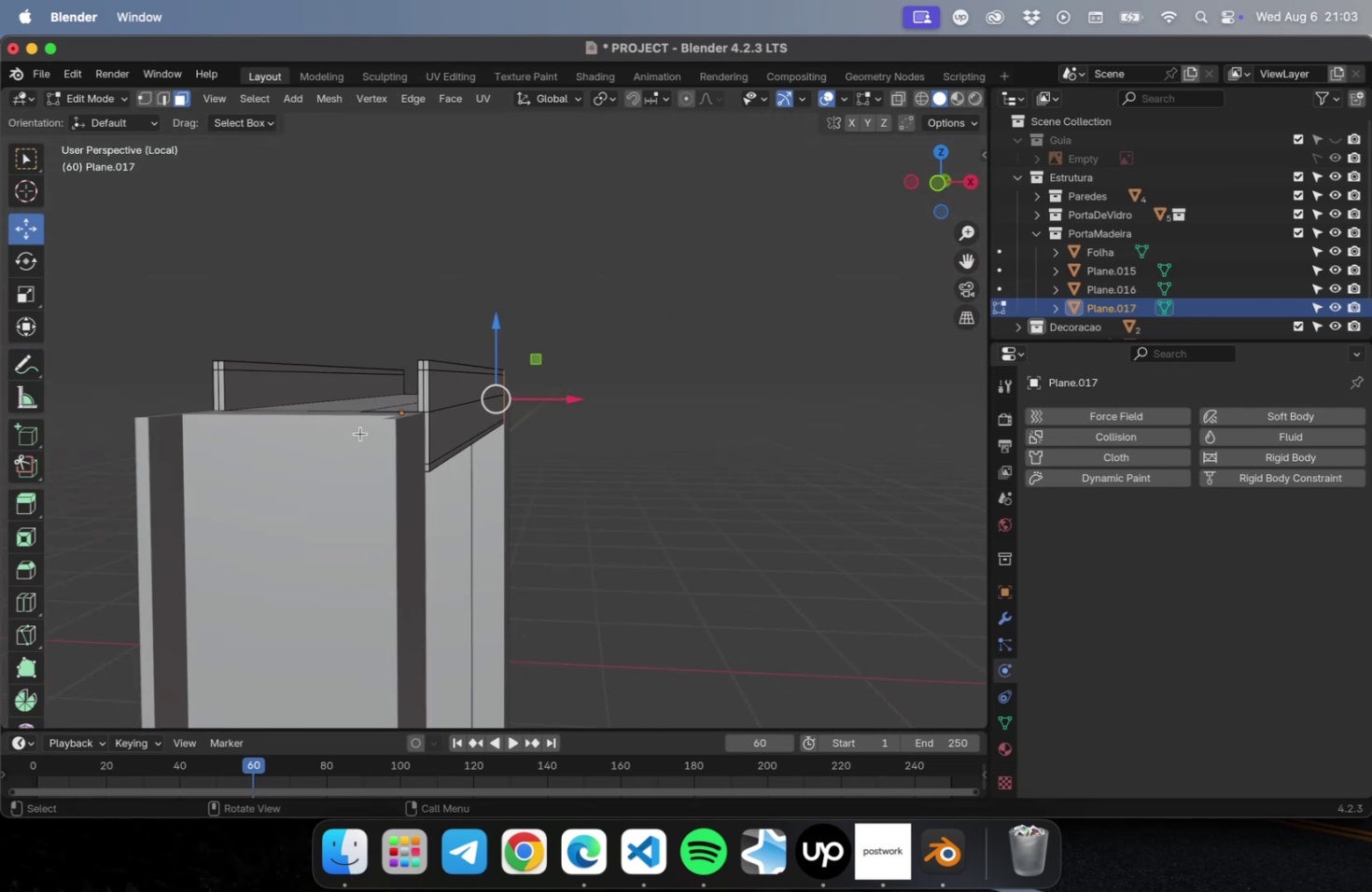 
key(Shift+ShiftLeft)
 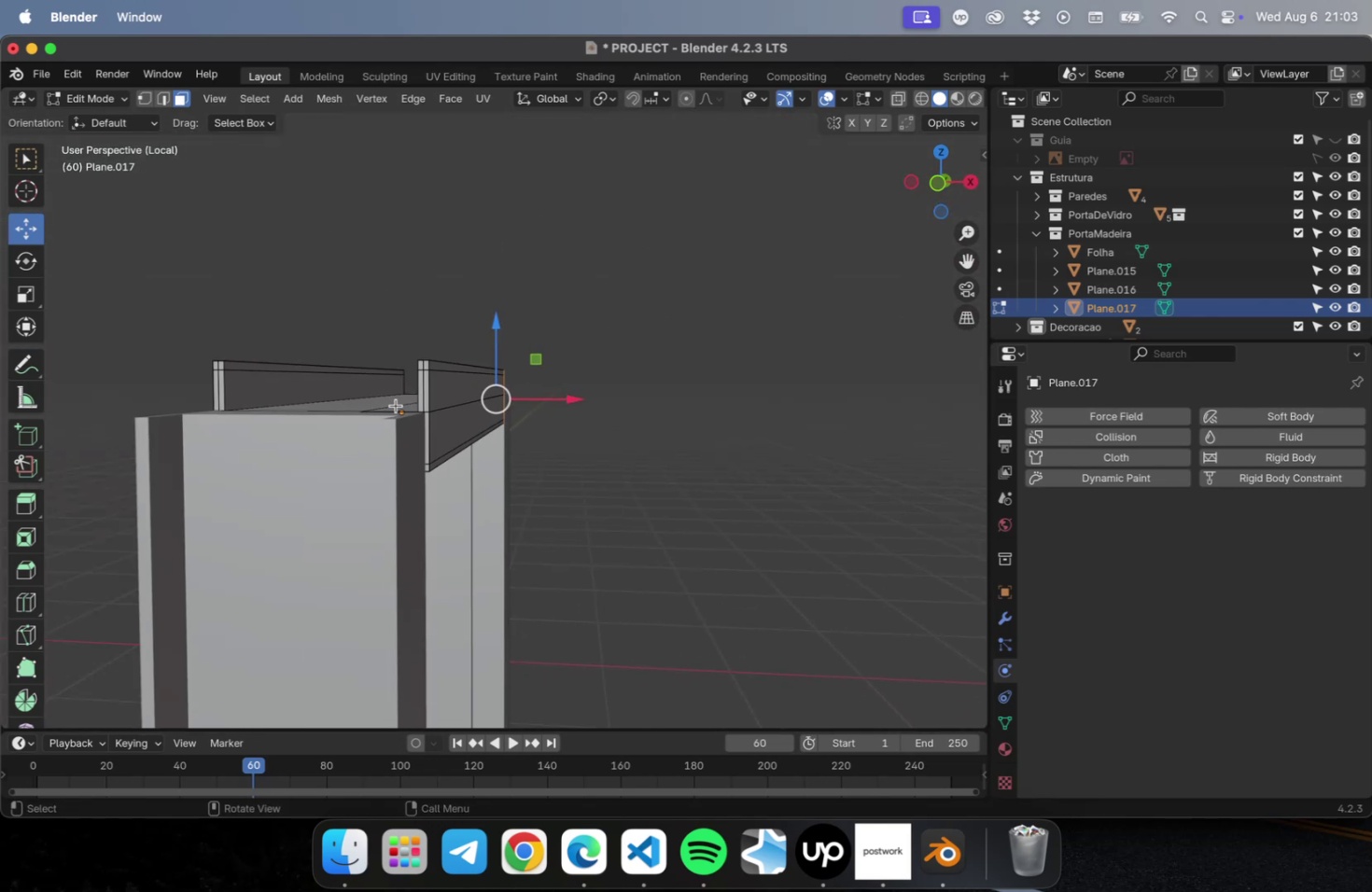 
scroll: coordinate [396, 404], scroll_direction: up, amount: 2.0
 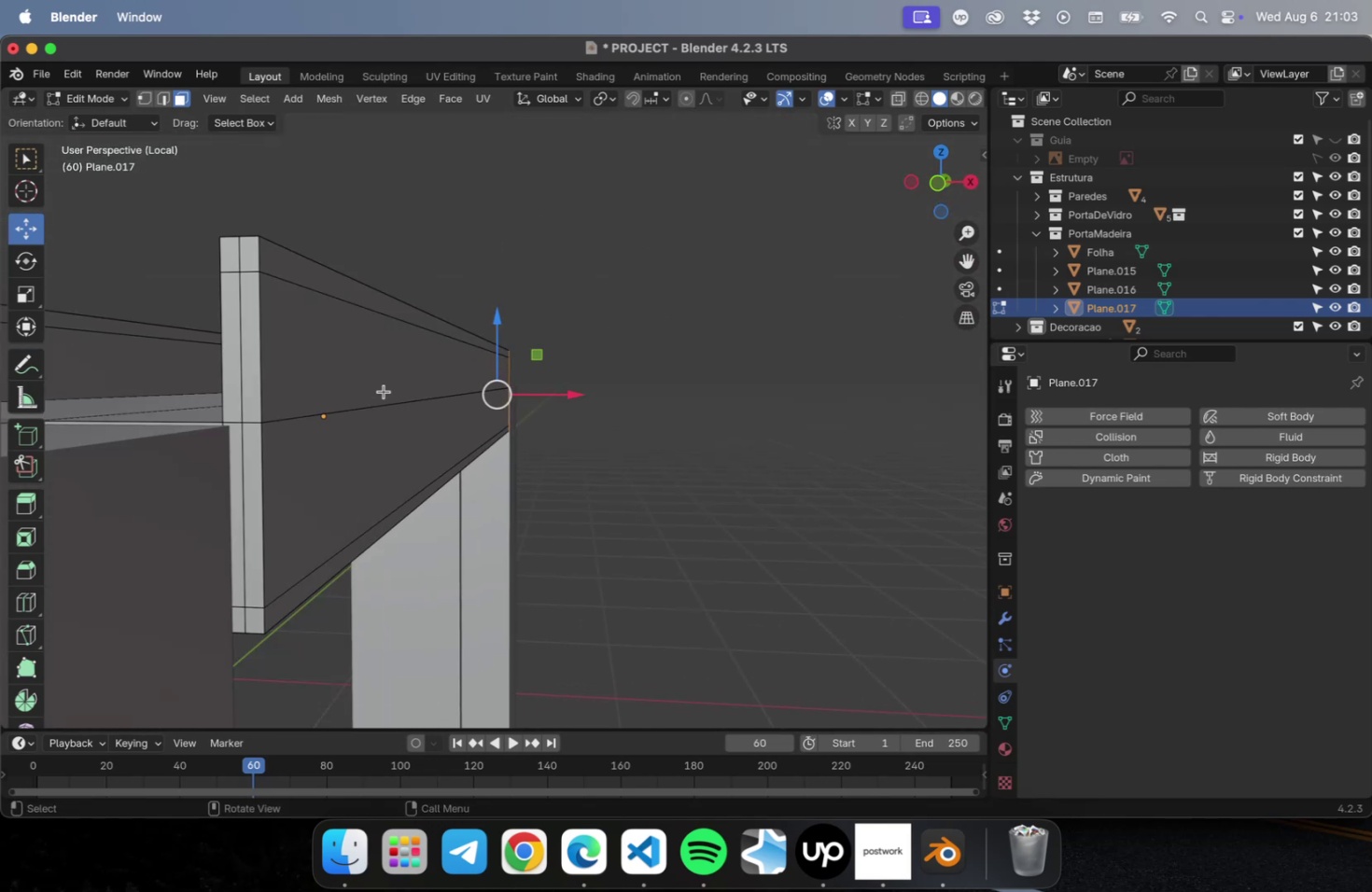 
hold_key(key=ShiftLeft, duration=6.3)
left_click([257, 343])
 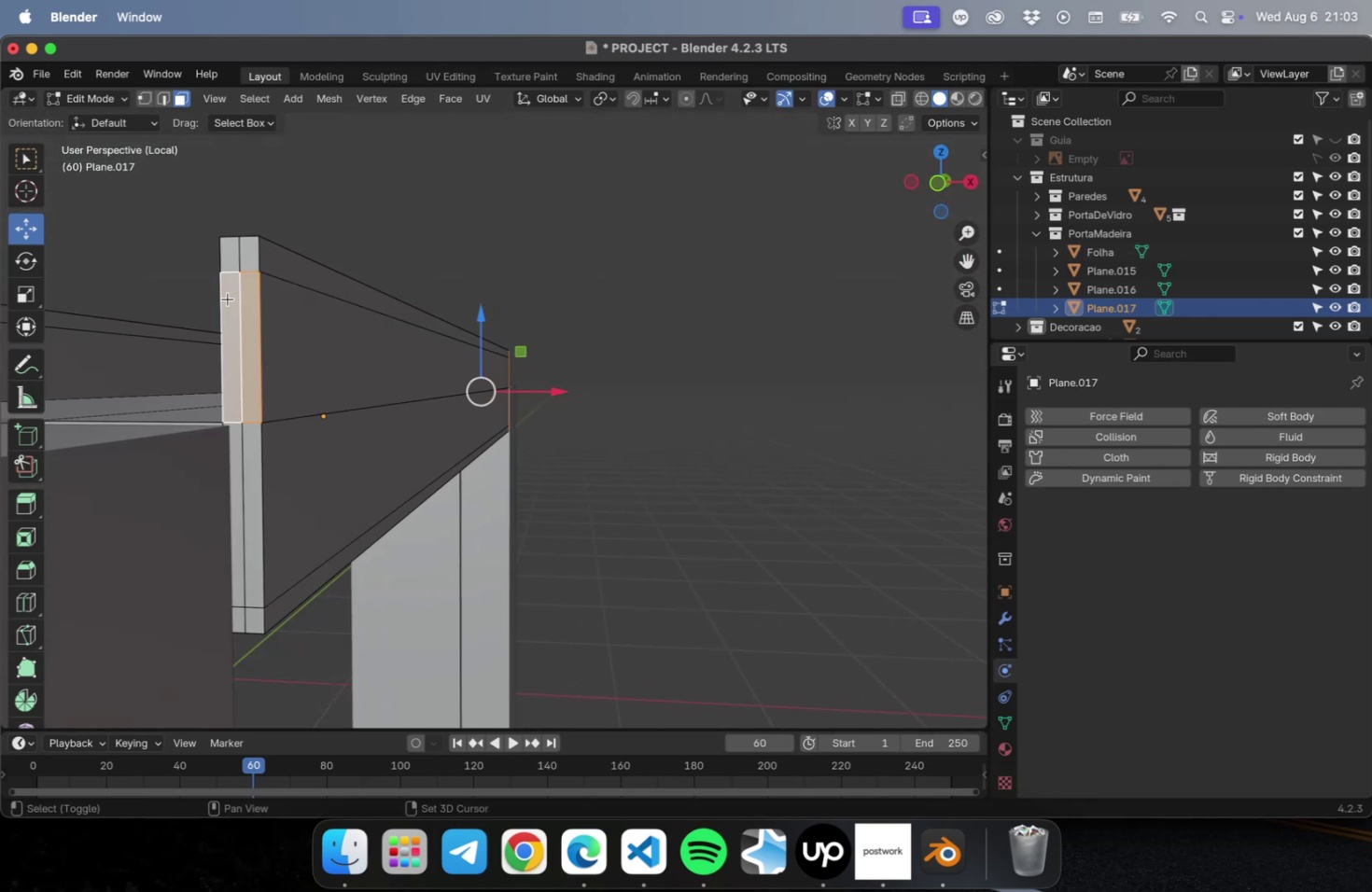 
left_click([224, 256])
 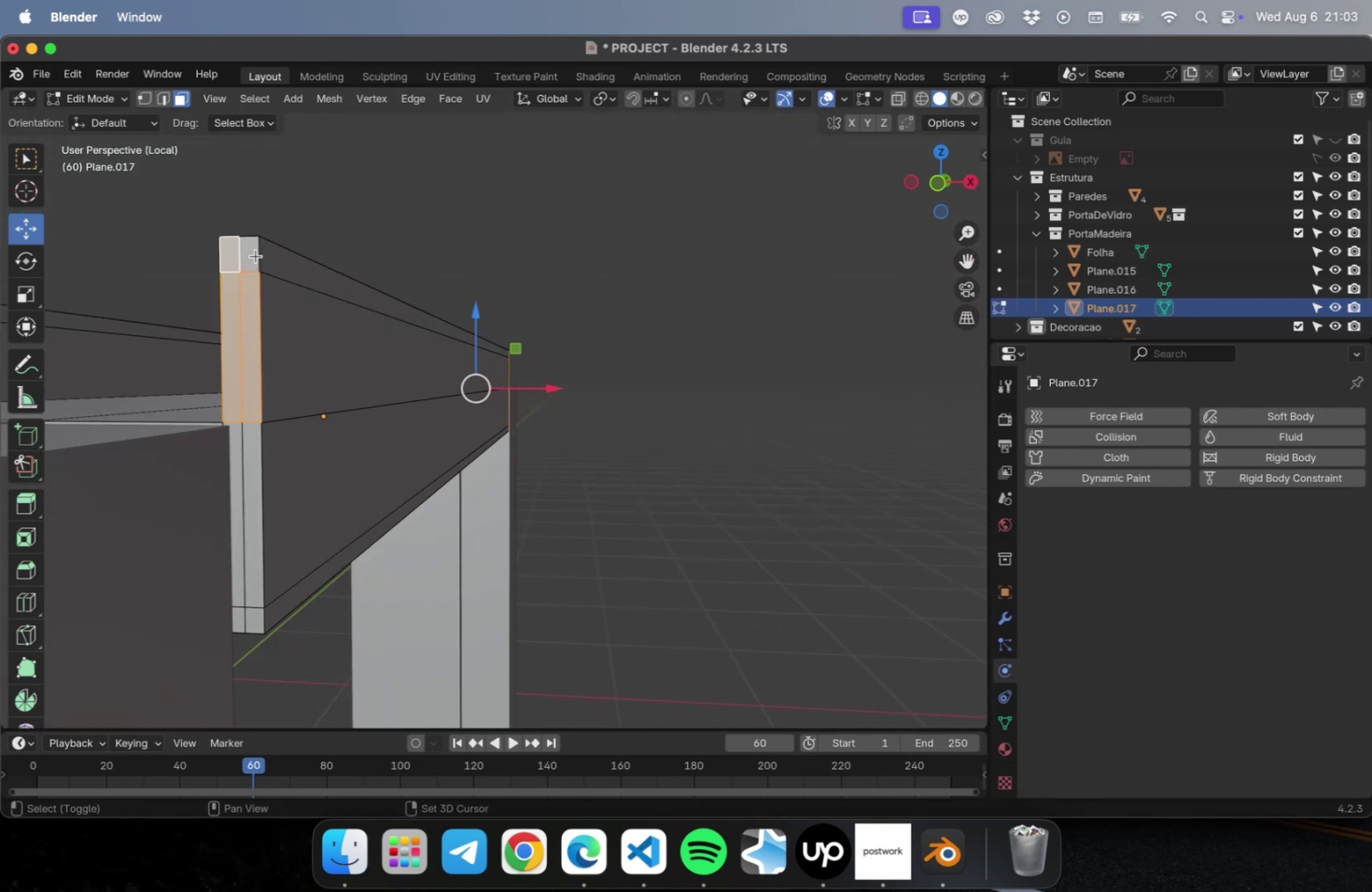 
double_click([256, 256])
 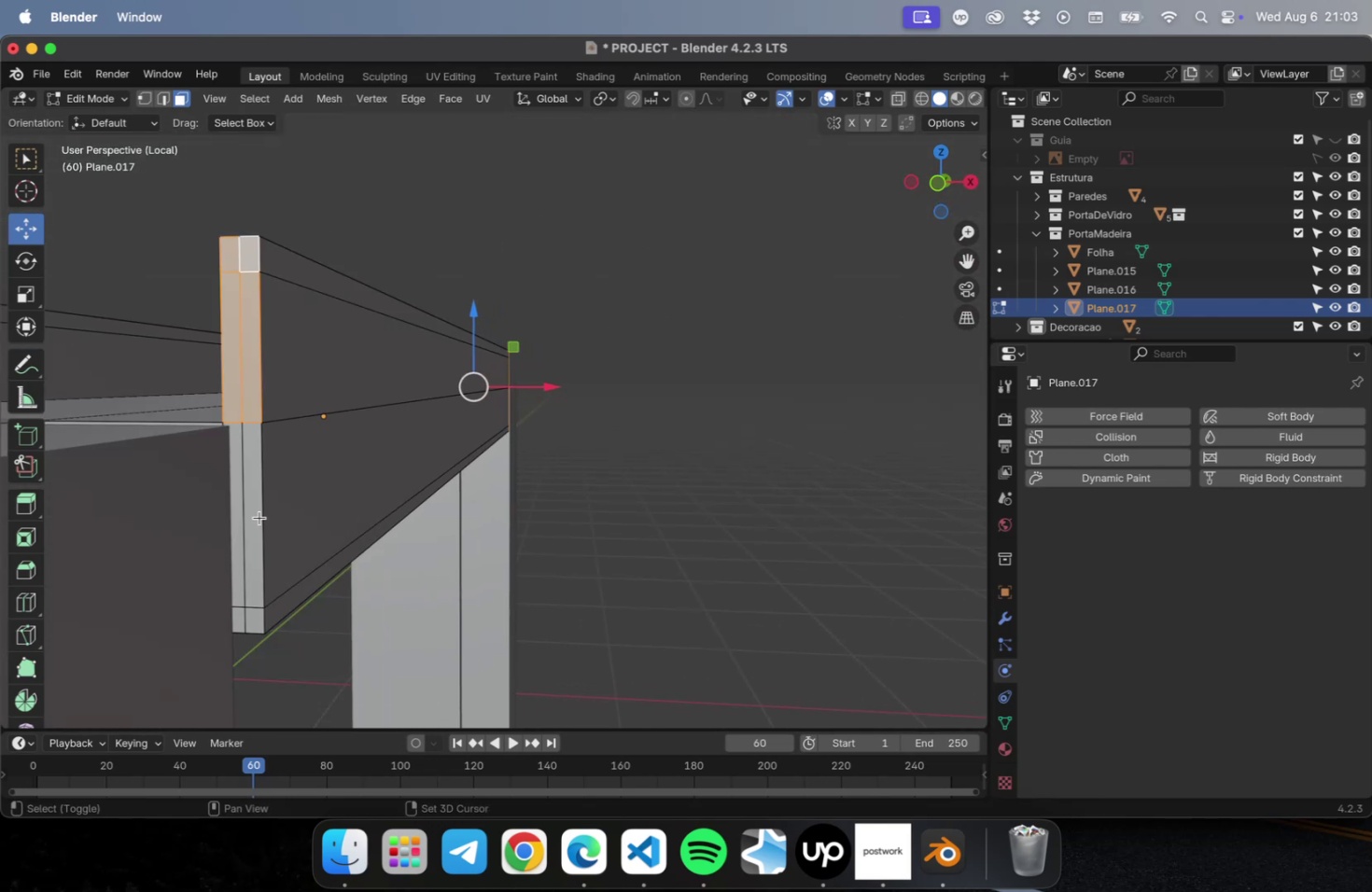 
left_click([258, 514])
 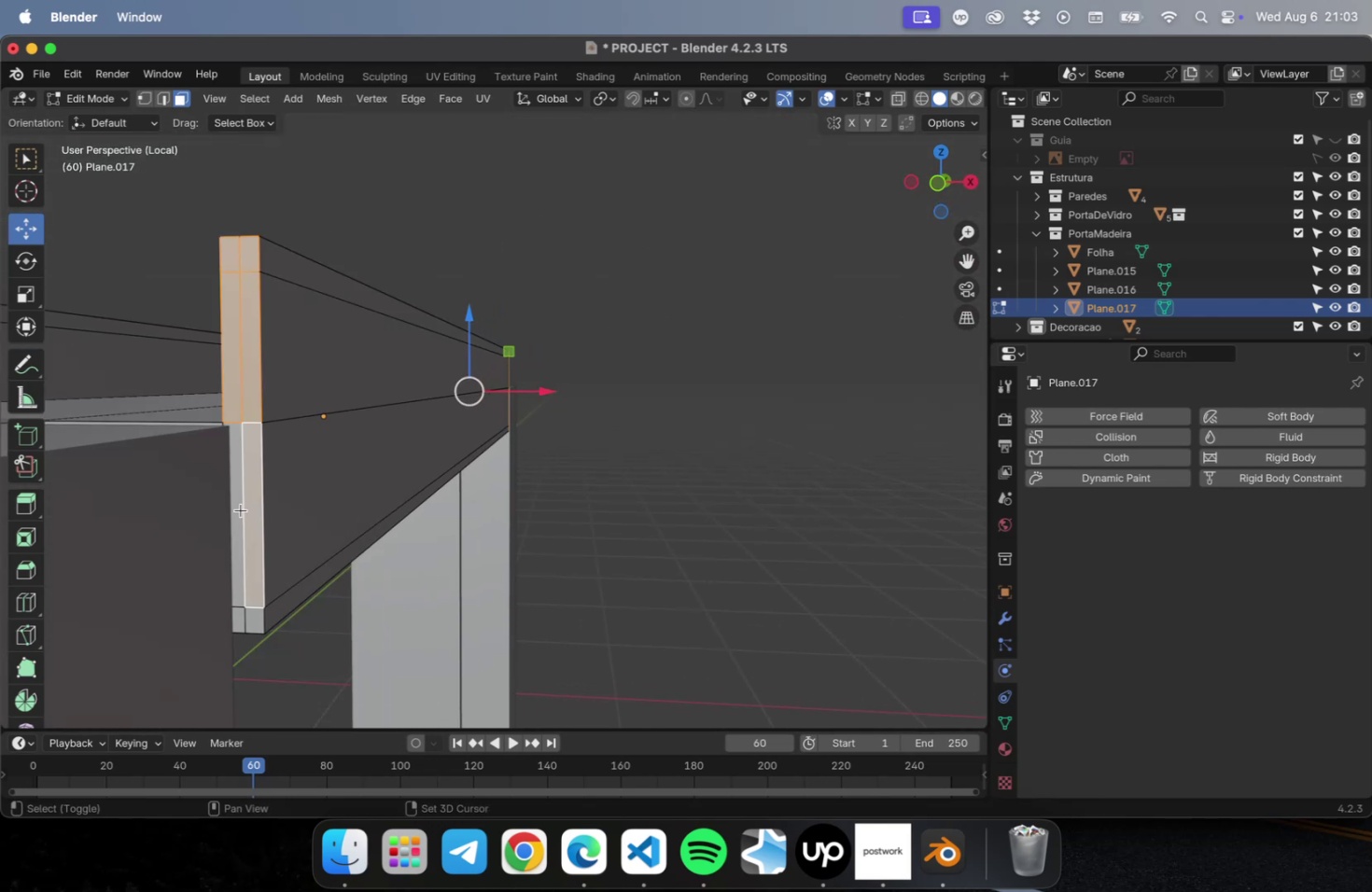 
left_click([240, 509])
 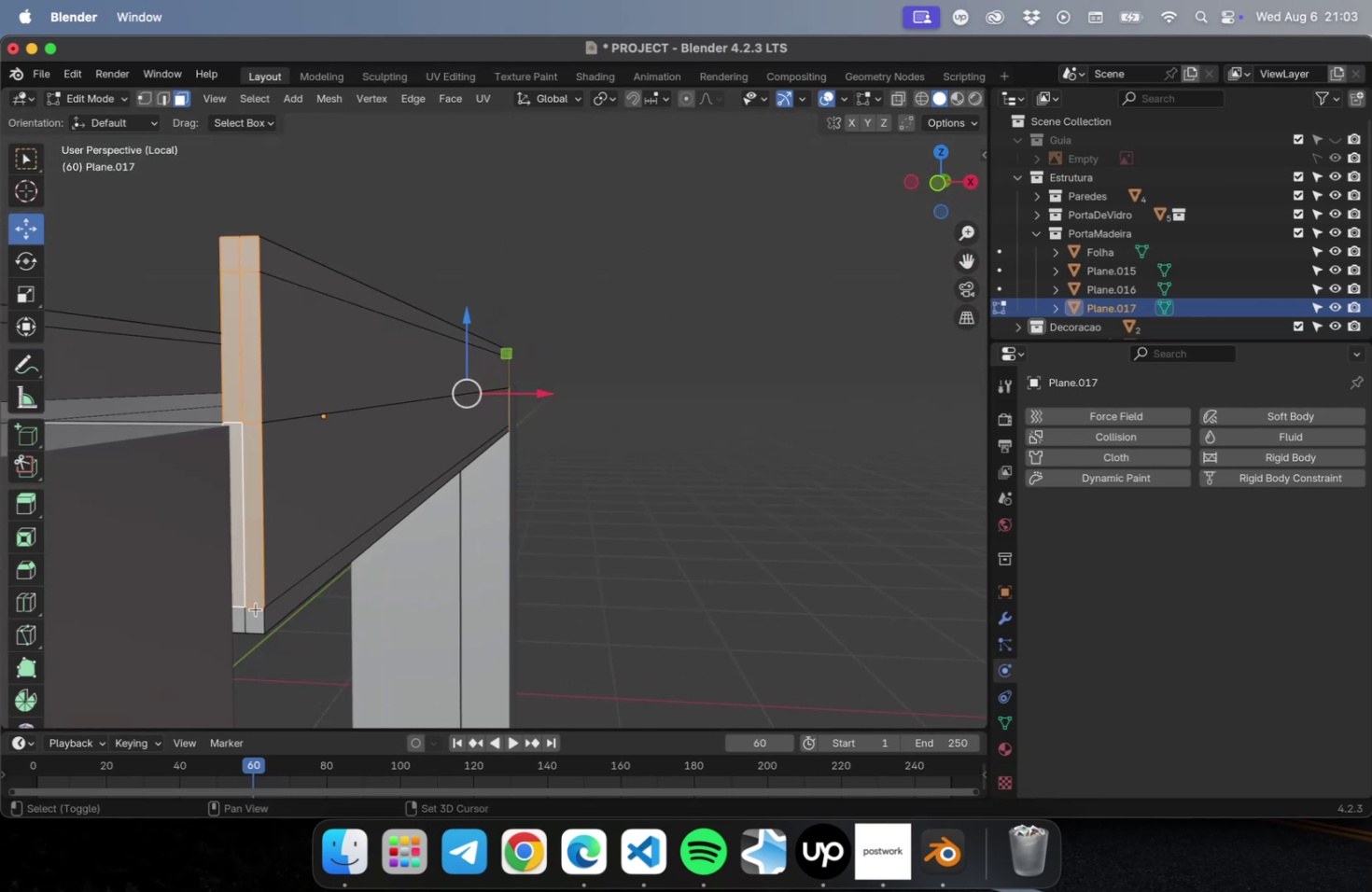 
left_click([256, 614])
 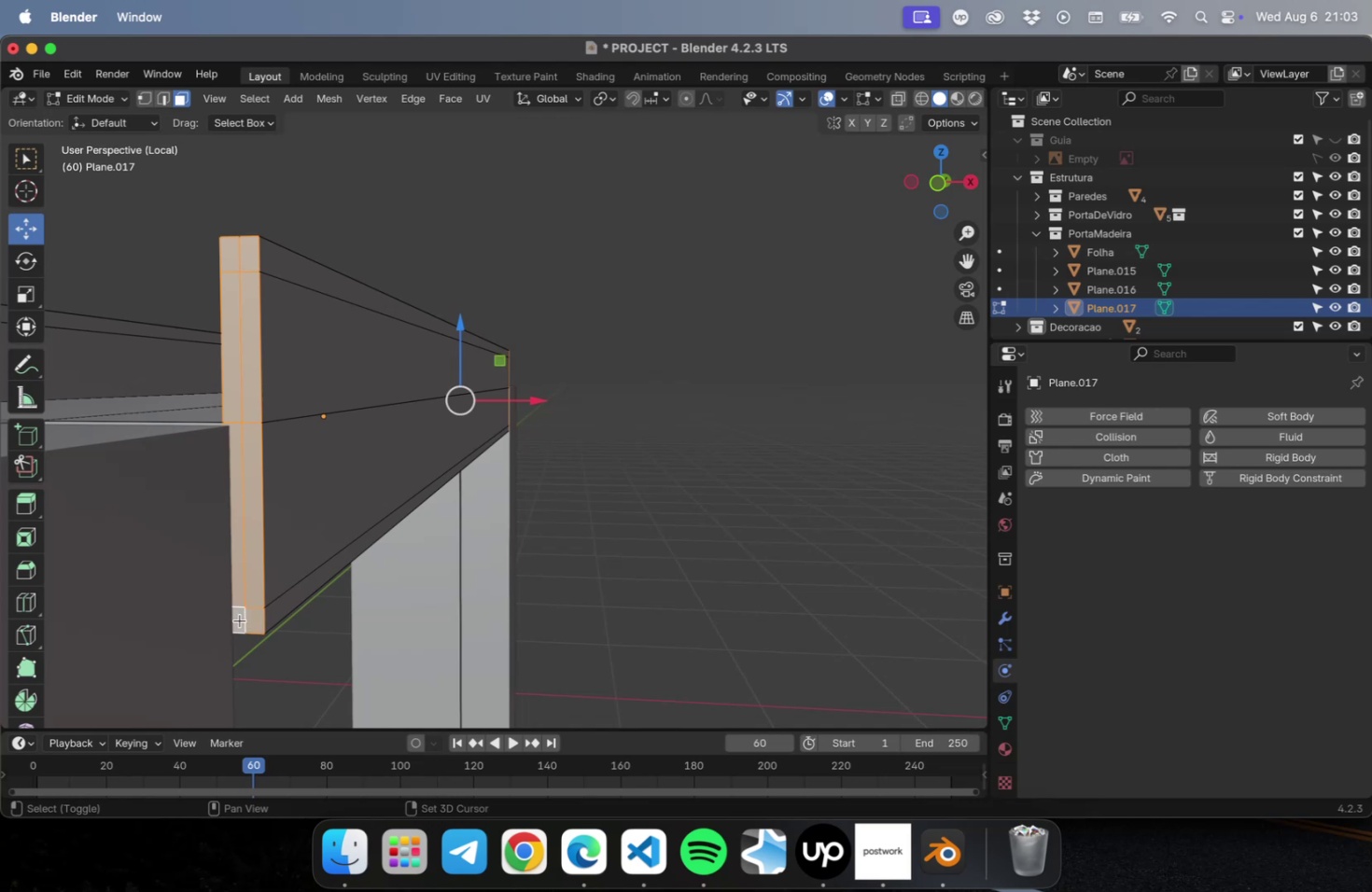 
scroll: coordinate [349, 589], scroll_direction: down, amount: 1.0
 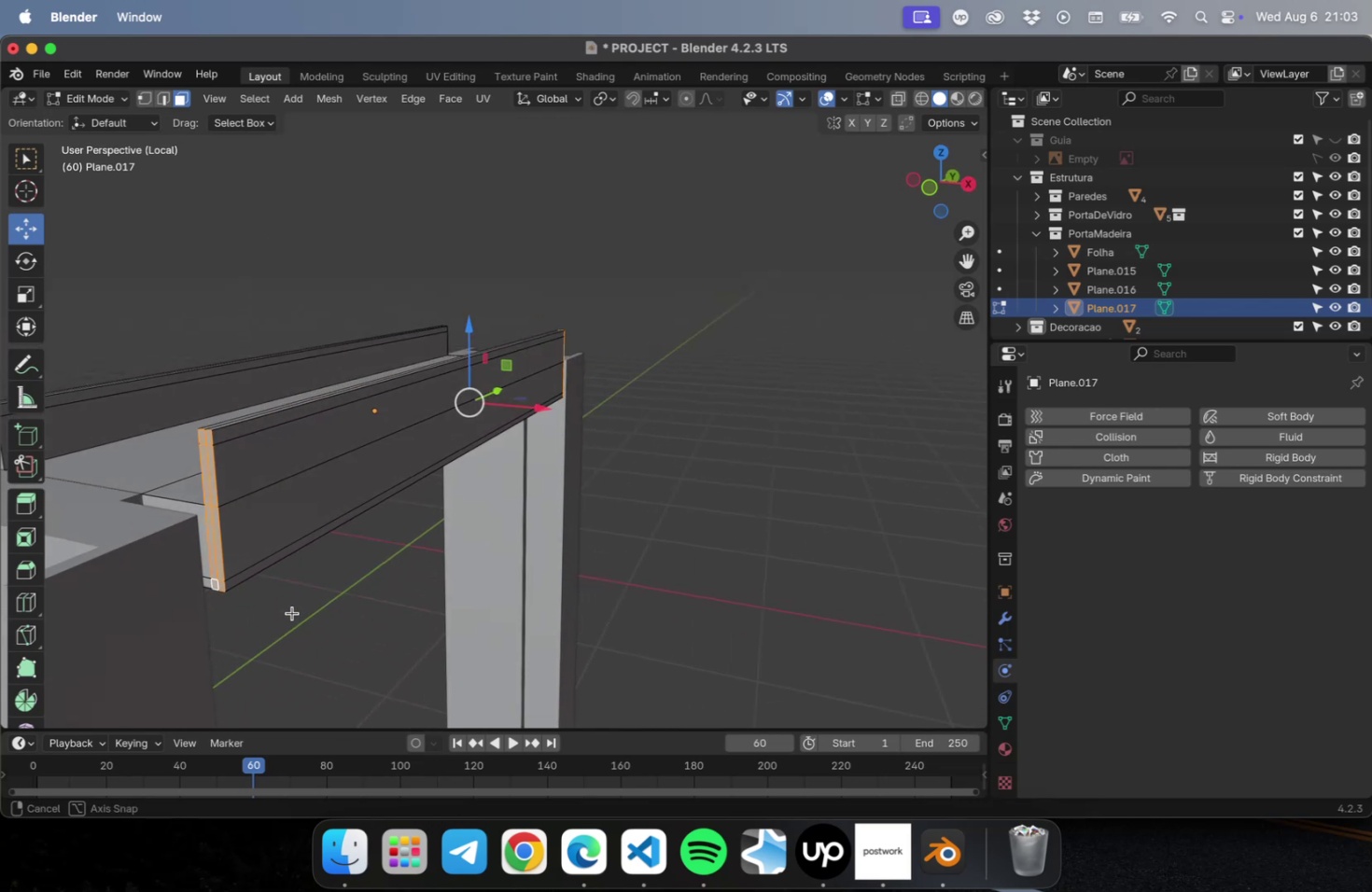 
hold_key(key=ShiftLeft, duration=0.79)
 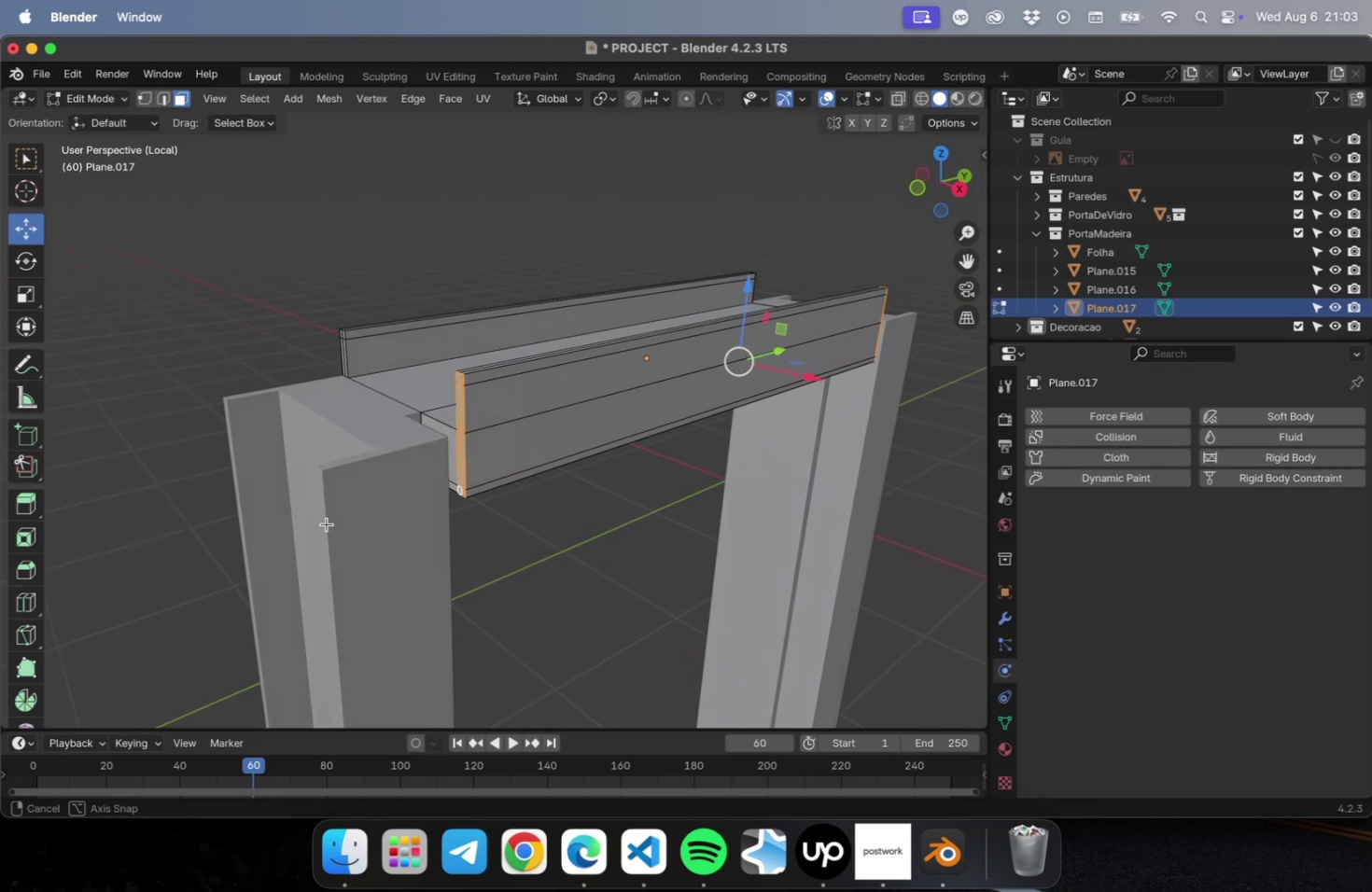 
scroll: coordinate [433, 456], scroll_direction: up, amount: 2.0
 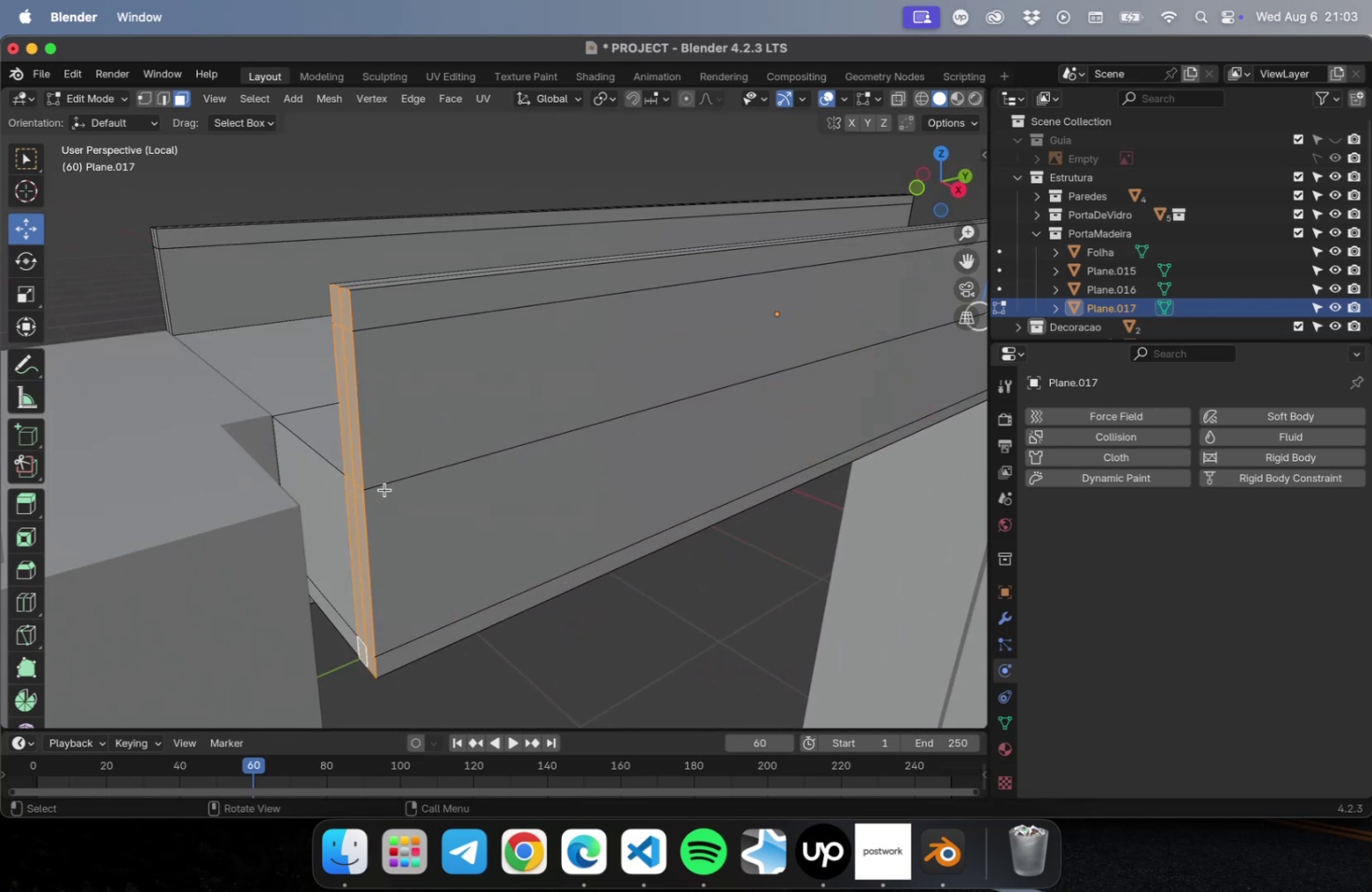 
hold_key(key=ShiftLeft, duration=1.64)
left_click([335, 503])
 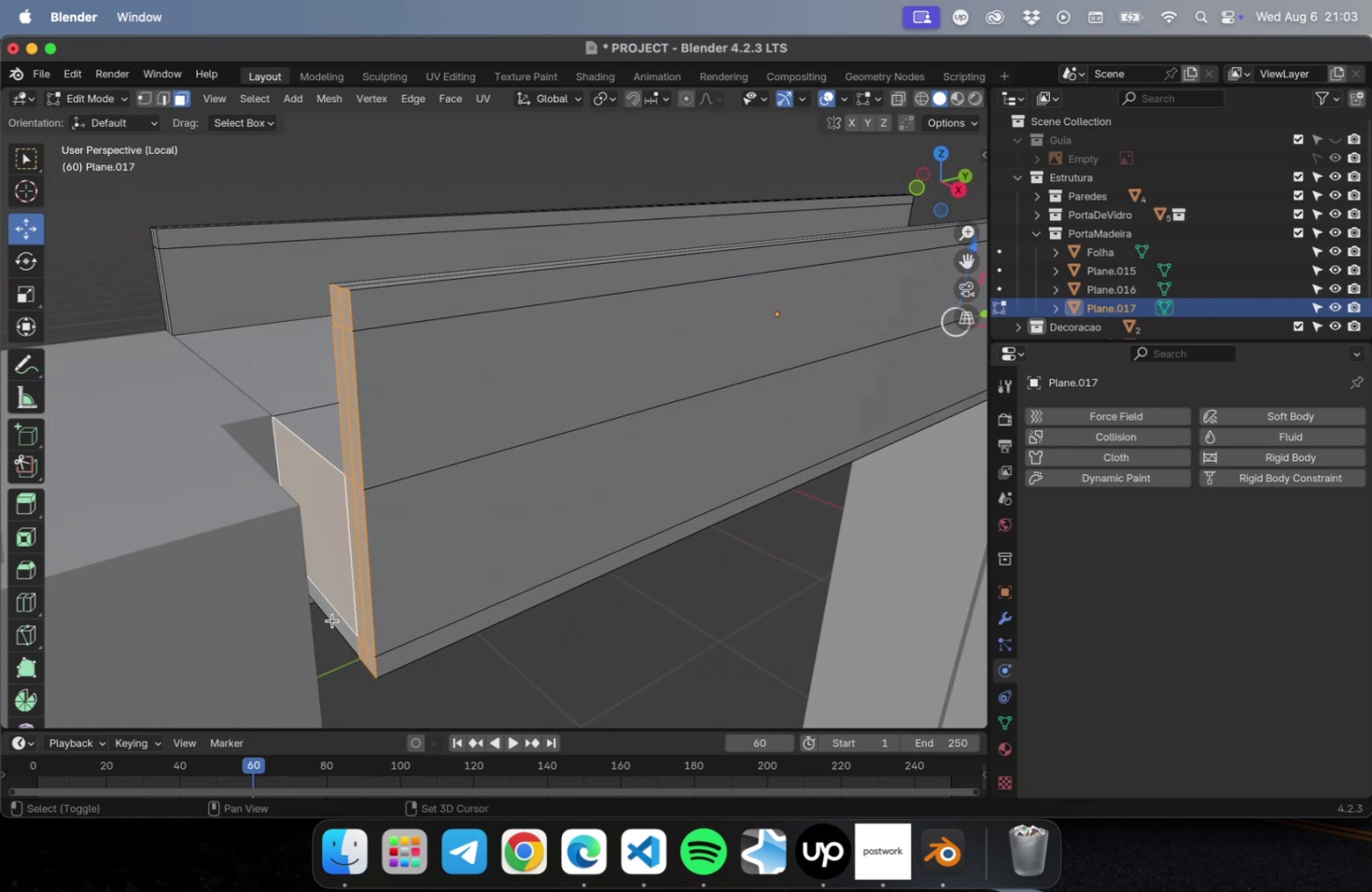 
left_click([334, 617])
 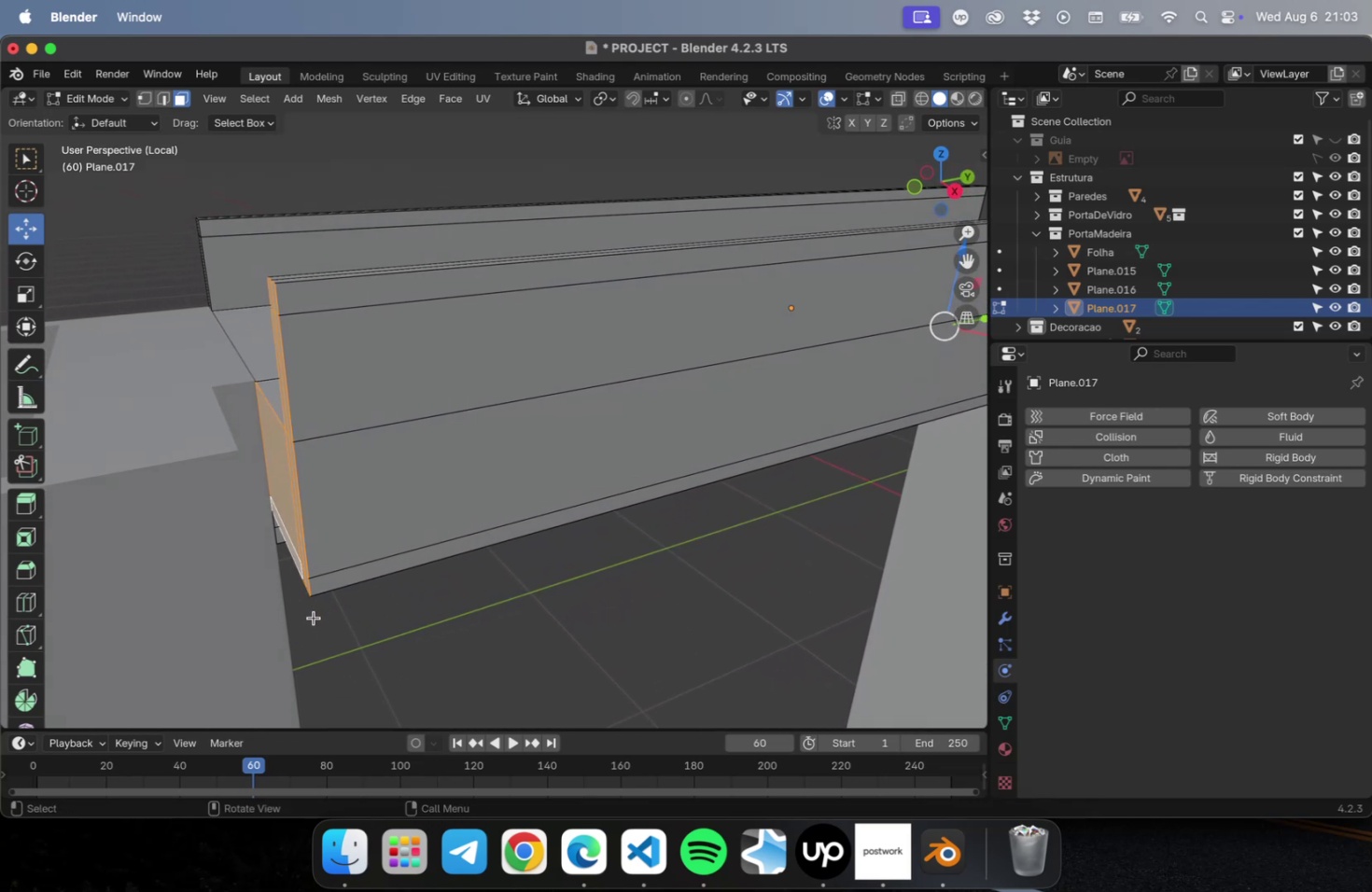 
scroll: coordinate [306, 582], scroll_direction: down, amount: 4.0
 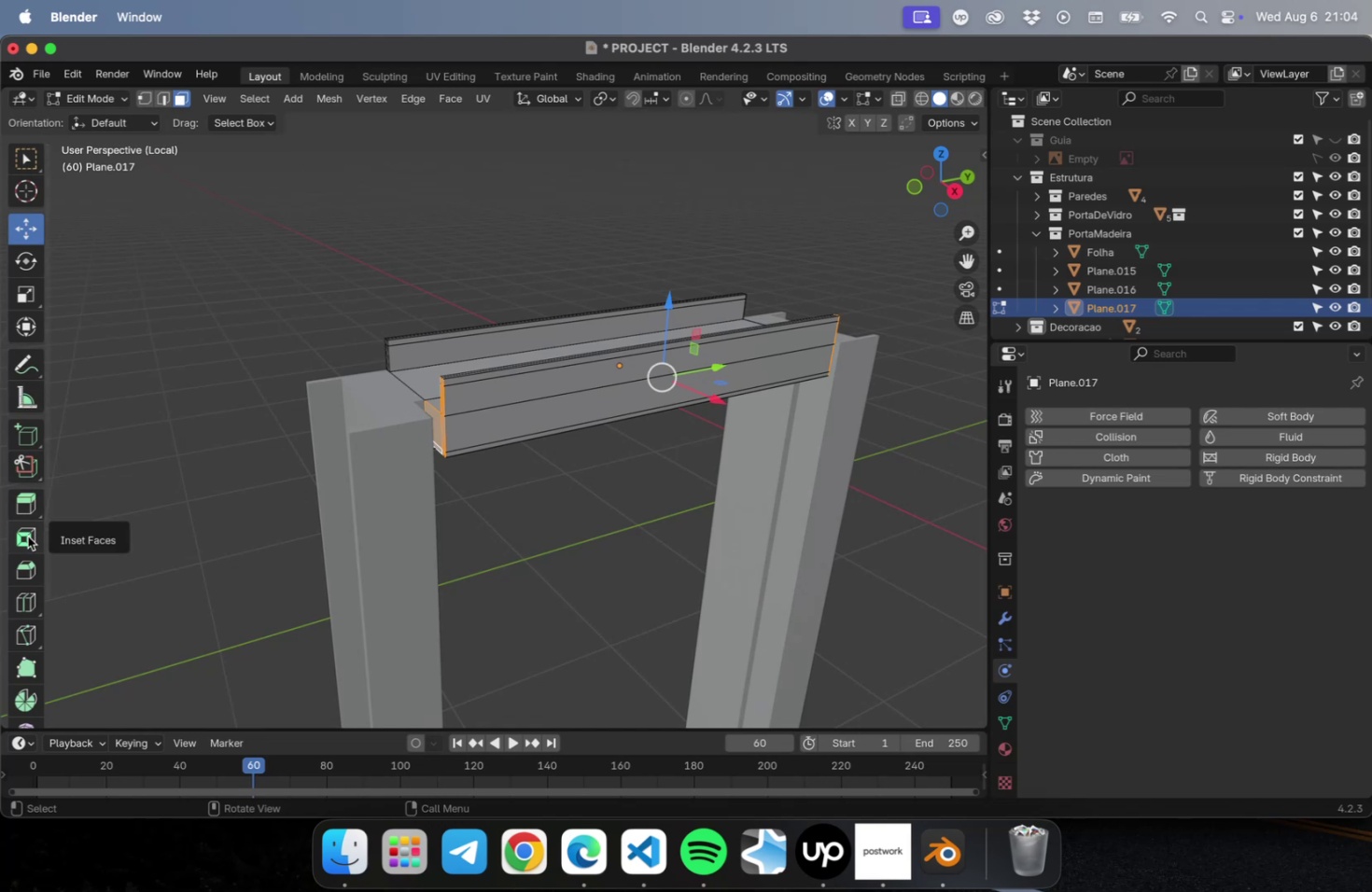 
key(NumLock)
 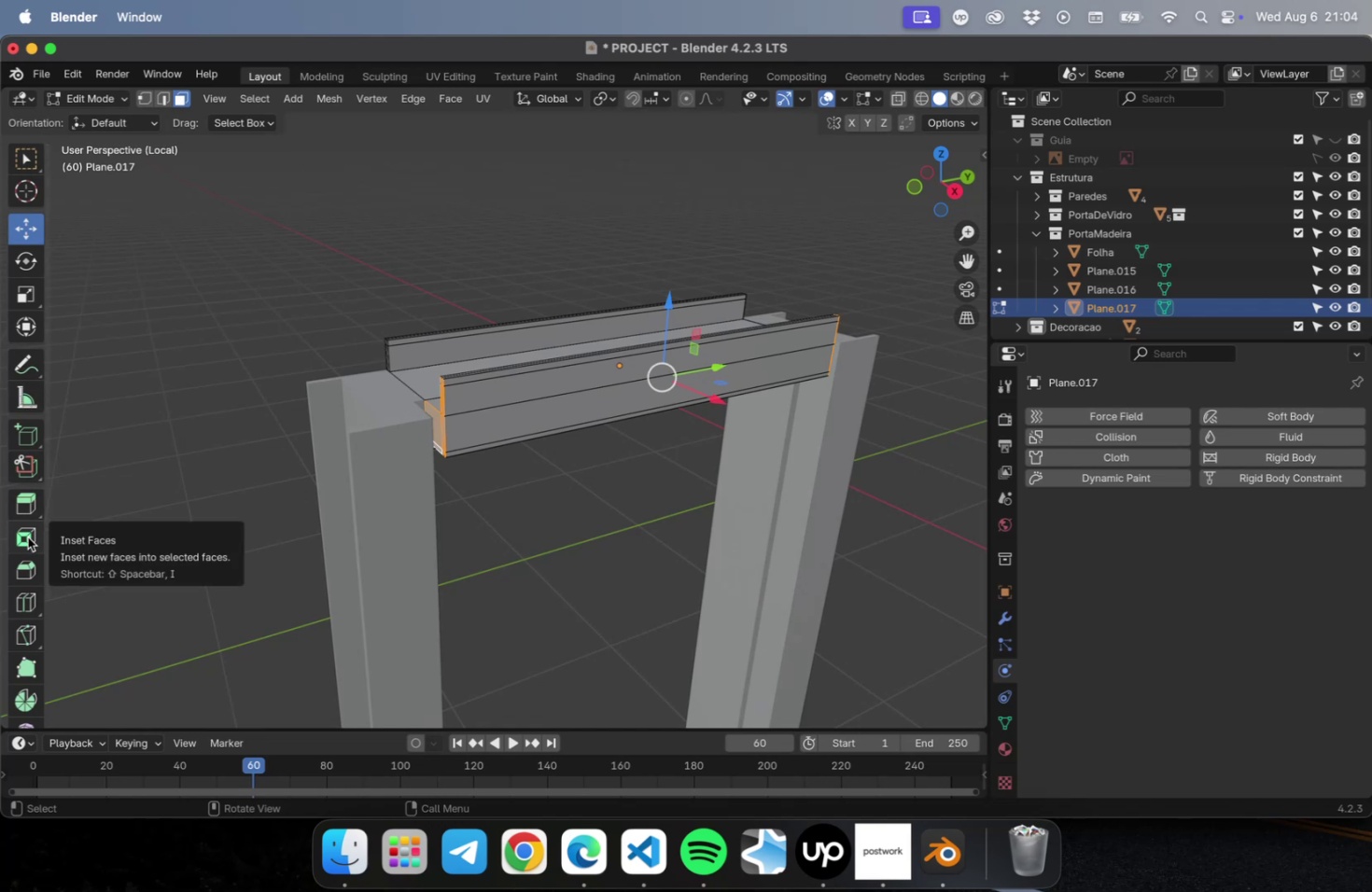 
key(Numpad1)
 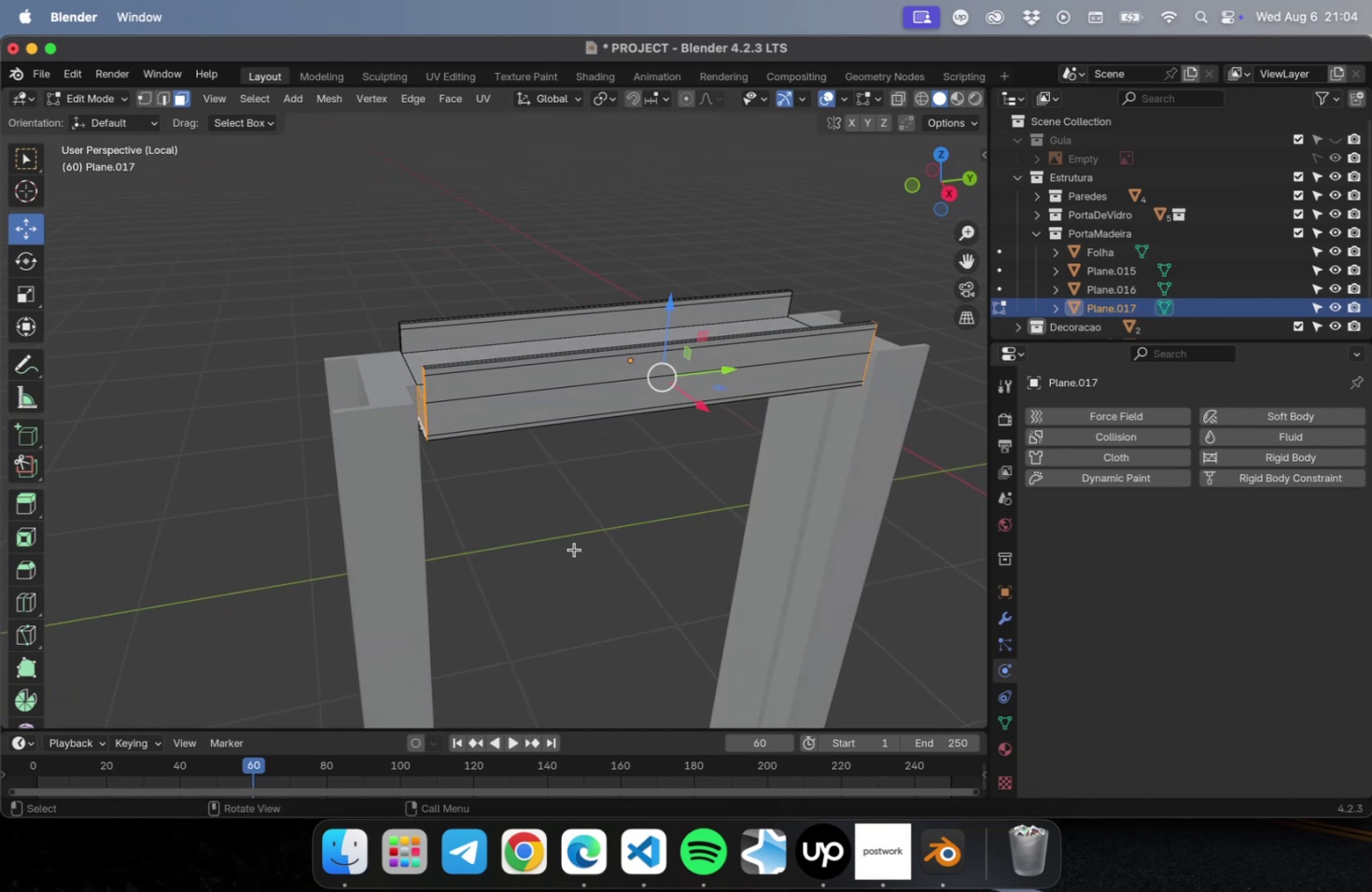 
key(NumLock)
 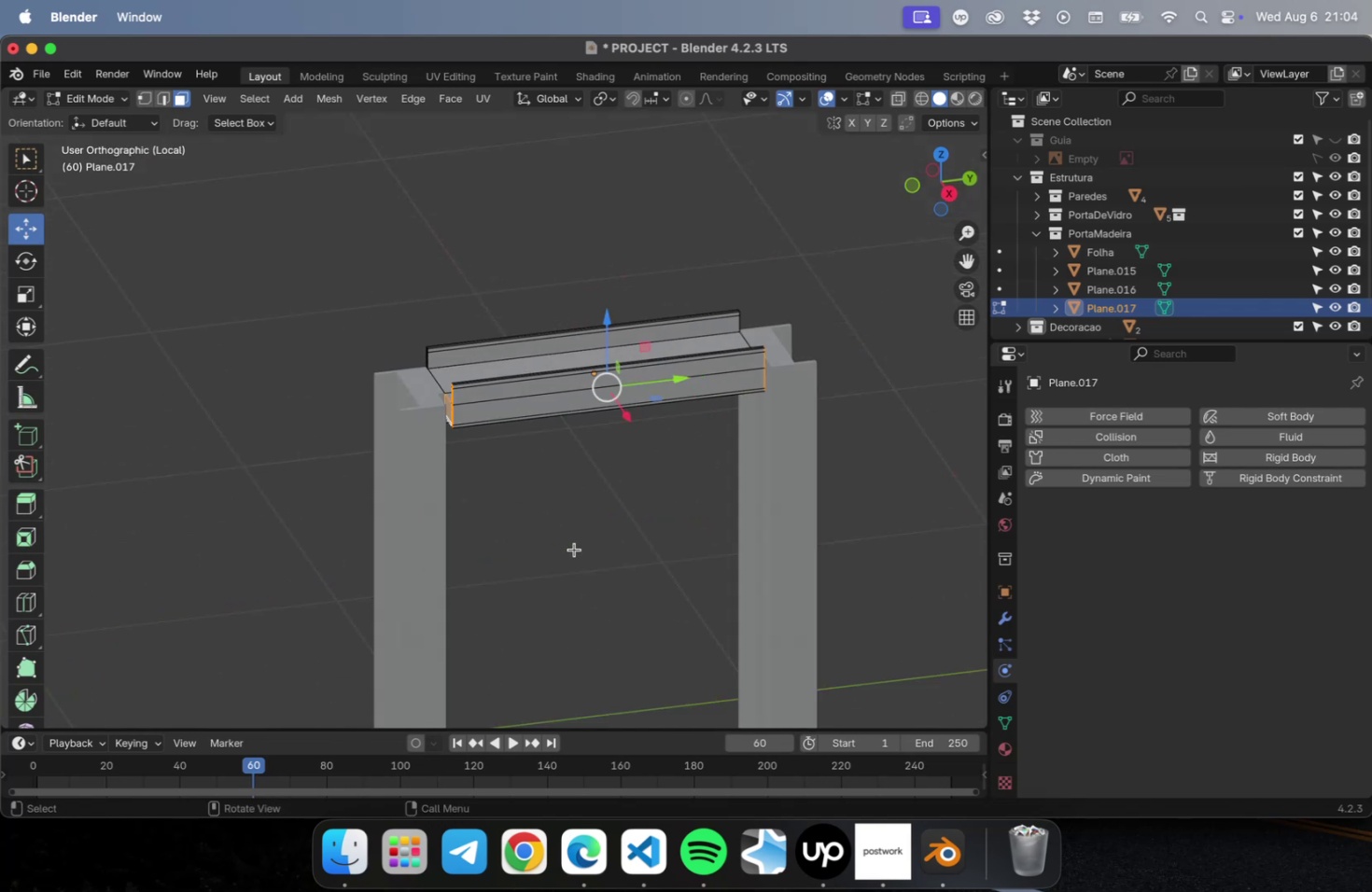 
key(Numpad3)
 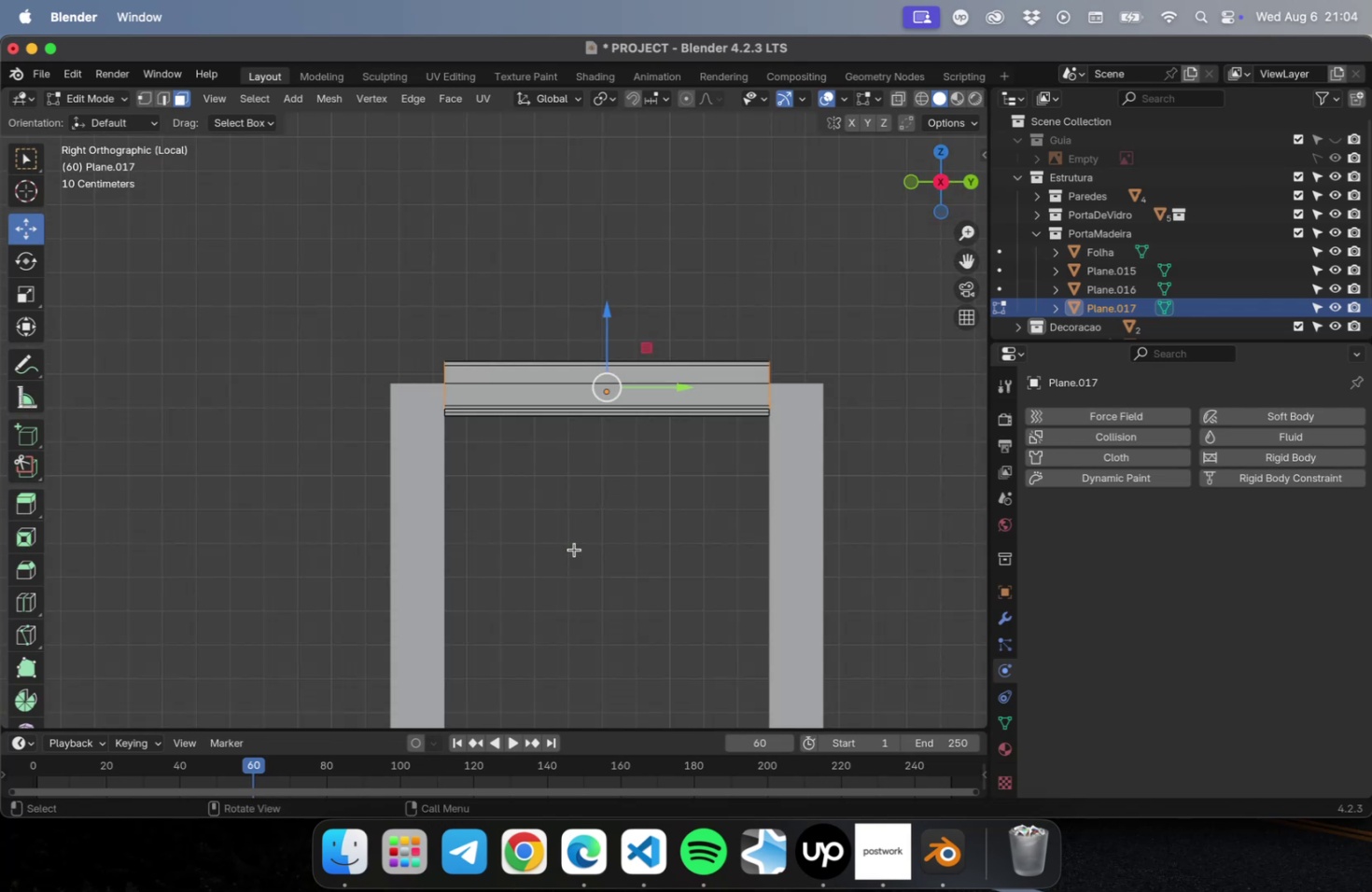 
key(NumLock)
 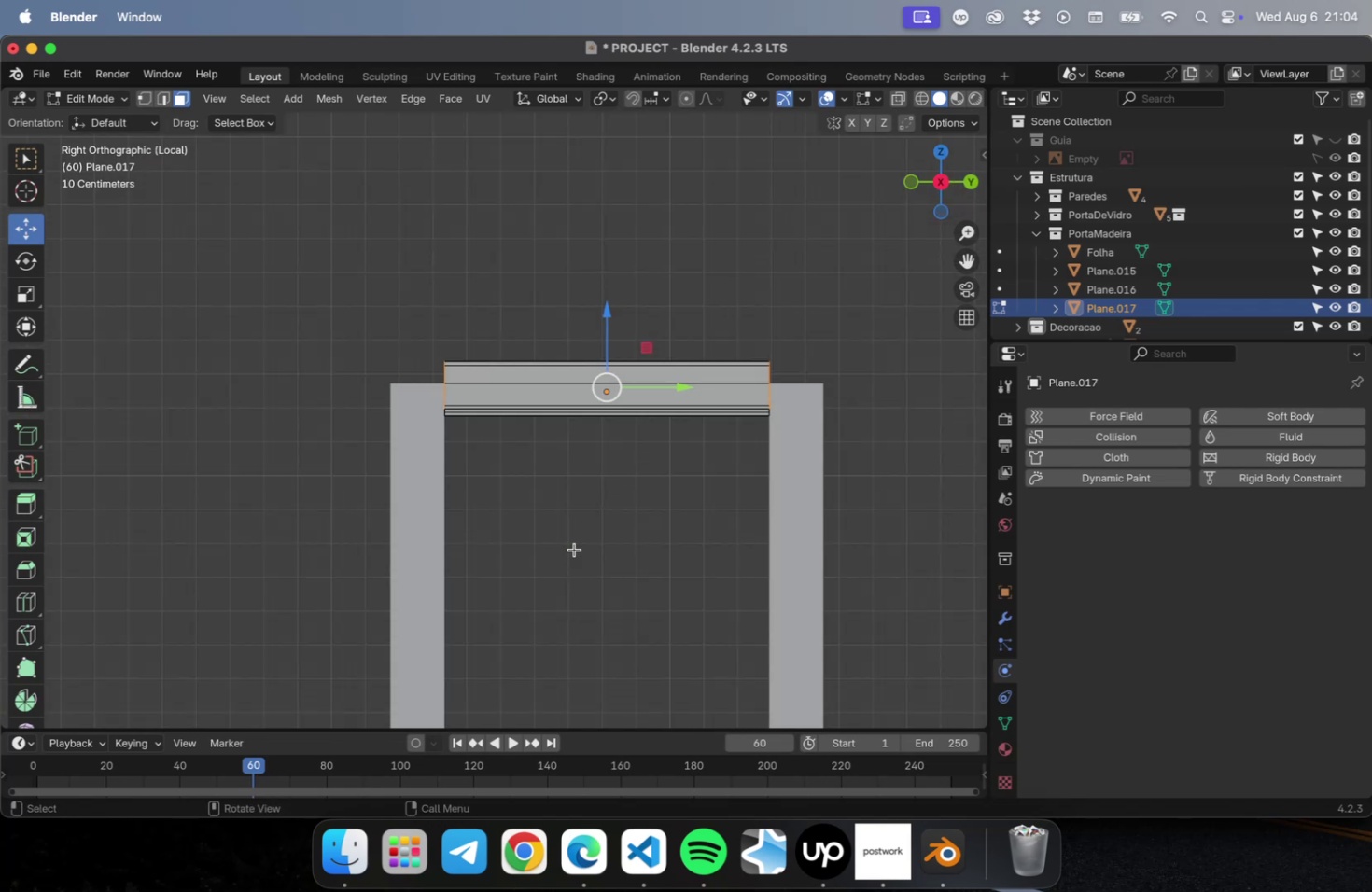 
key(Numpad2)
 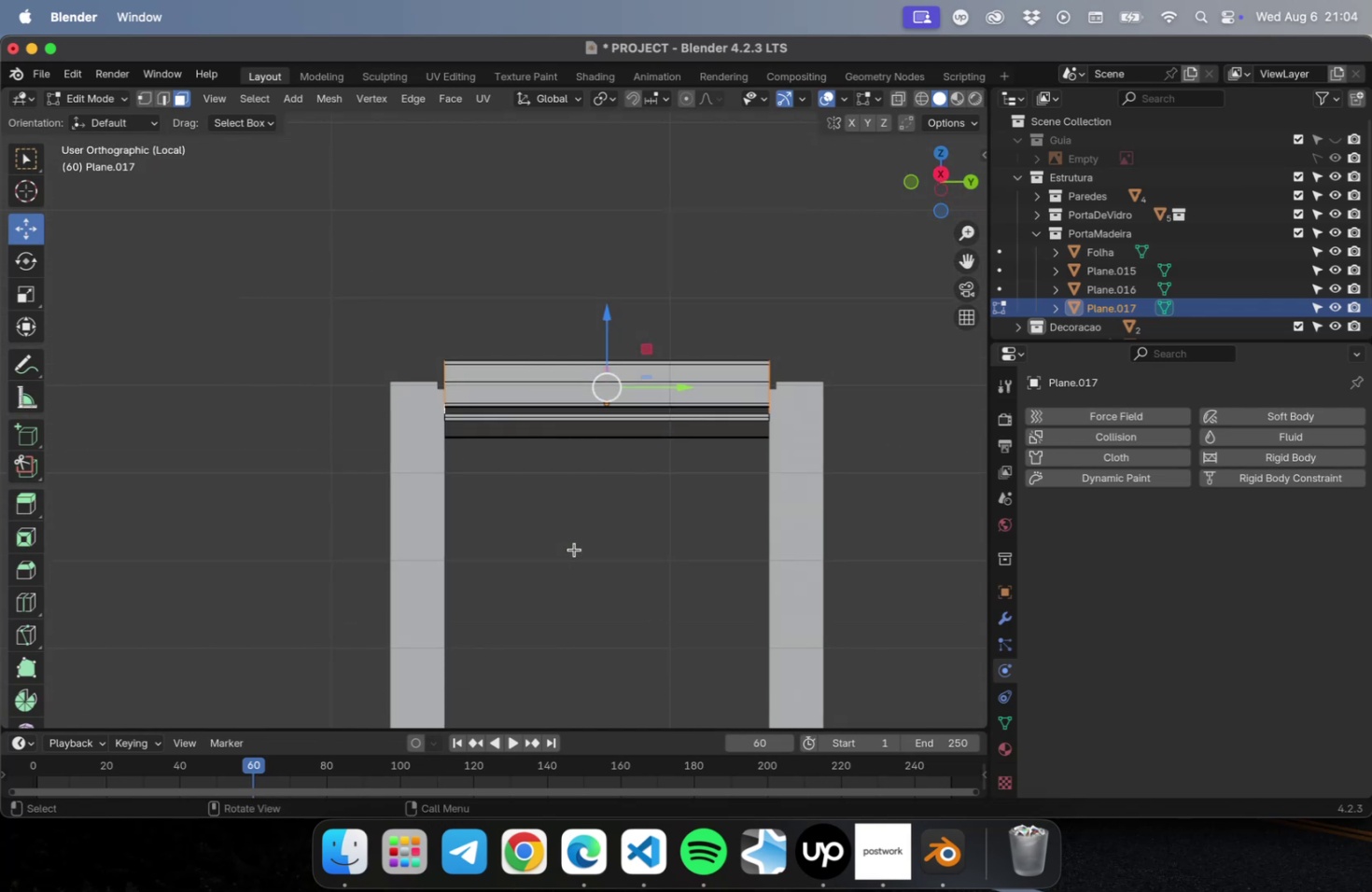 
key(NumLock)
 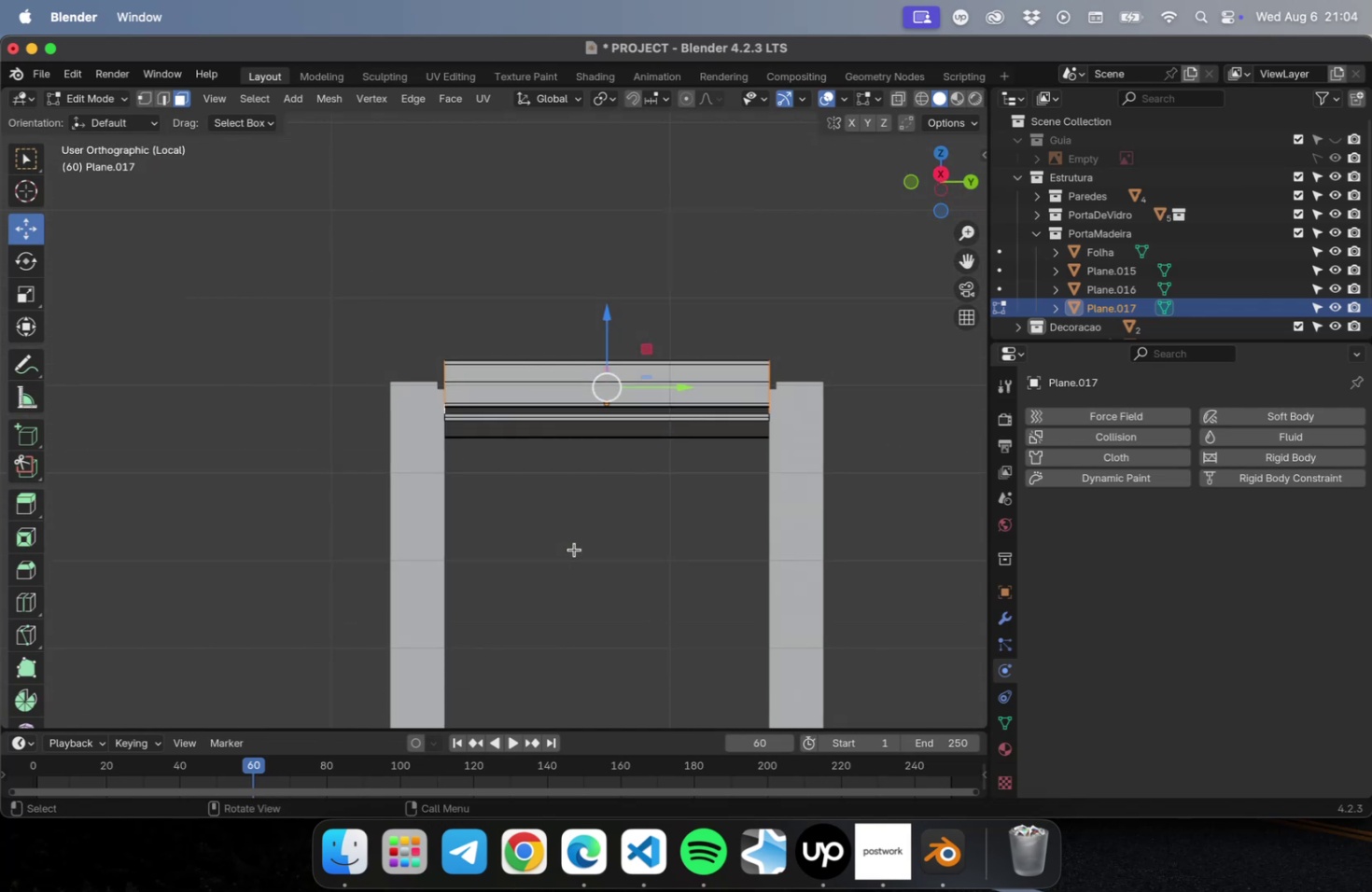 
key(Numpad3)
 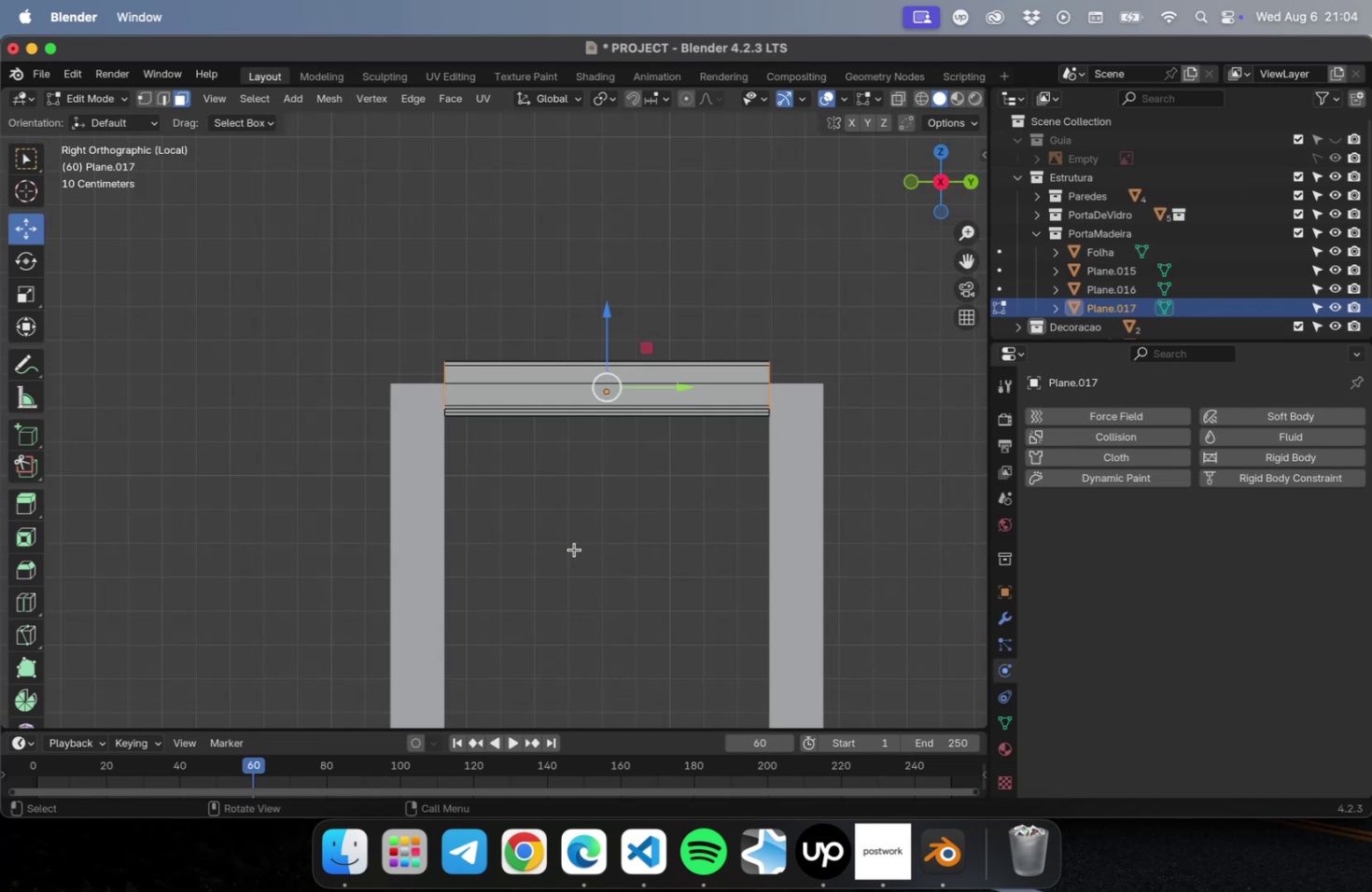 
scroll: coordinate [689, 425], scroll_direction: up, amount: 15.0
 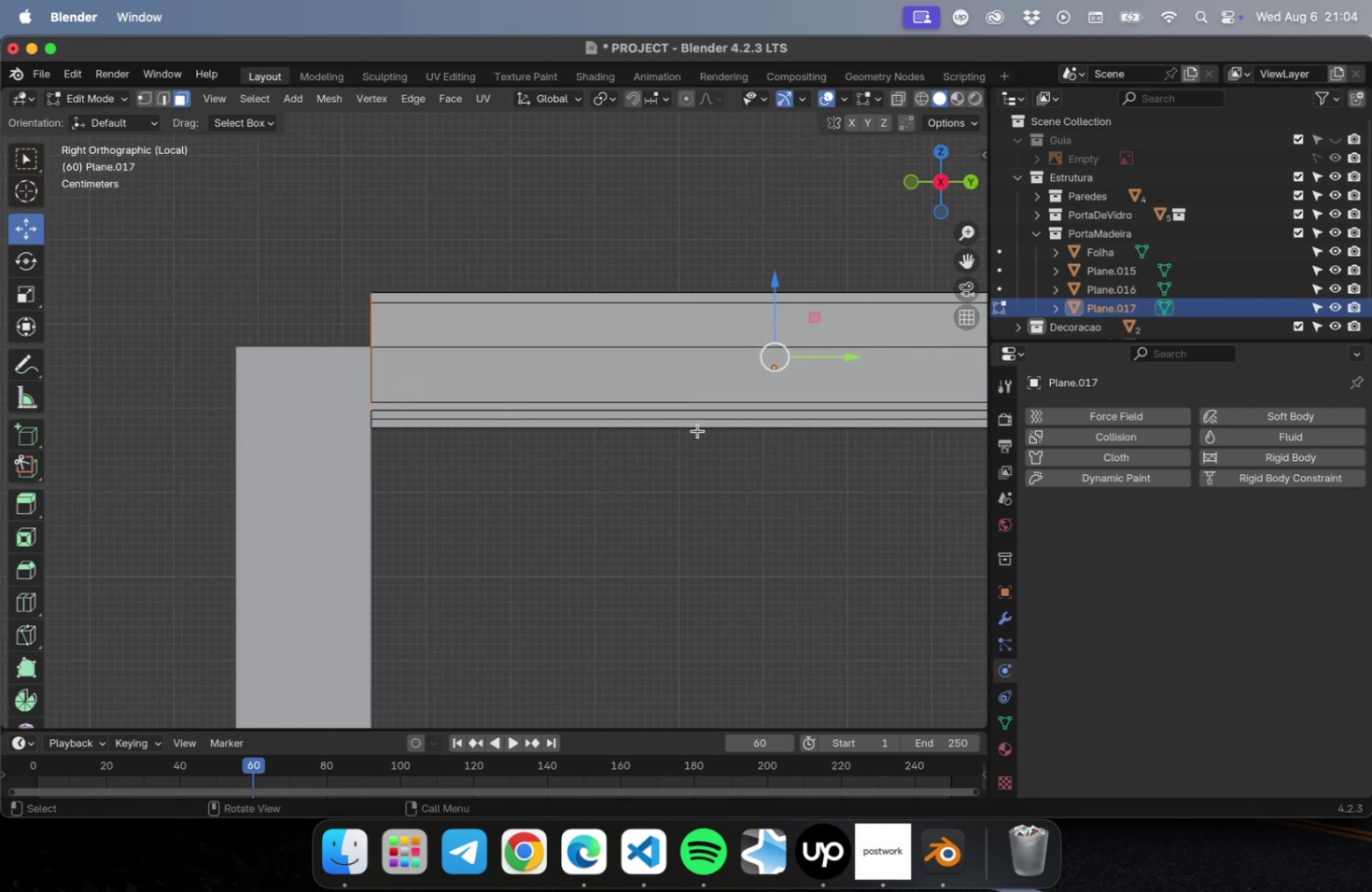 
hold_key(key=ShiftLeft, duration=0.54)
 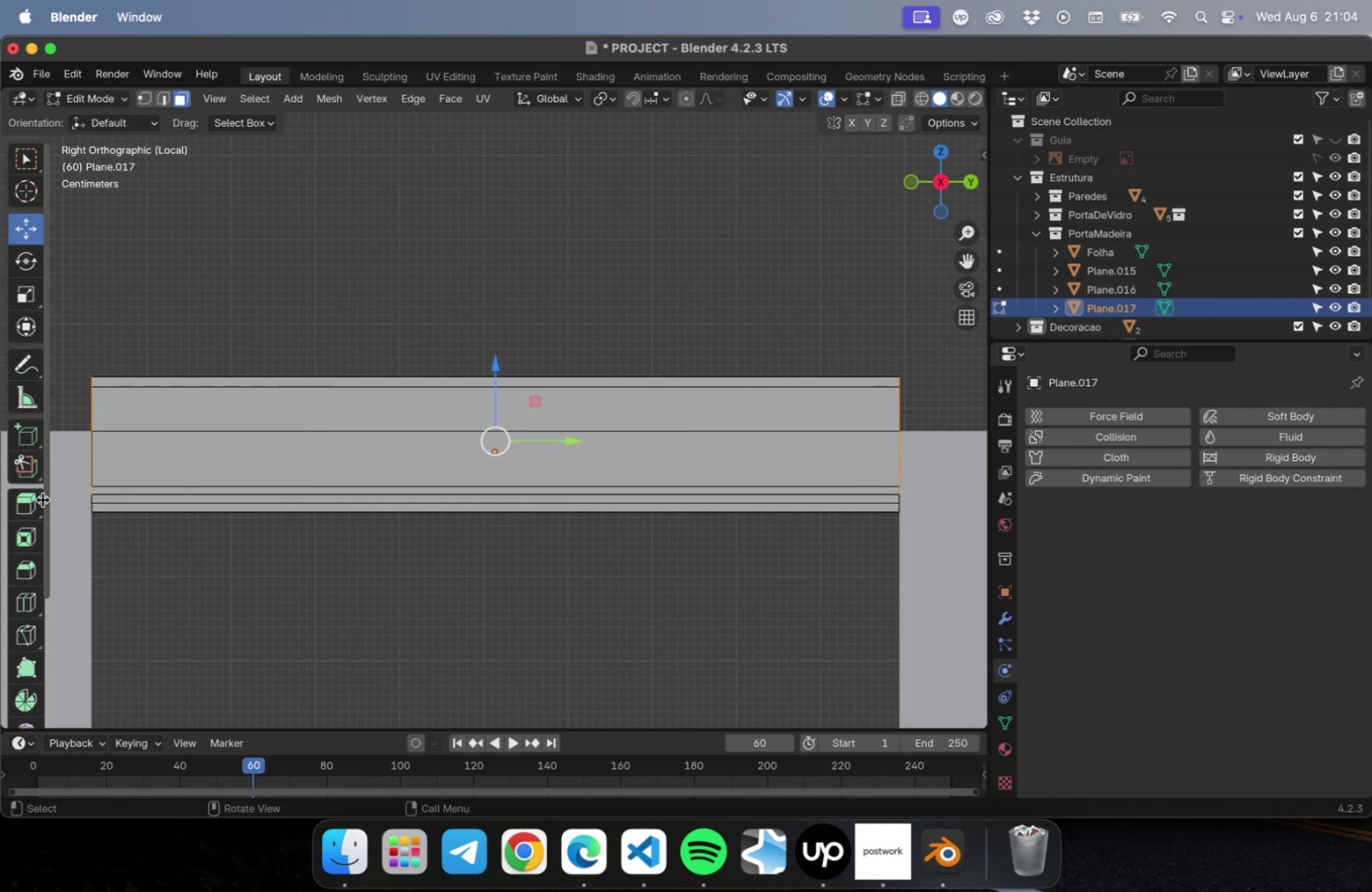 
left_click([36, 500])
 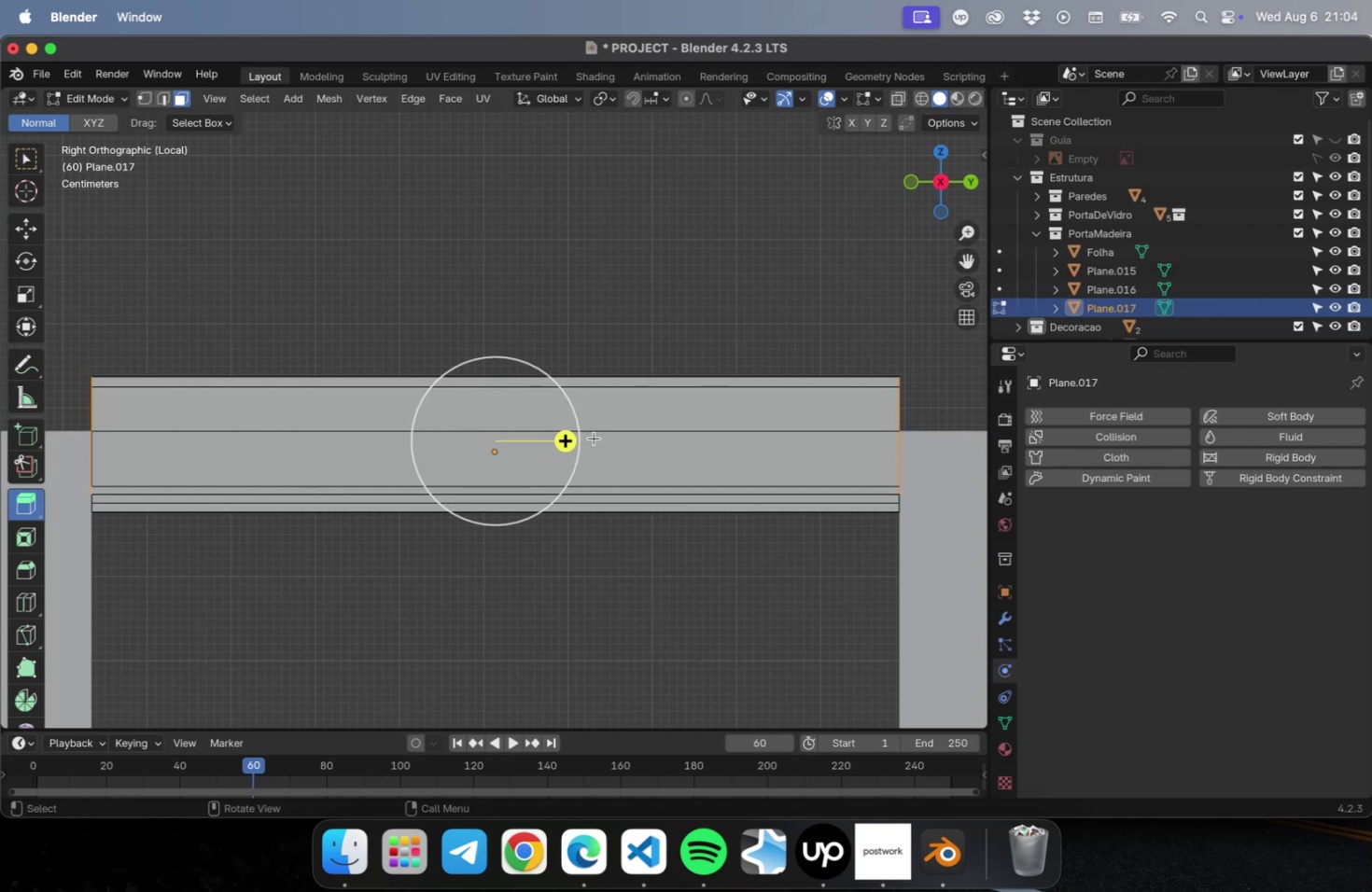 
left_click_drag(start_coordinate=[568, 439], to_coordinate=[581, 437])
 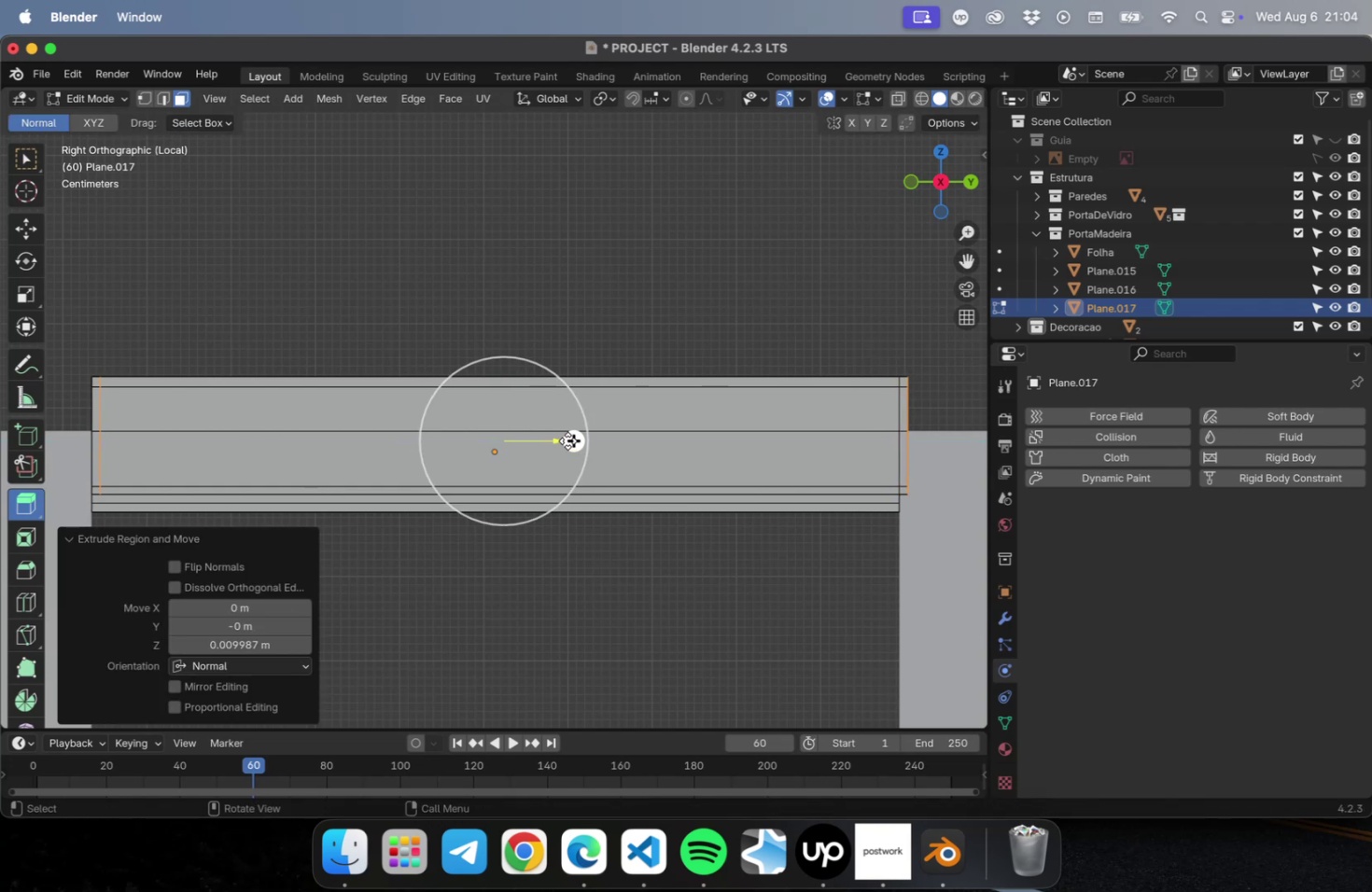 
key(Meta+CommandLeft)
 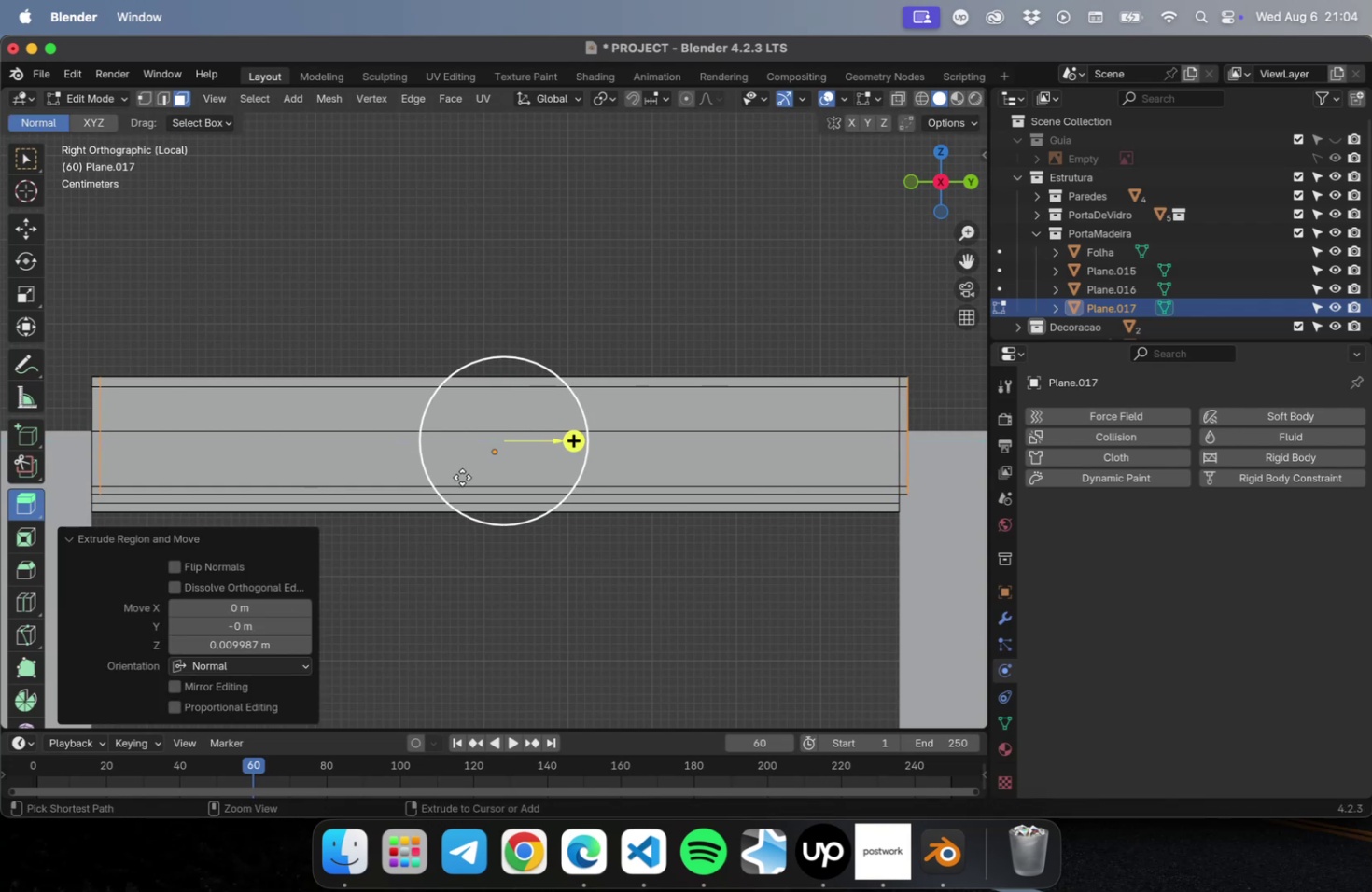 
key(Meta+Z)
 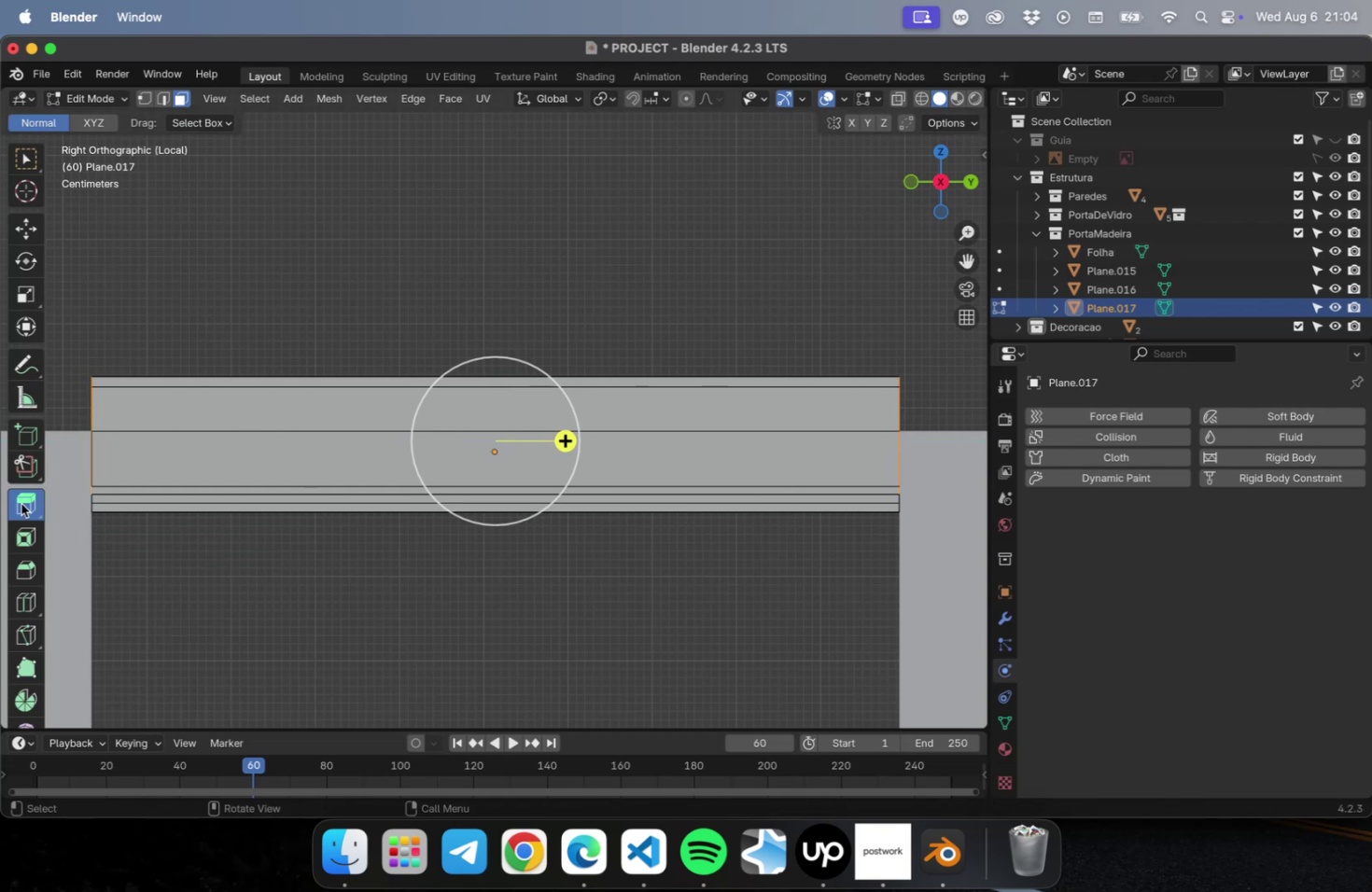 
left_click_drag(start_coordinate=[26, 507], to_coordinate=[145, 620])
 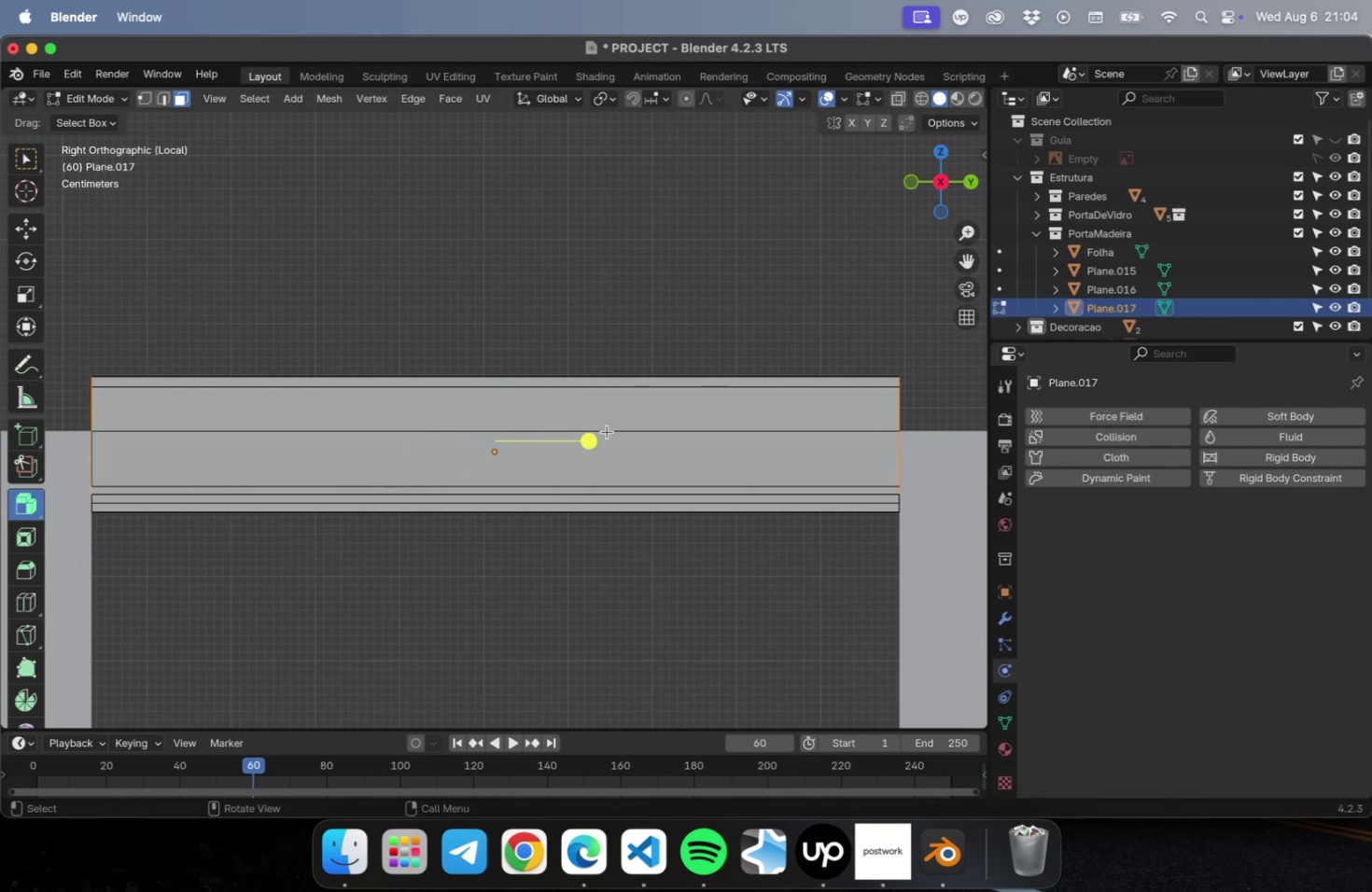 
left_click_drag(start_coordinate=[584, 441], to_coordinate=[74, 444])
 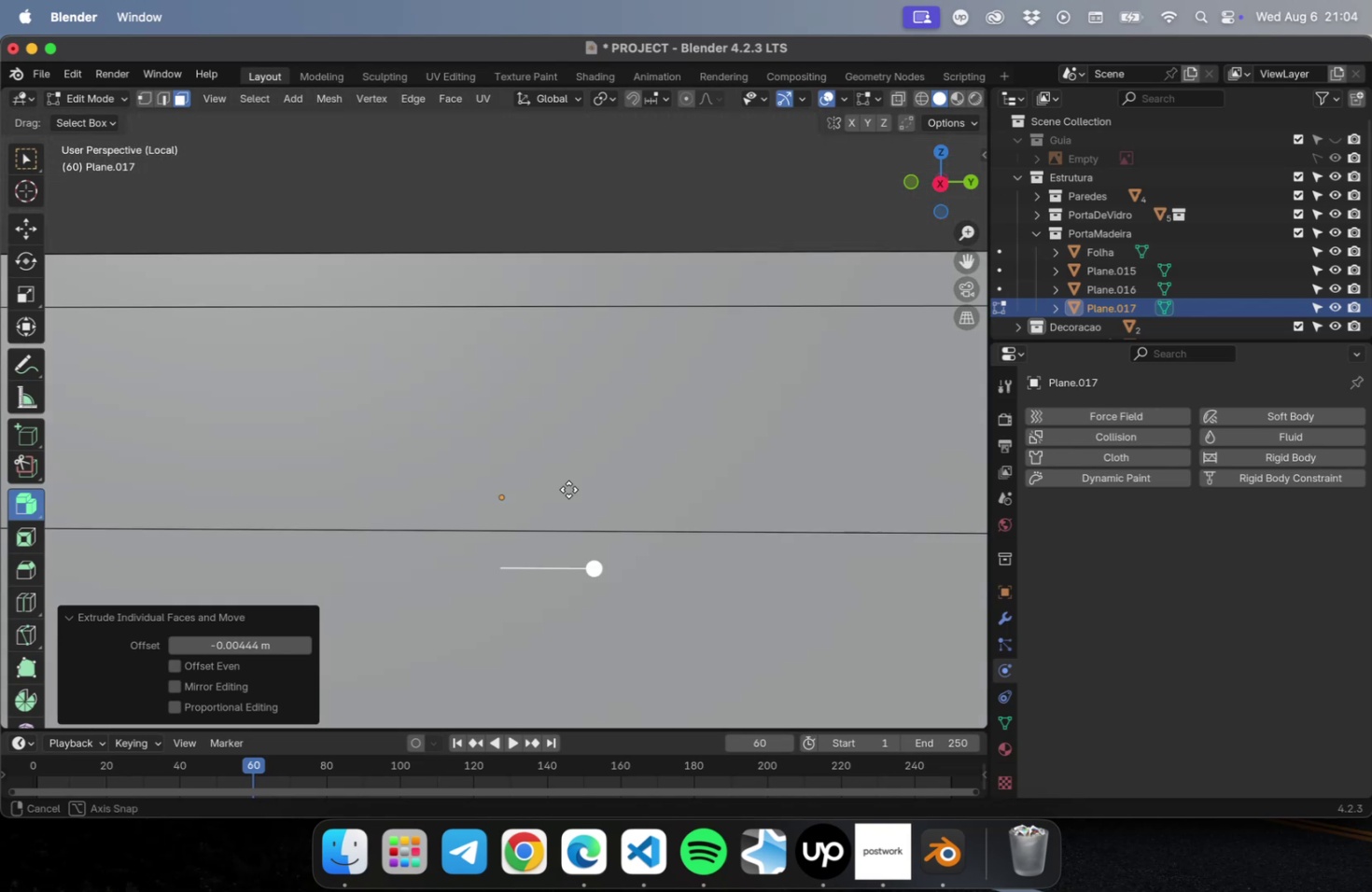 
scroll: coordinate [525, 528], scroll_direction: down, amount: 10.0
 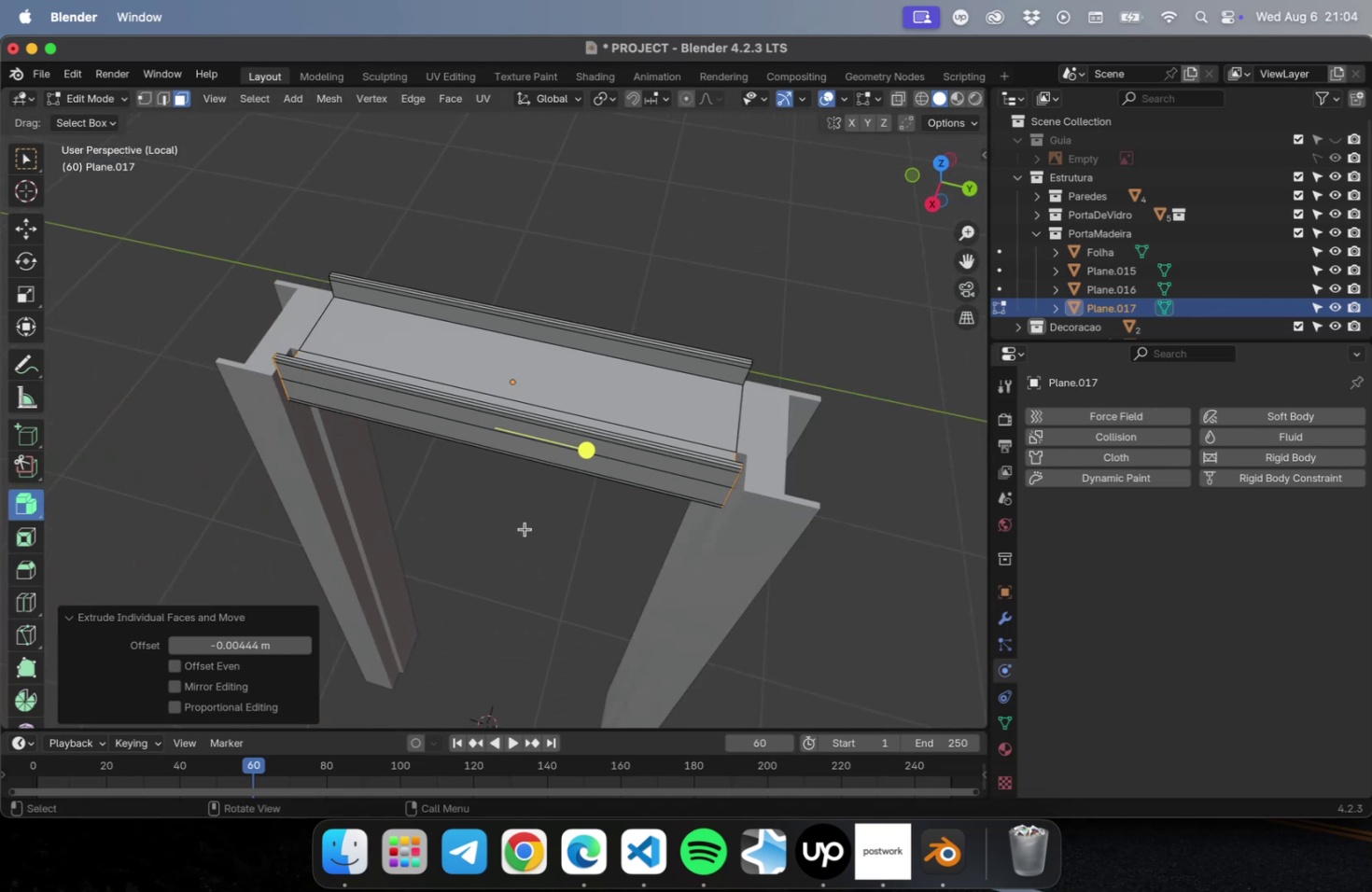 
key(Meta+Z)
 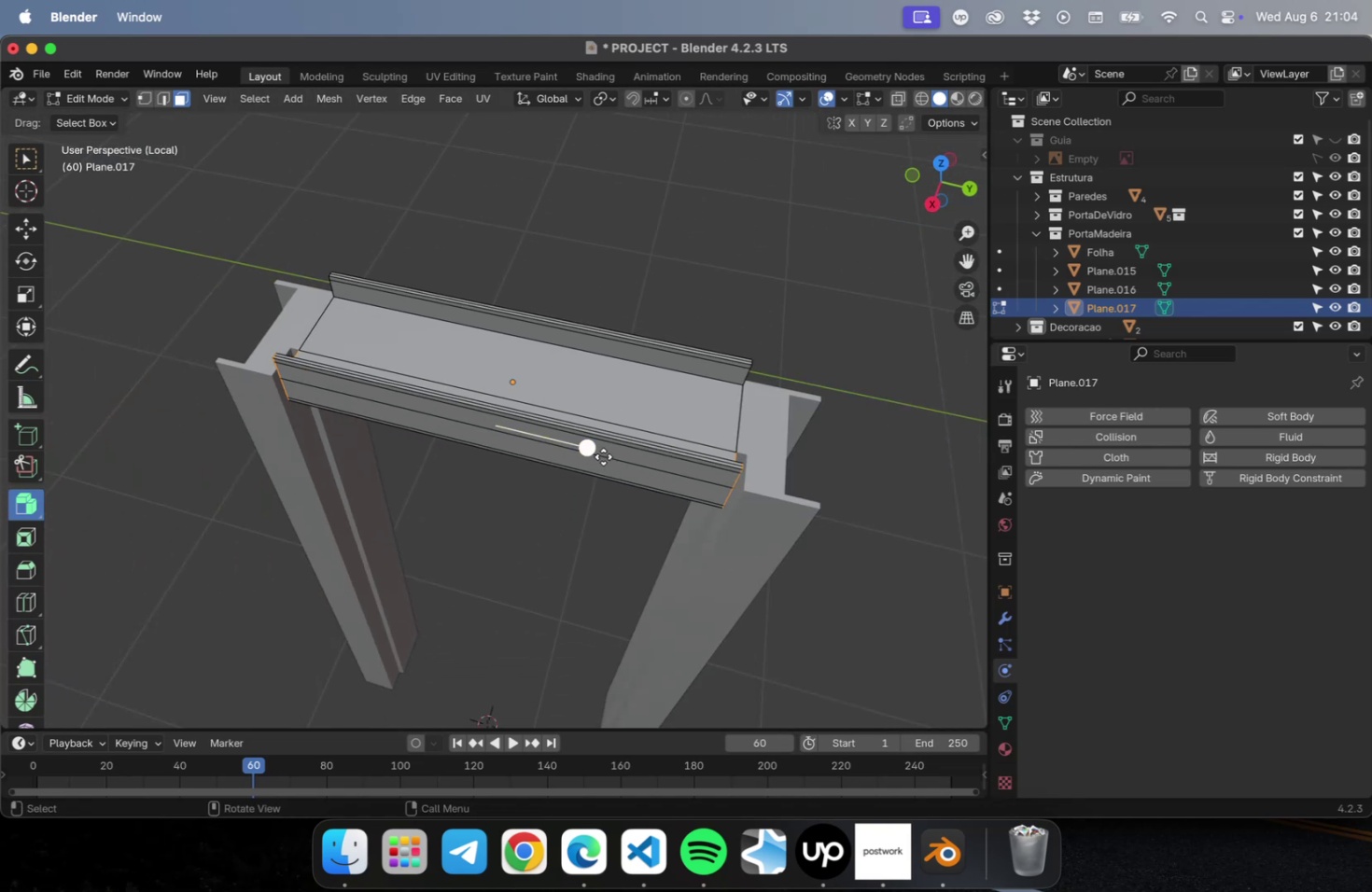 
left_click_drag(start_coordinate=[589, 450], to_coordinate=[7, 518])
 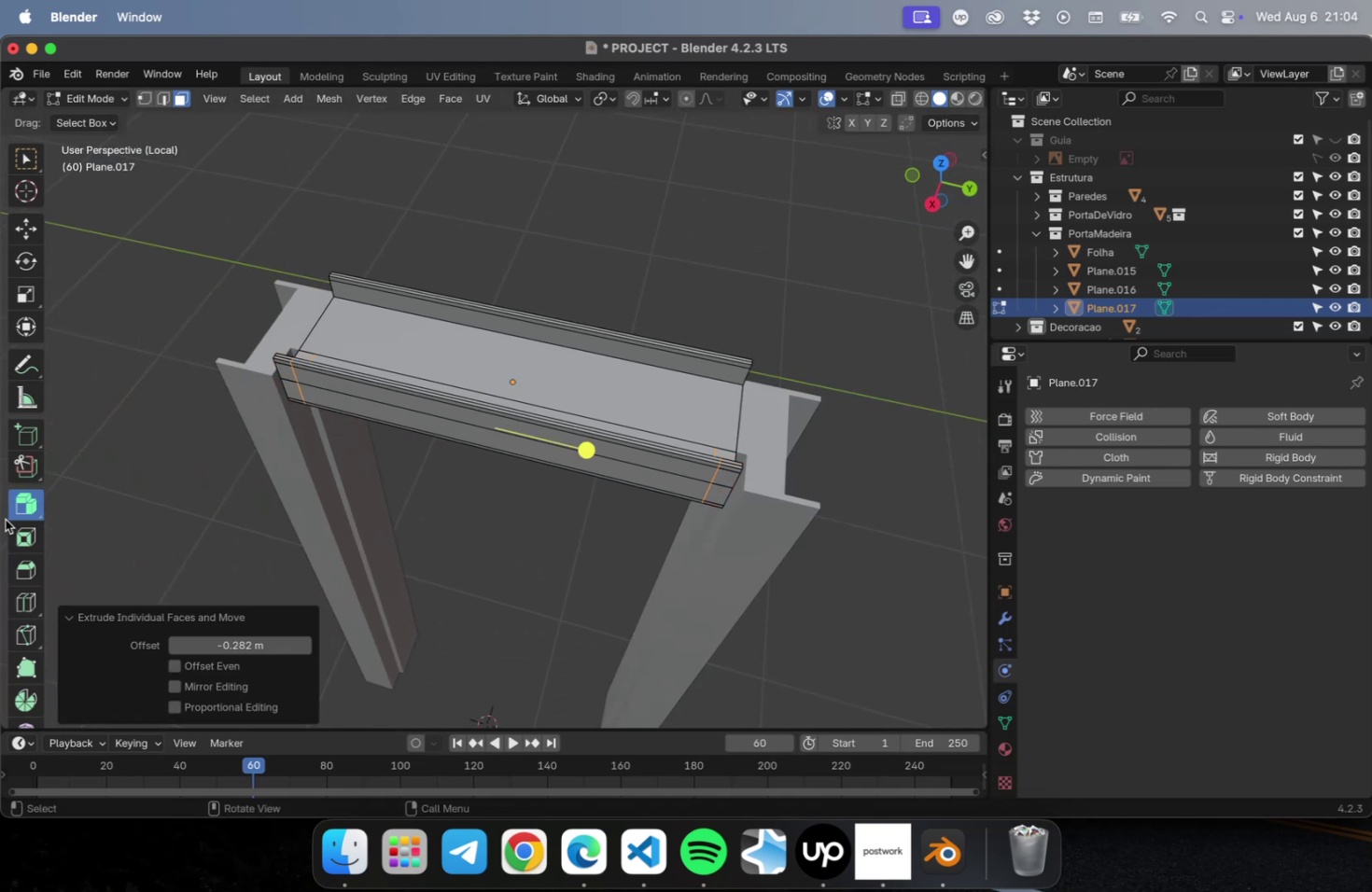 
key(Meta+Z)
 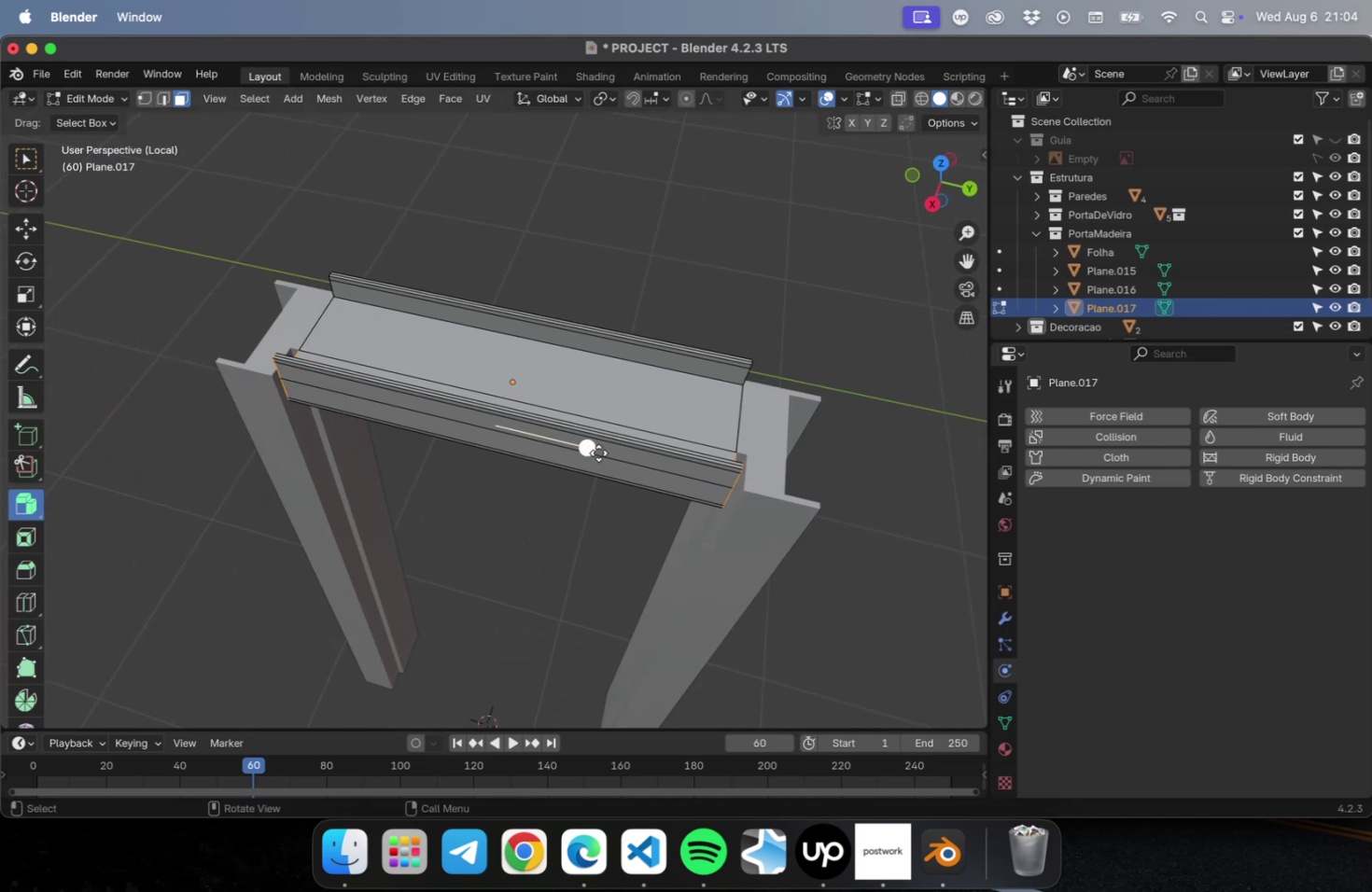 
left_click_drag(start_coordinate=[588, 451], to_coordinate=[82, 427])
 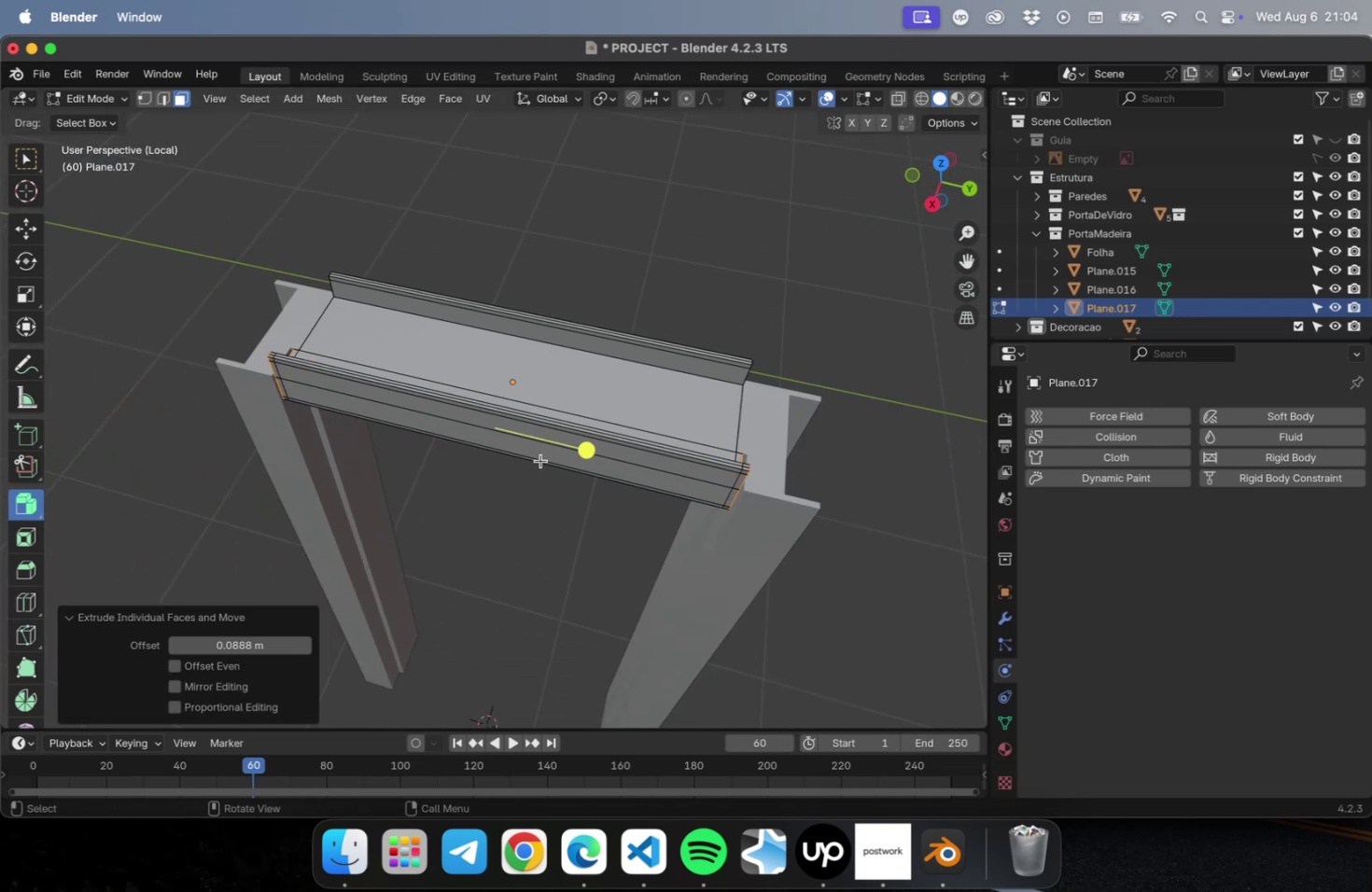 
key(Meta+Z)
 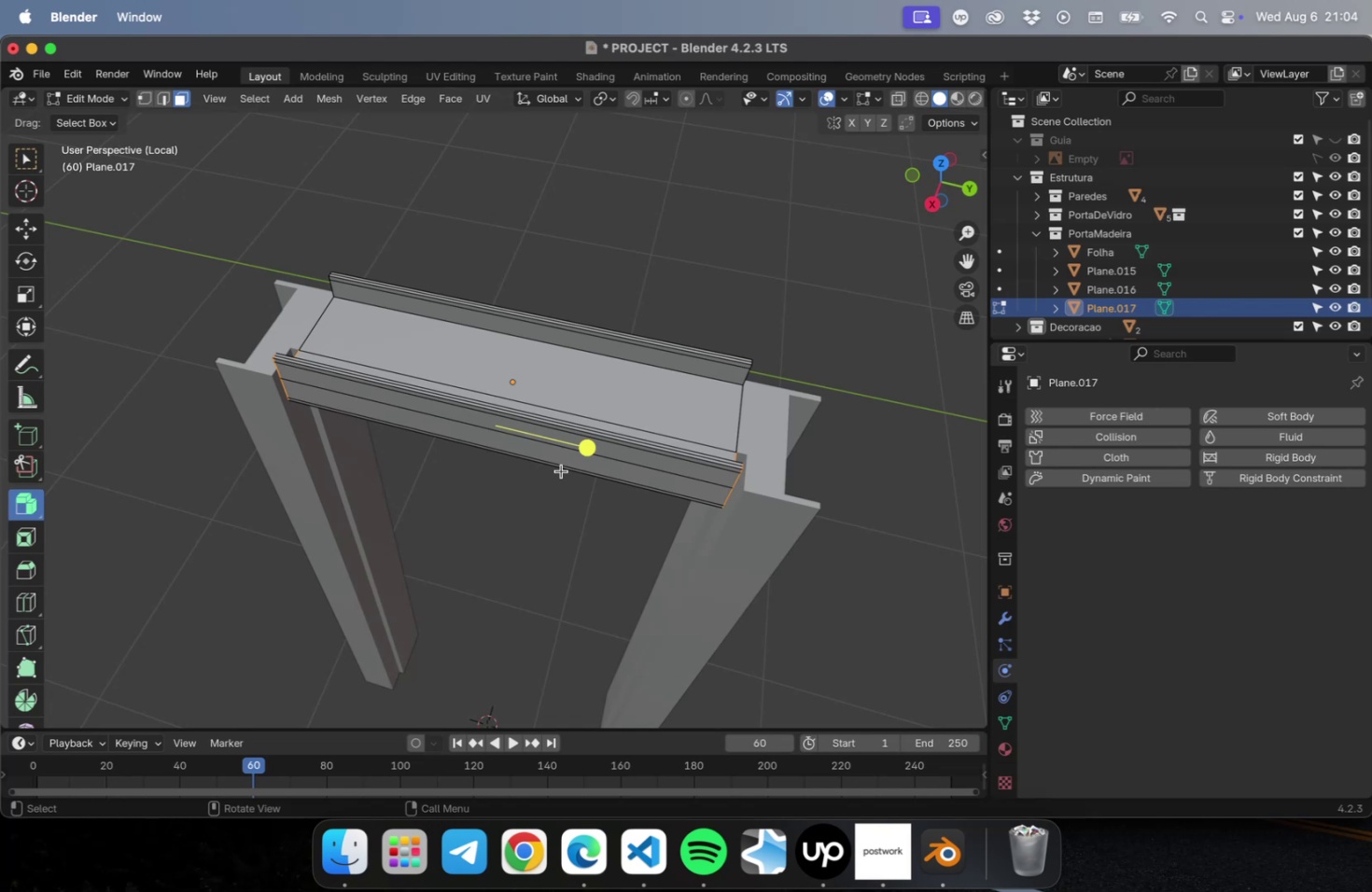 
key(NumLock)
 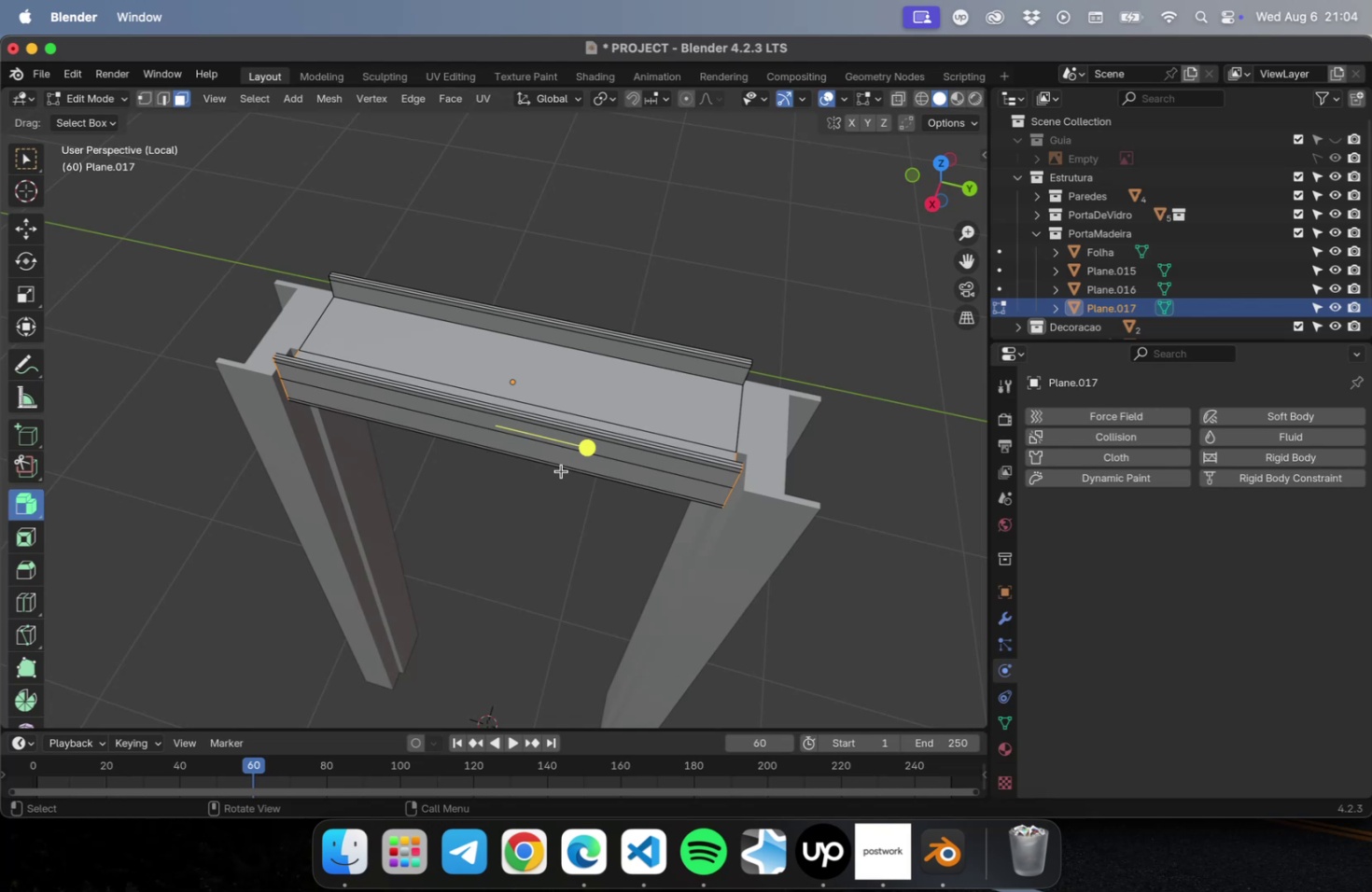 
key(Numpad1)
 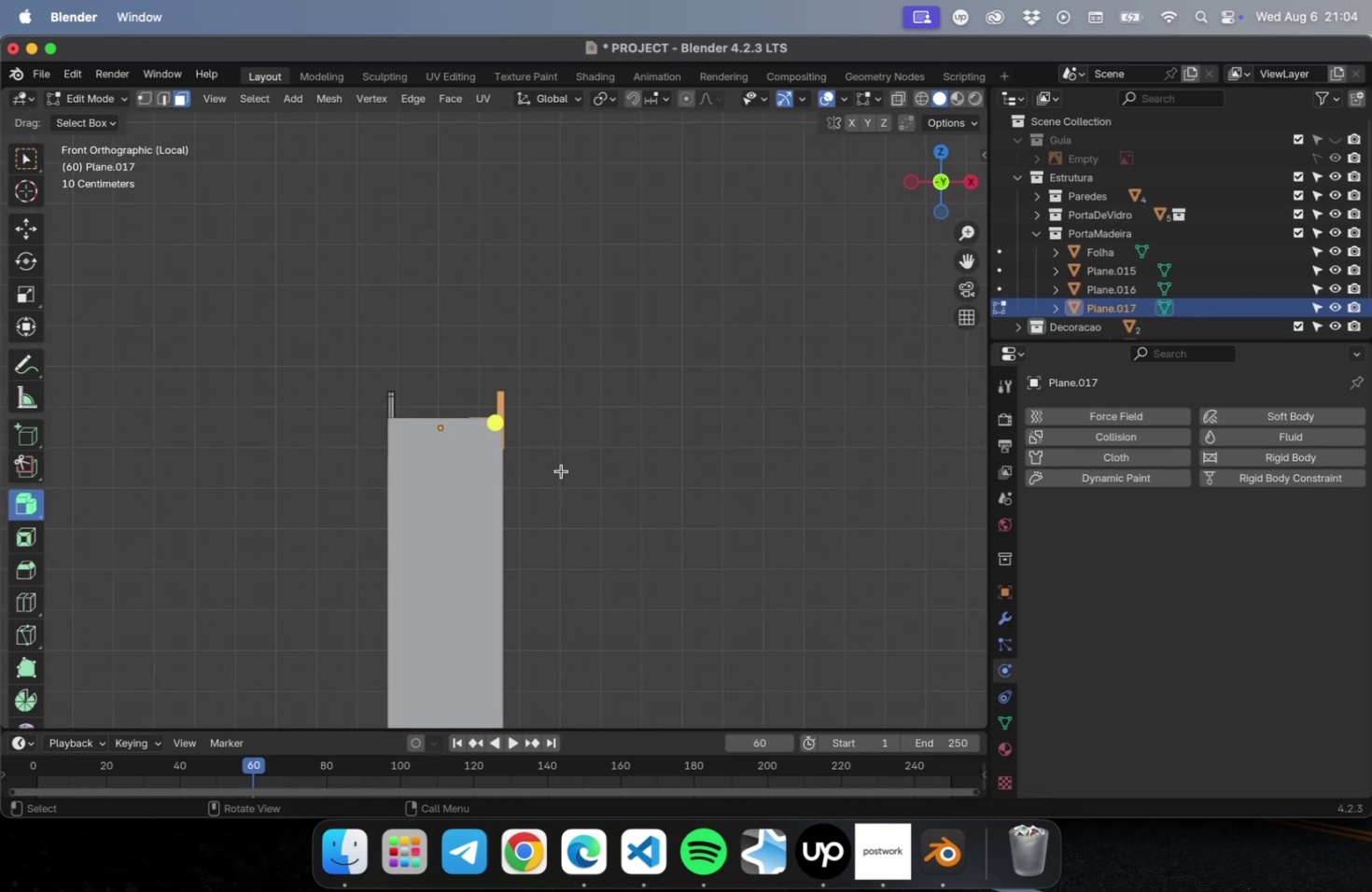 
key(NumLock)
 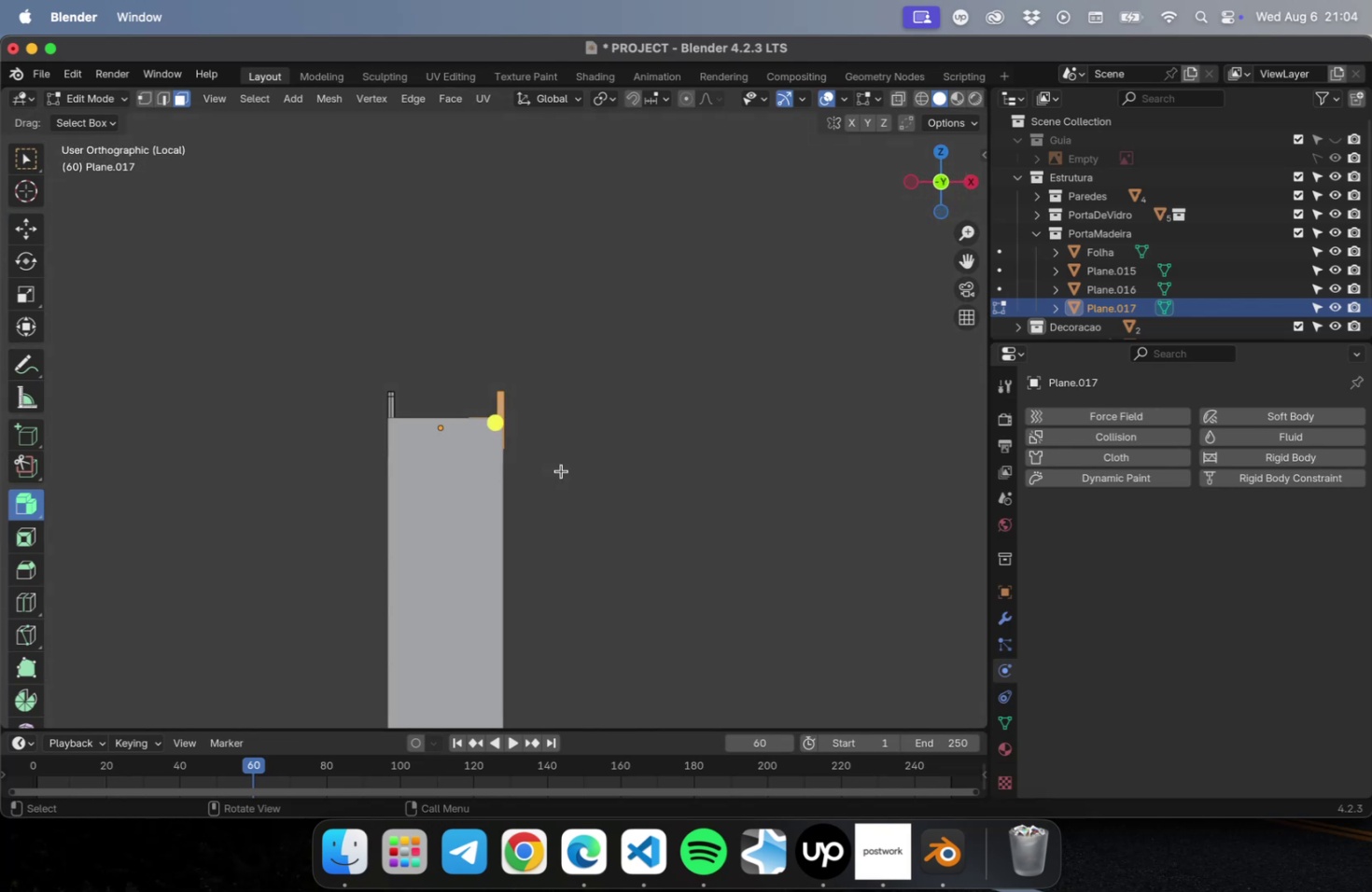 
key(Numpad3)
 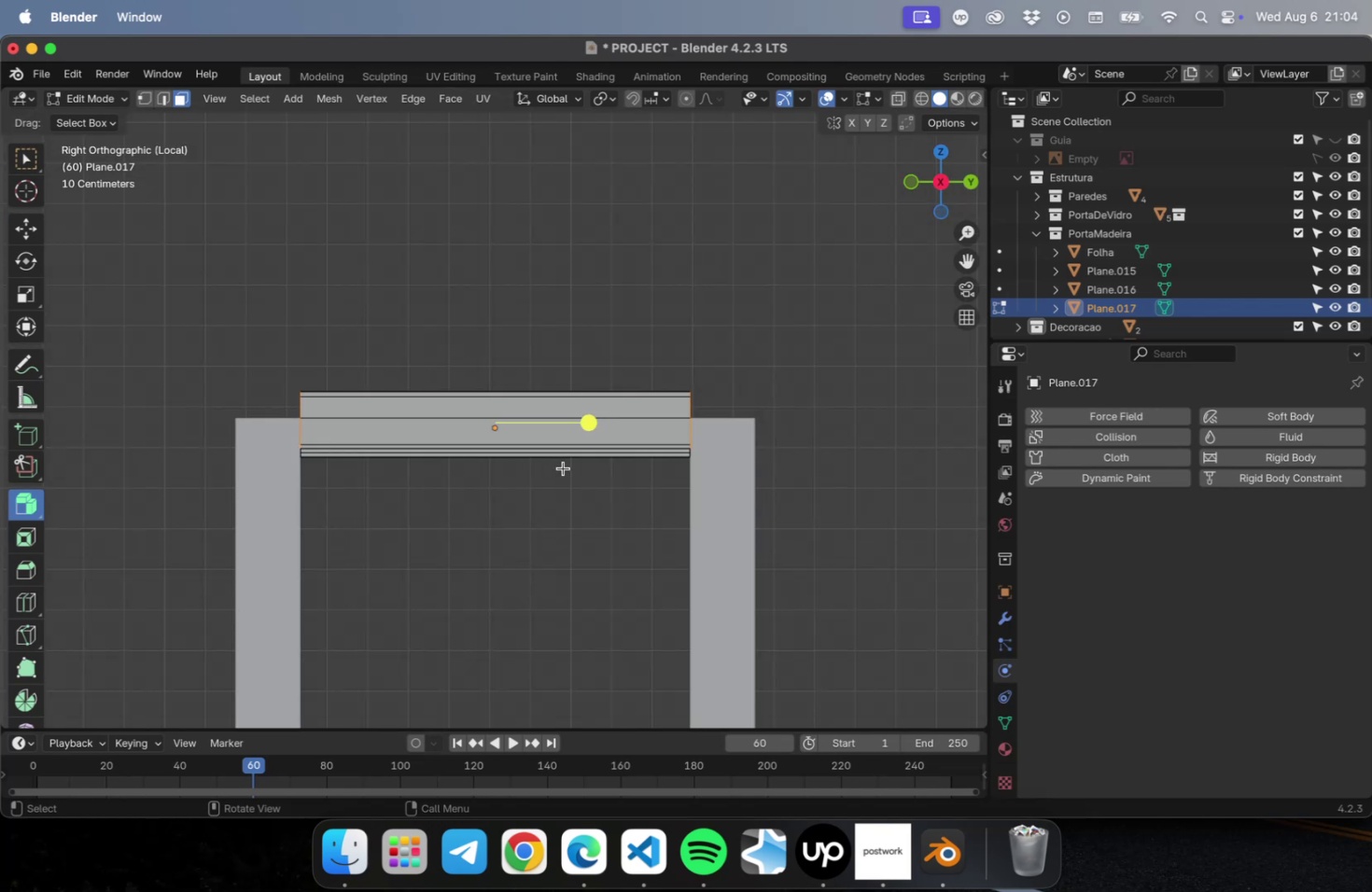 
scroll: coordinate [581, 412], scroll_direction: up, amount: 22.0
 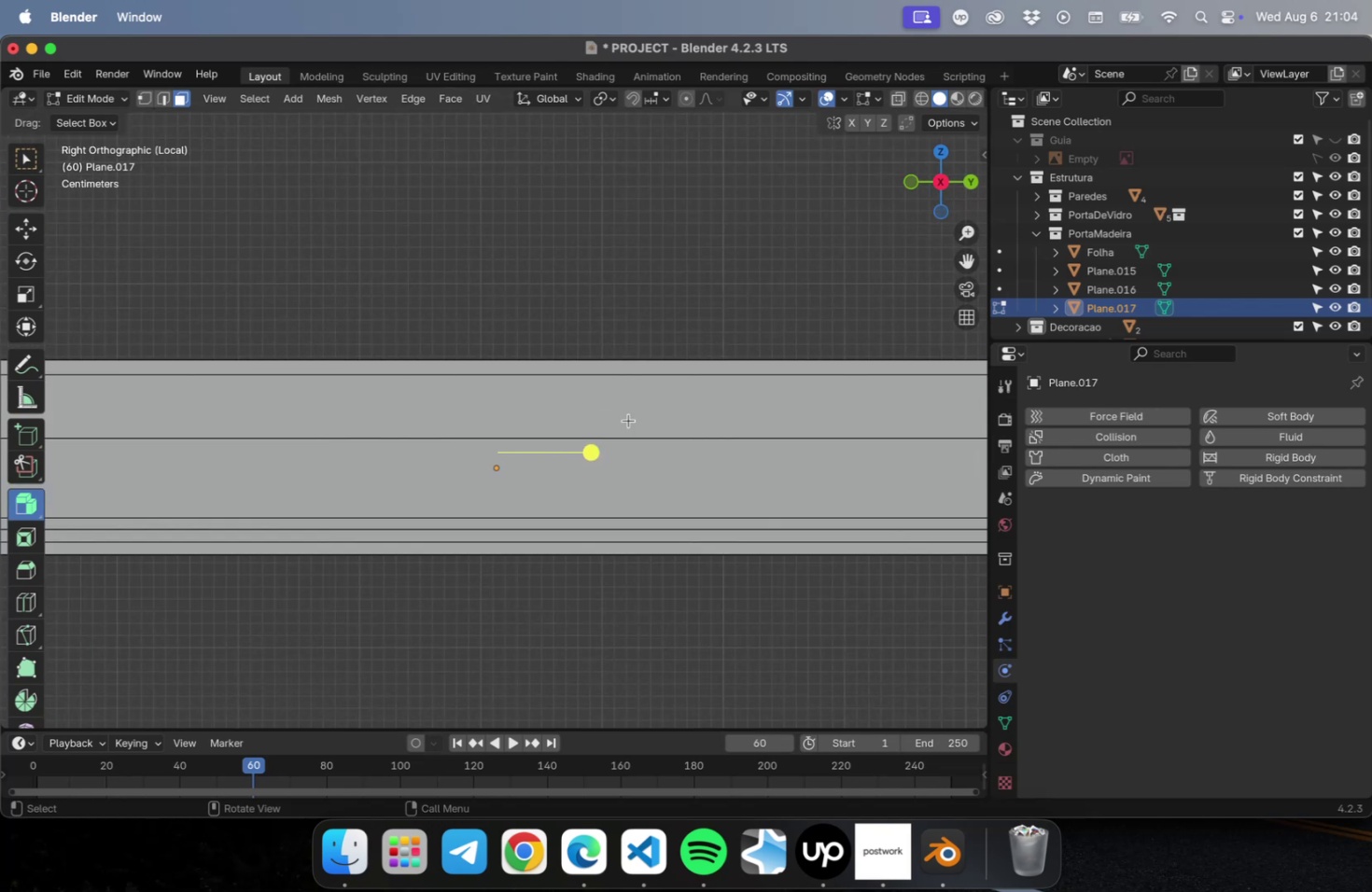 
hold_key(key=ShiftLeft, duration=0.68)
 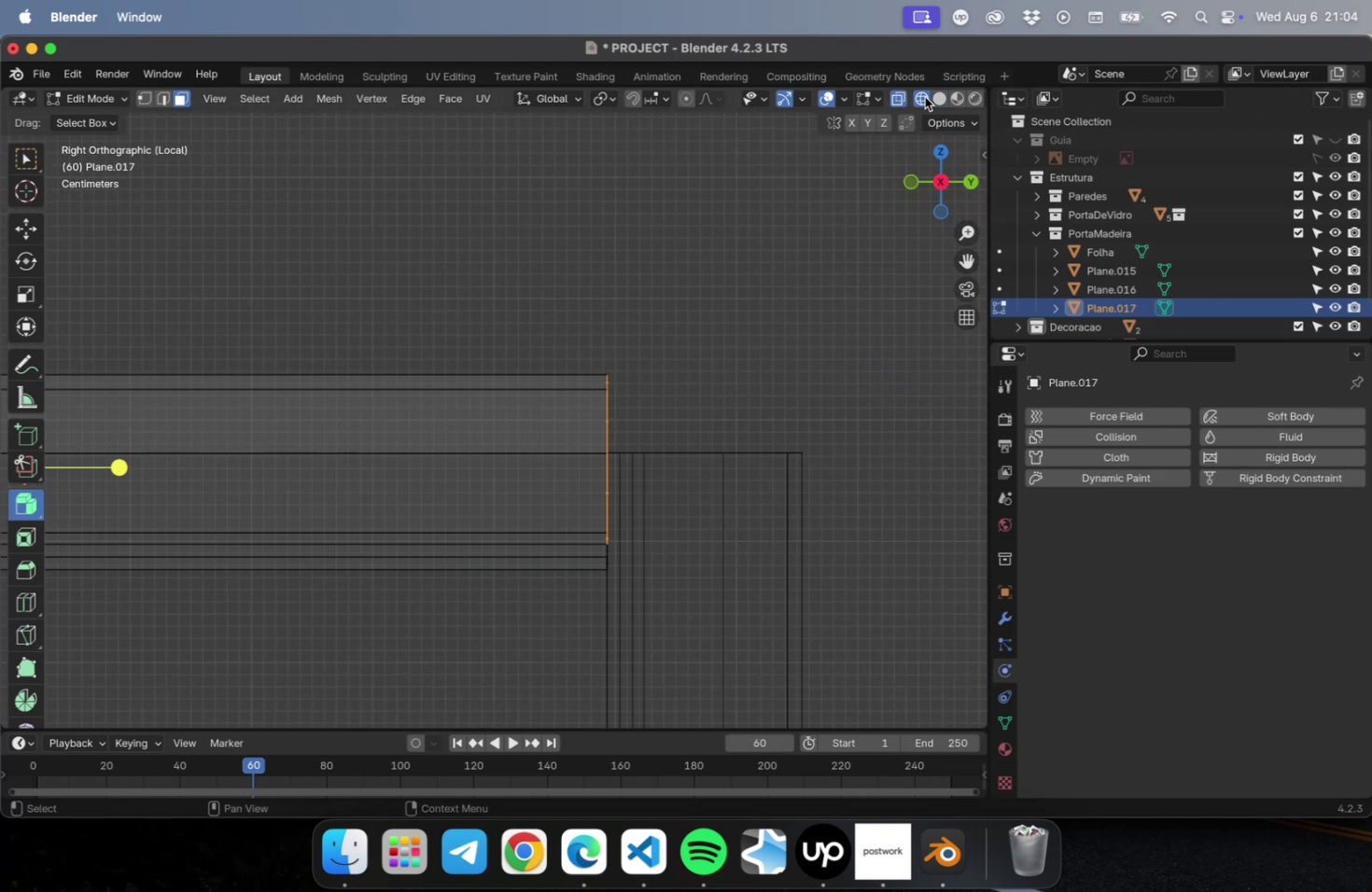 
scroll: coordinate [296, 508], scroll_direction: down, amount: 1.0
 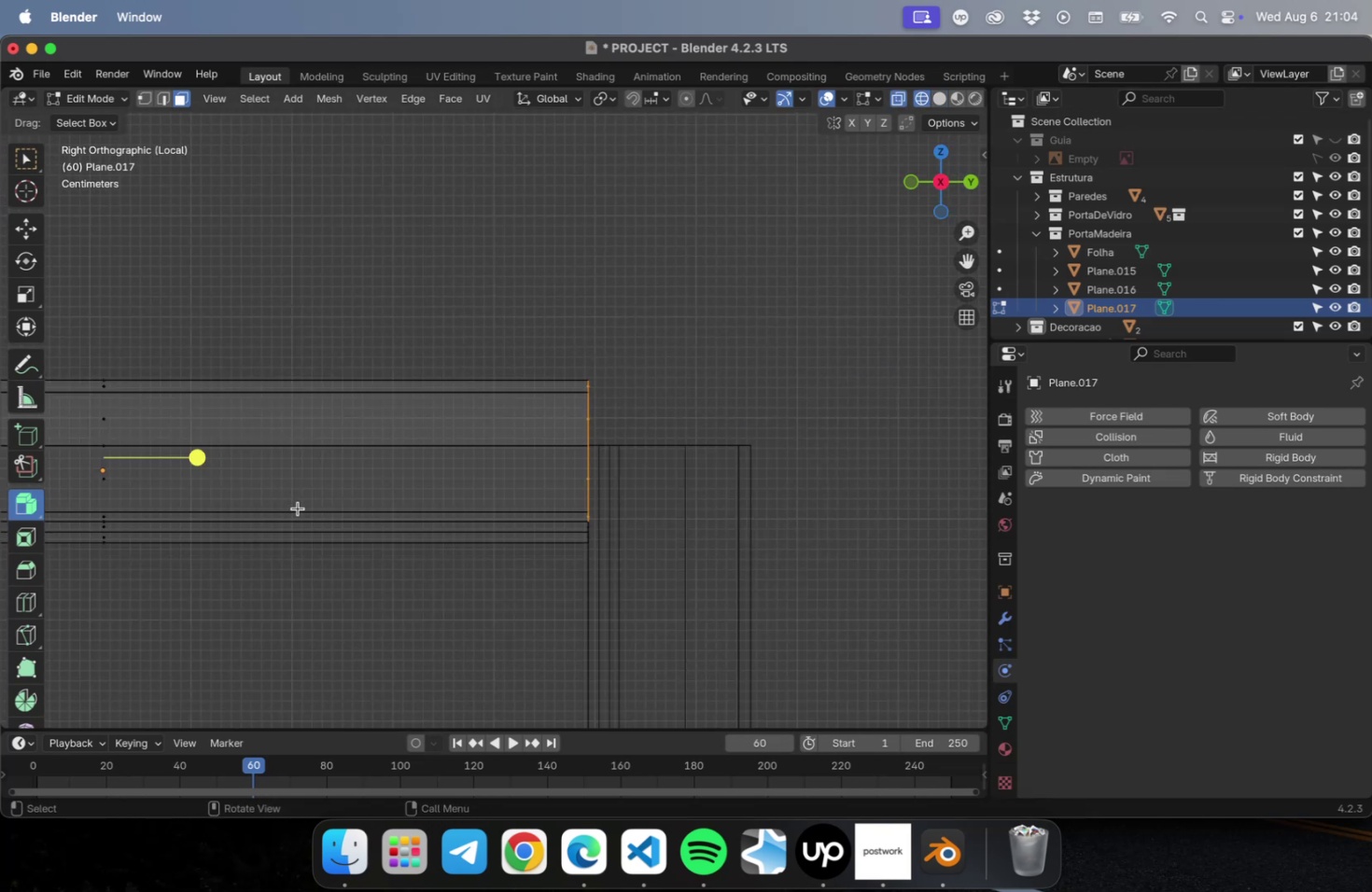 
hold_key(key=ShiftLeft, duration=0.48)
 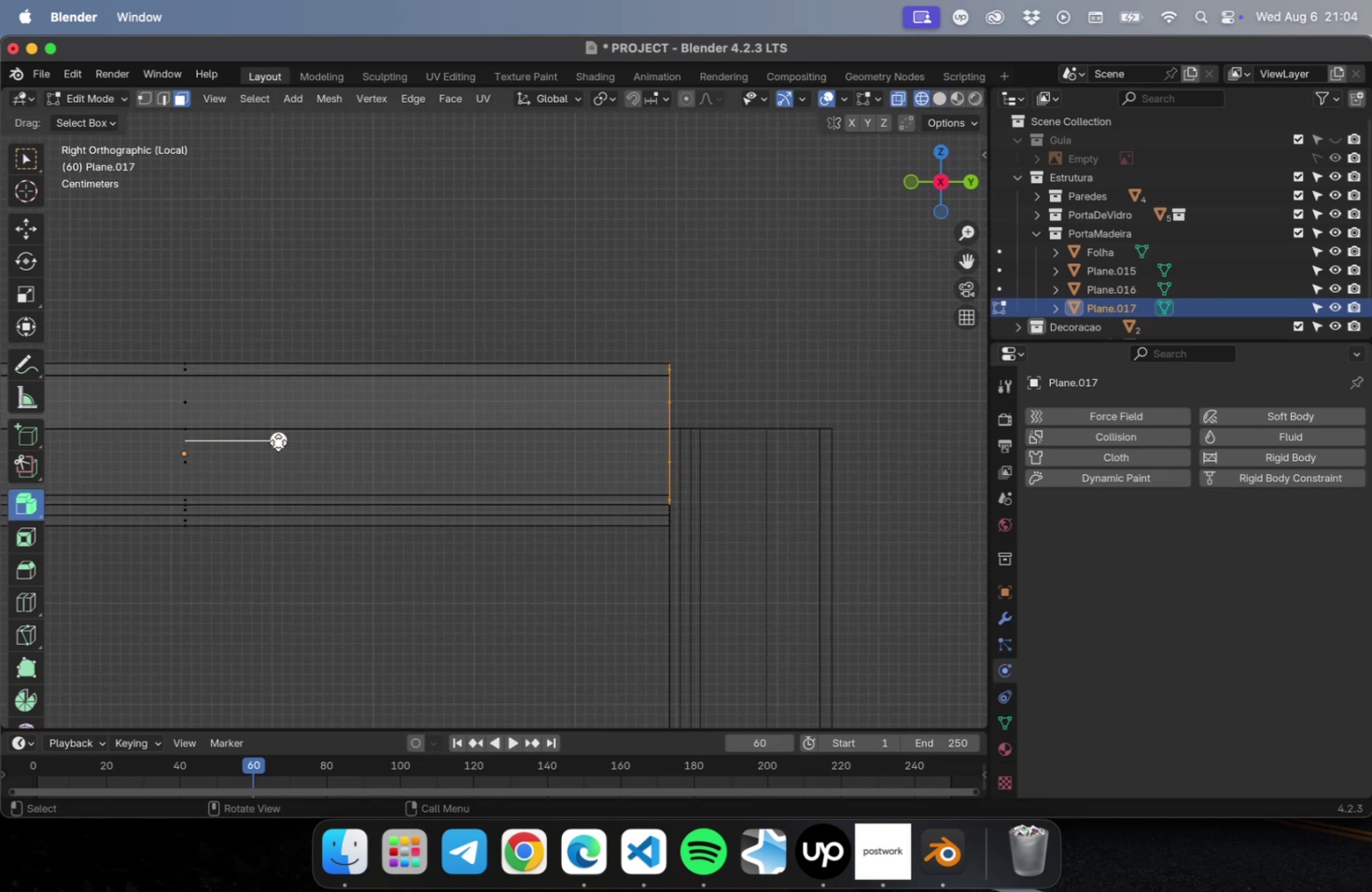 
left_click_drag(start_coordinate=[274, 439], to_coordinate=[241, 328])
 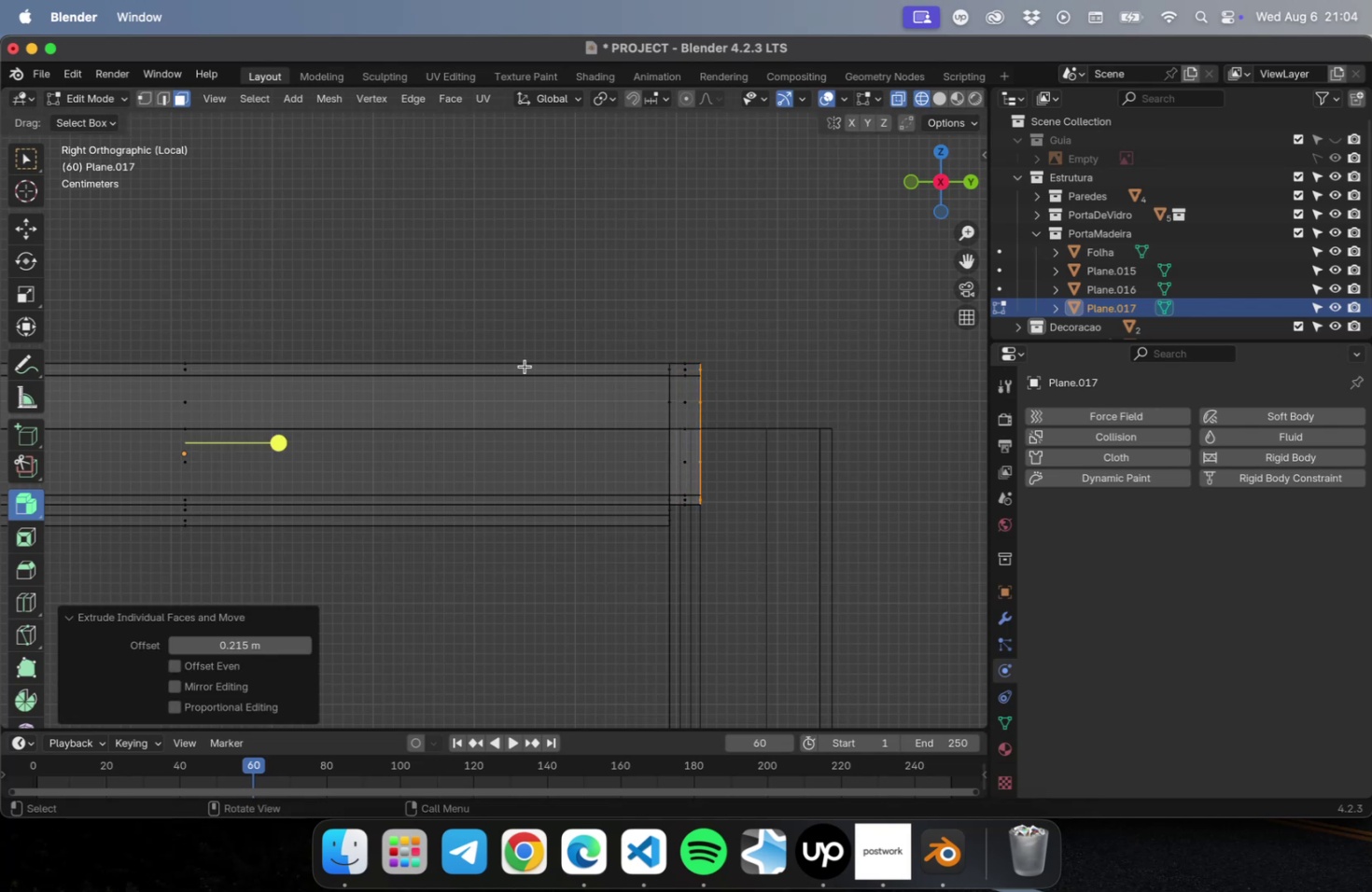 
scroll: coordinate [789, 382], scroll_direction: down, amount: 5.0
 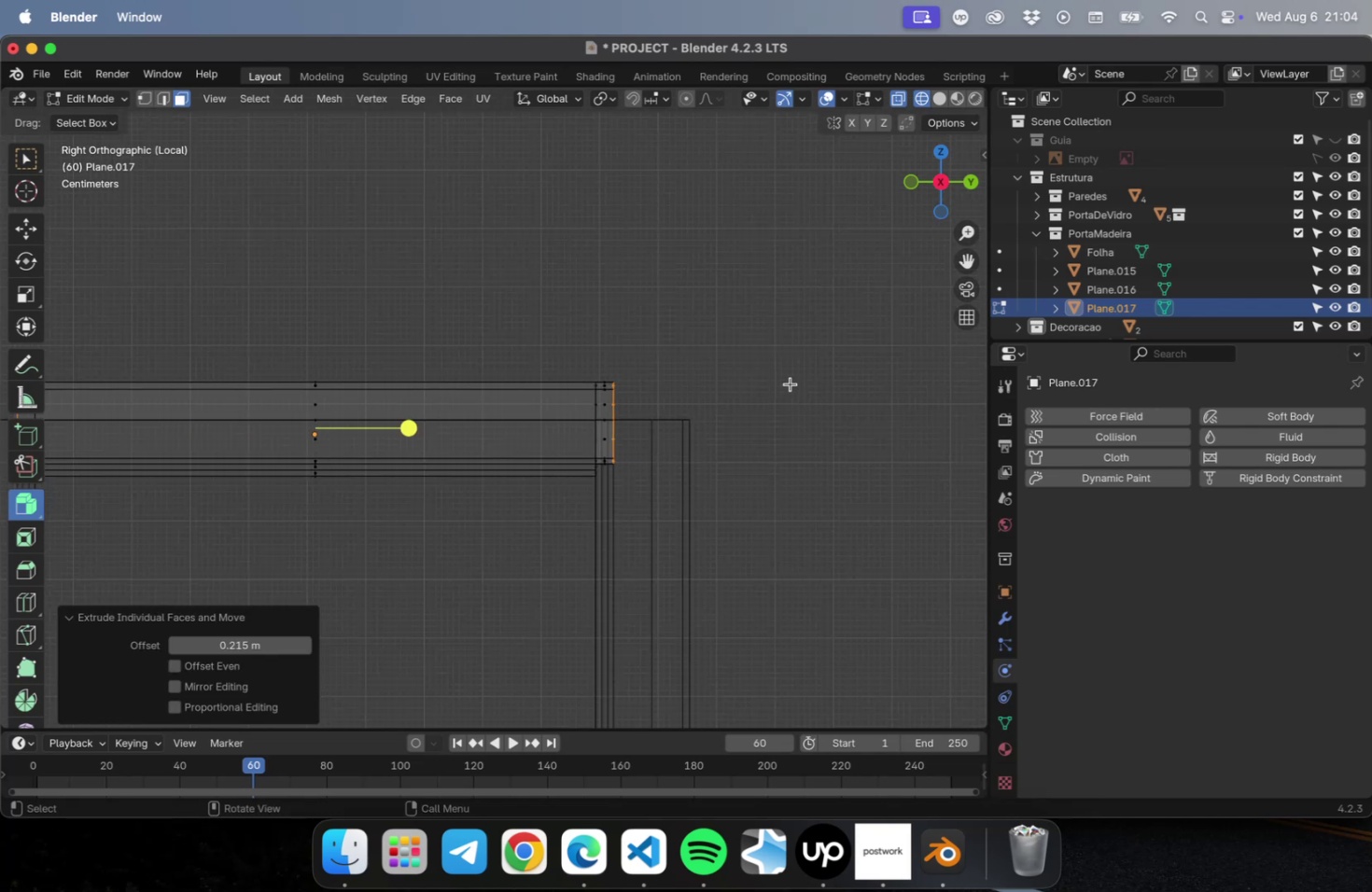 
key(Tab)
 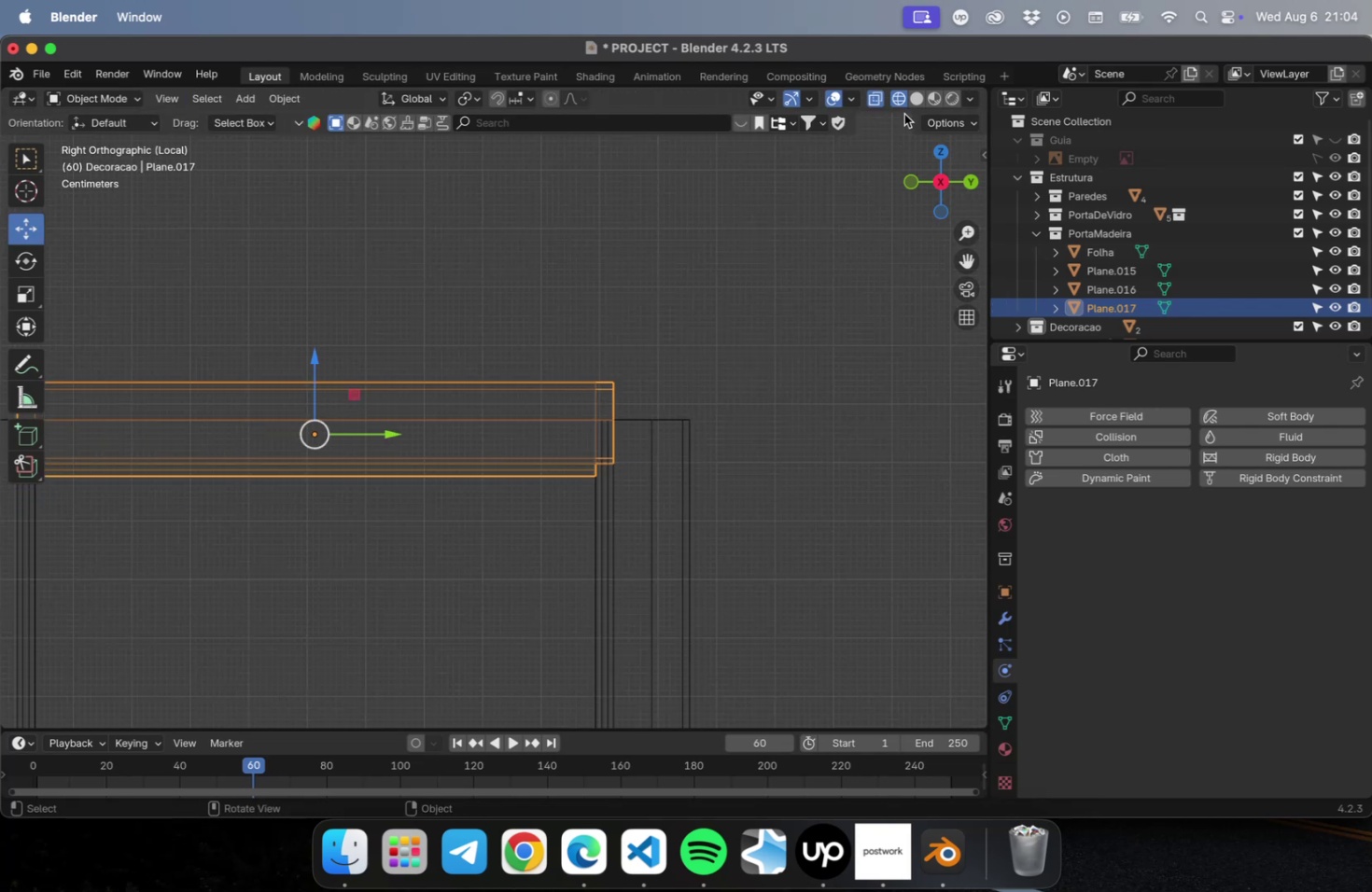 
left_click([914, 102])
 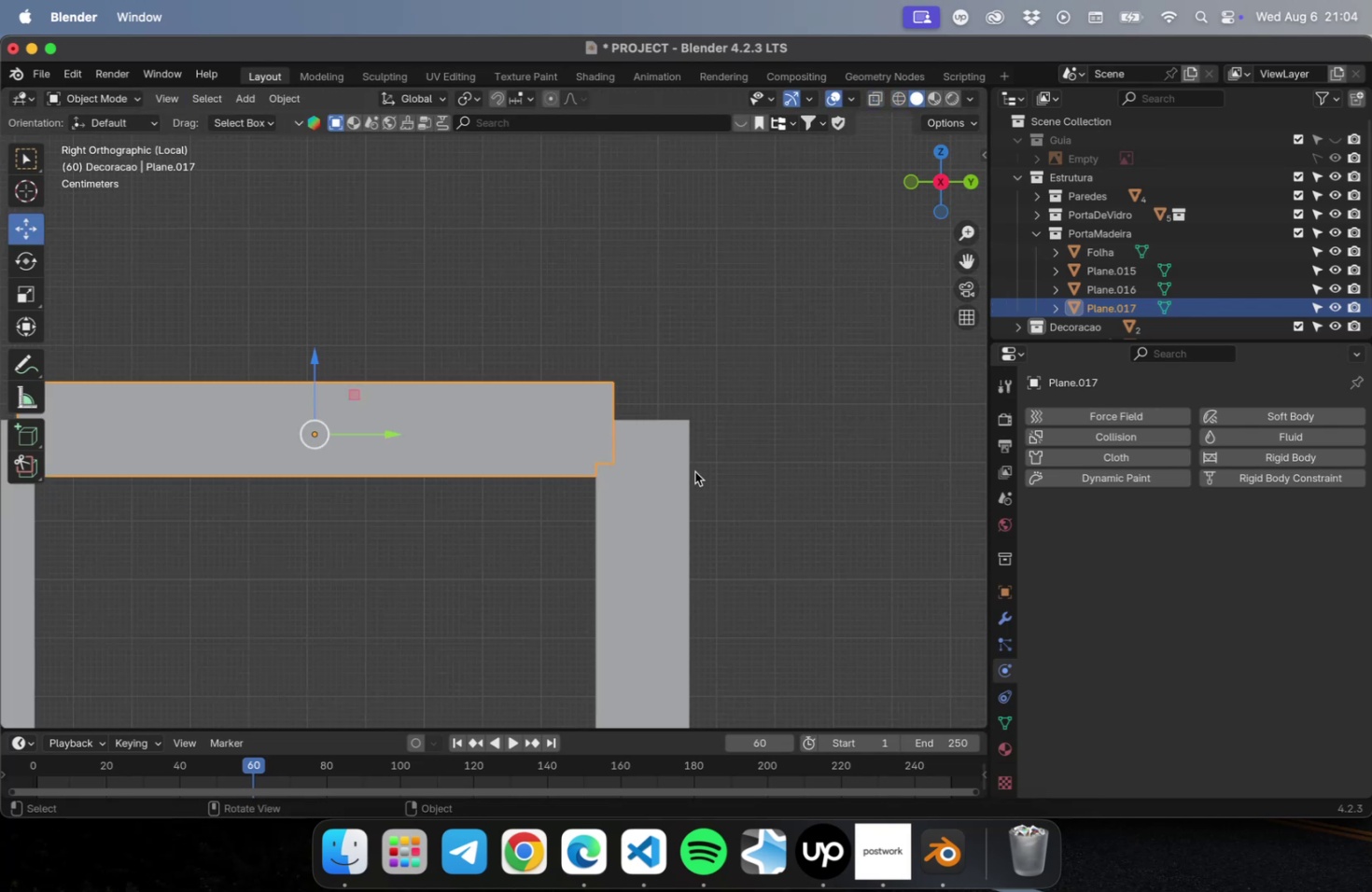 
scroll: coordinate [671, 473], scroll_direction: up, amount: 9.0
 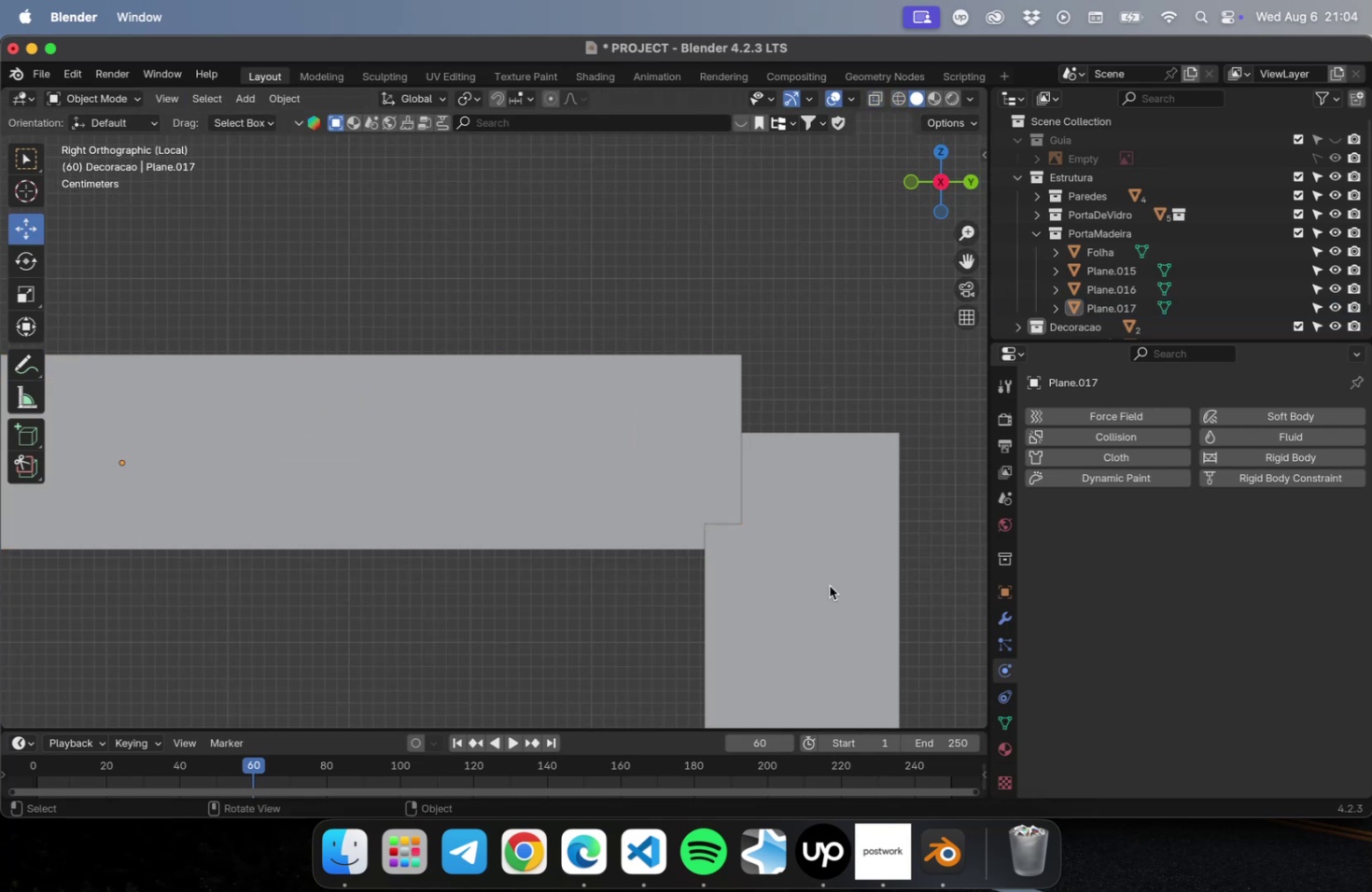 
left_click([827, 586])
 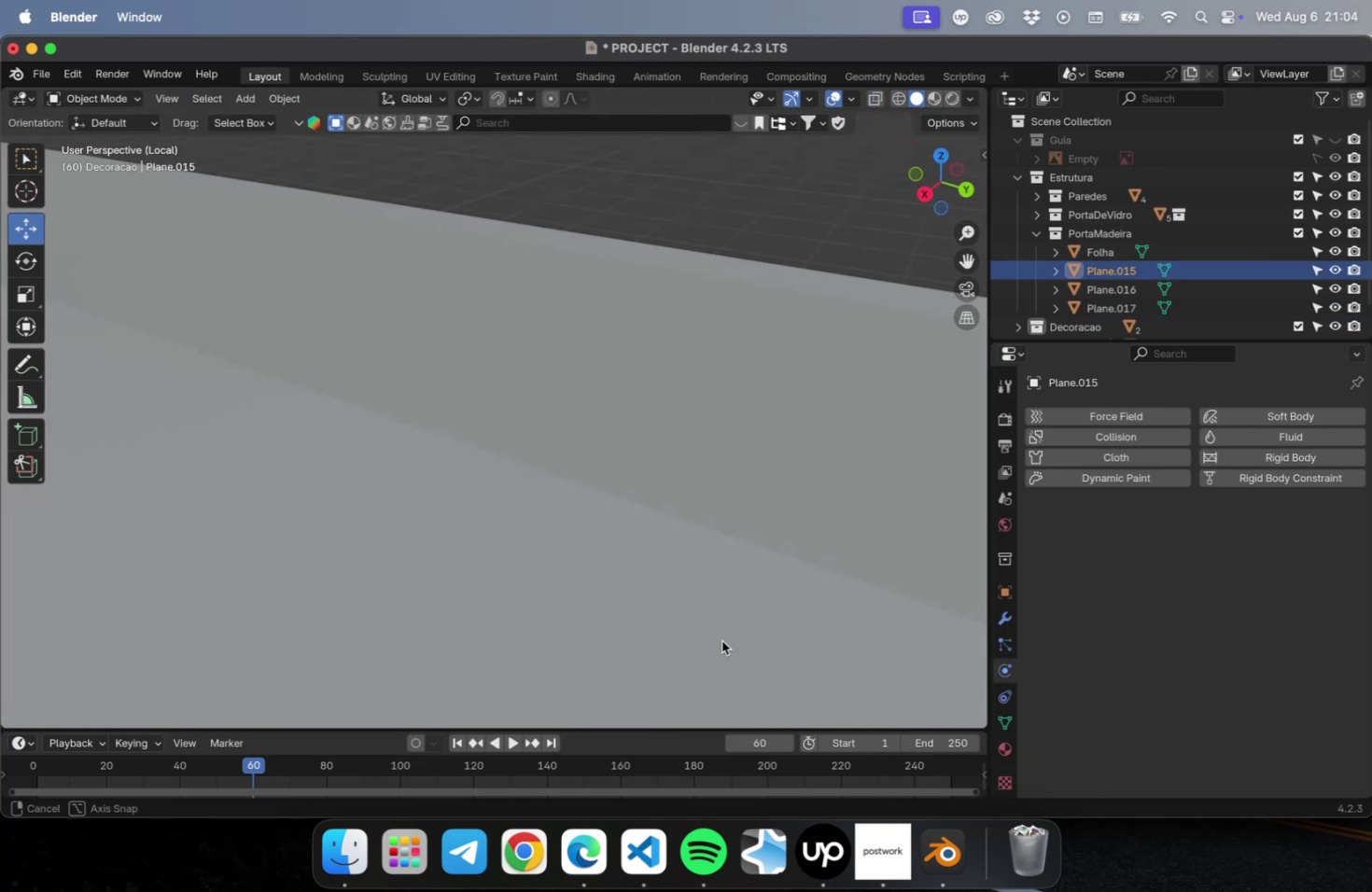 
scroll: coordinate [721, 620], scroll_direction: down, amount: 10.0
 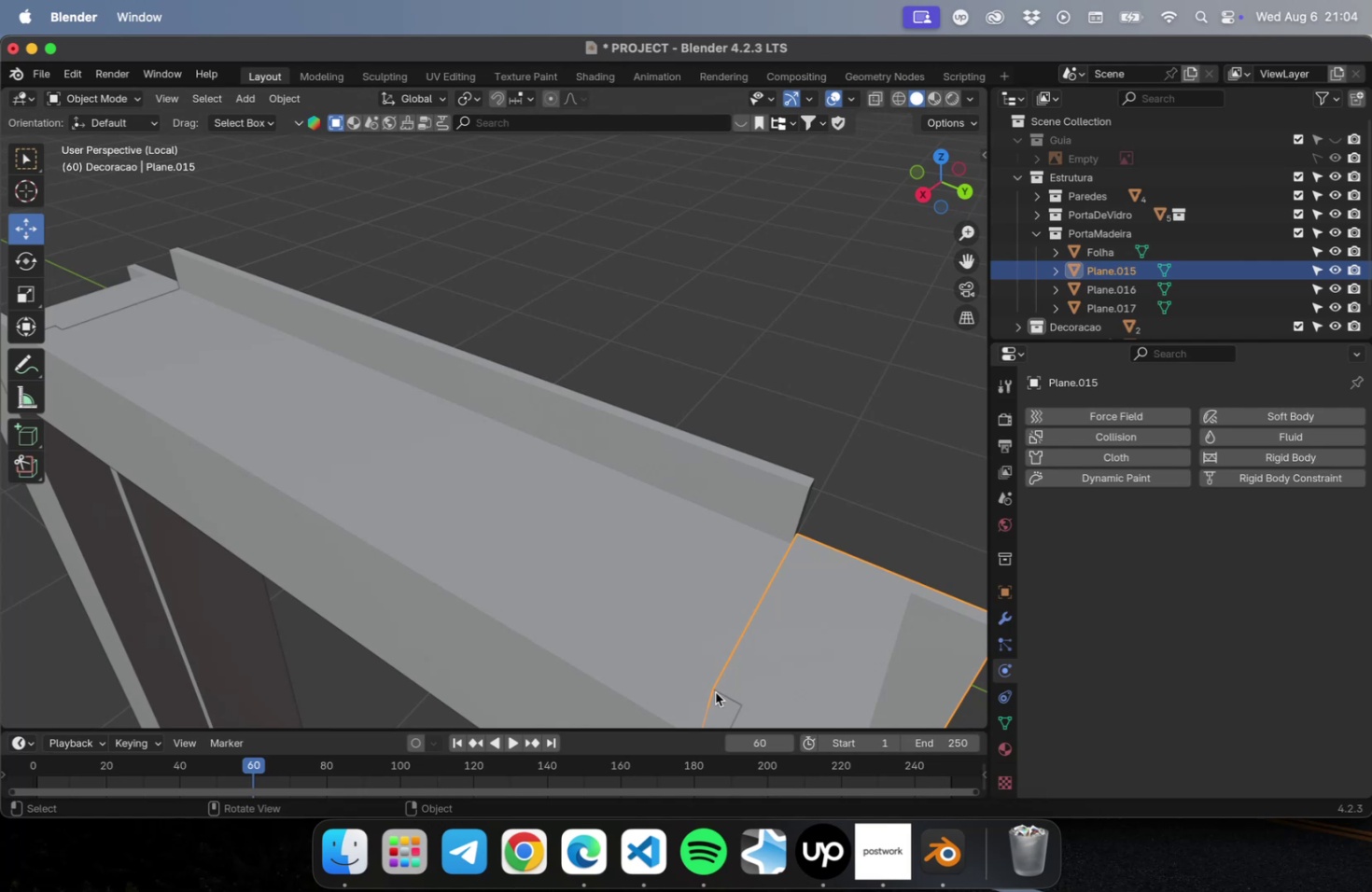 
key(Shift+ShiftLeft)
 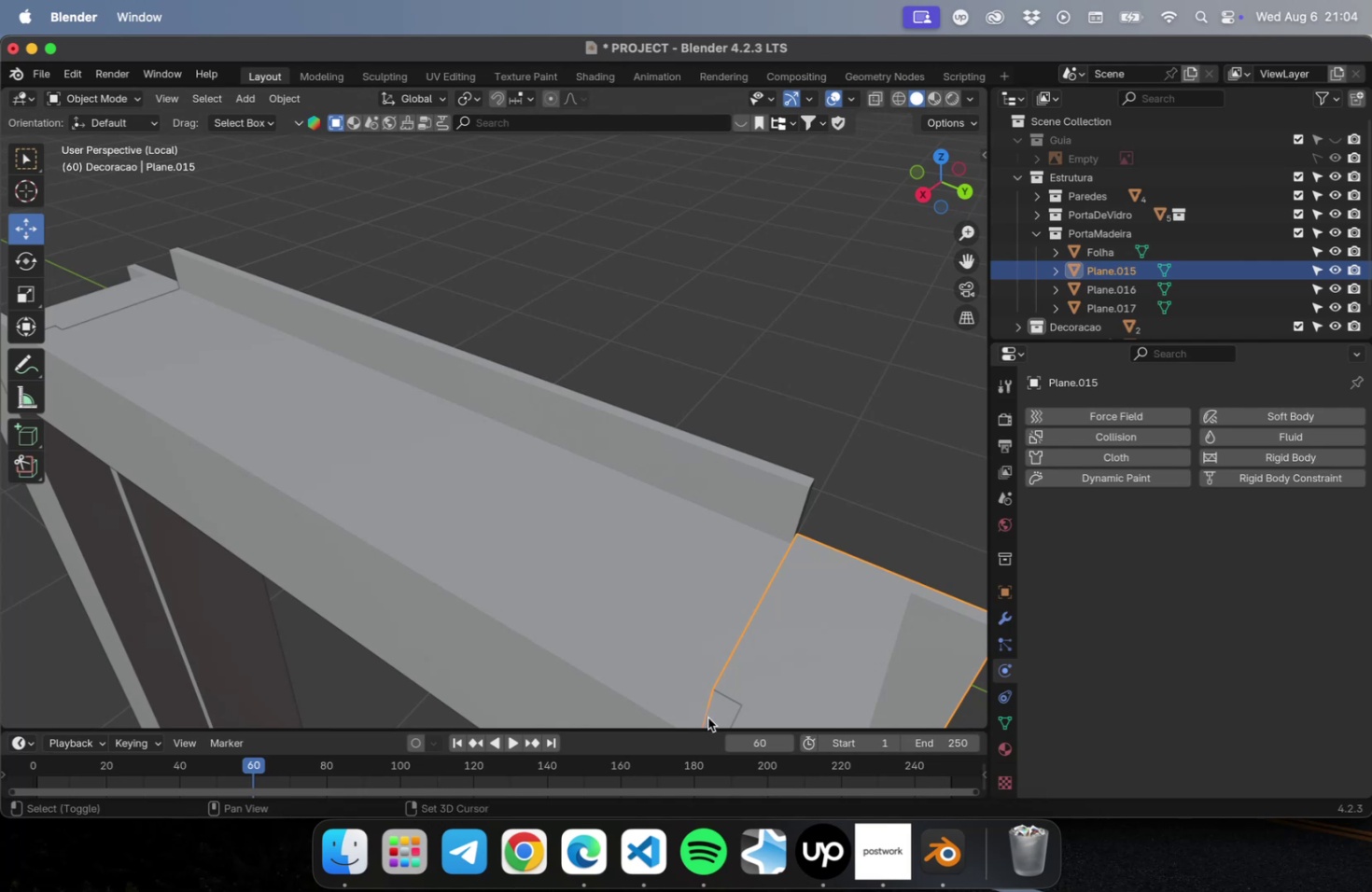 
hold_key(key=ShiftLeft, duration=0.54)
 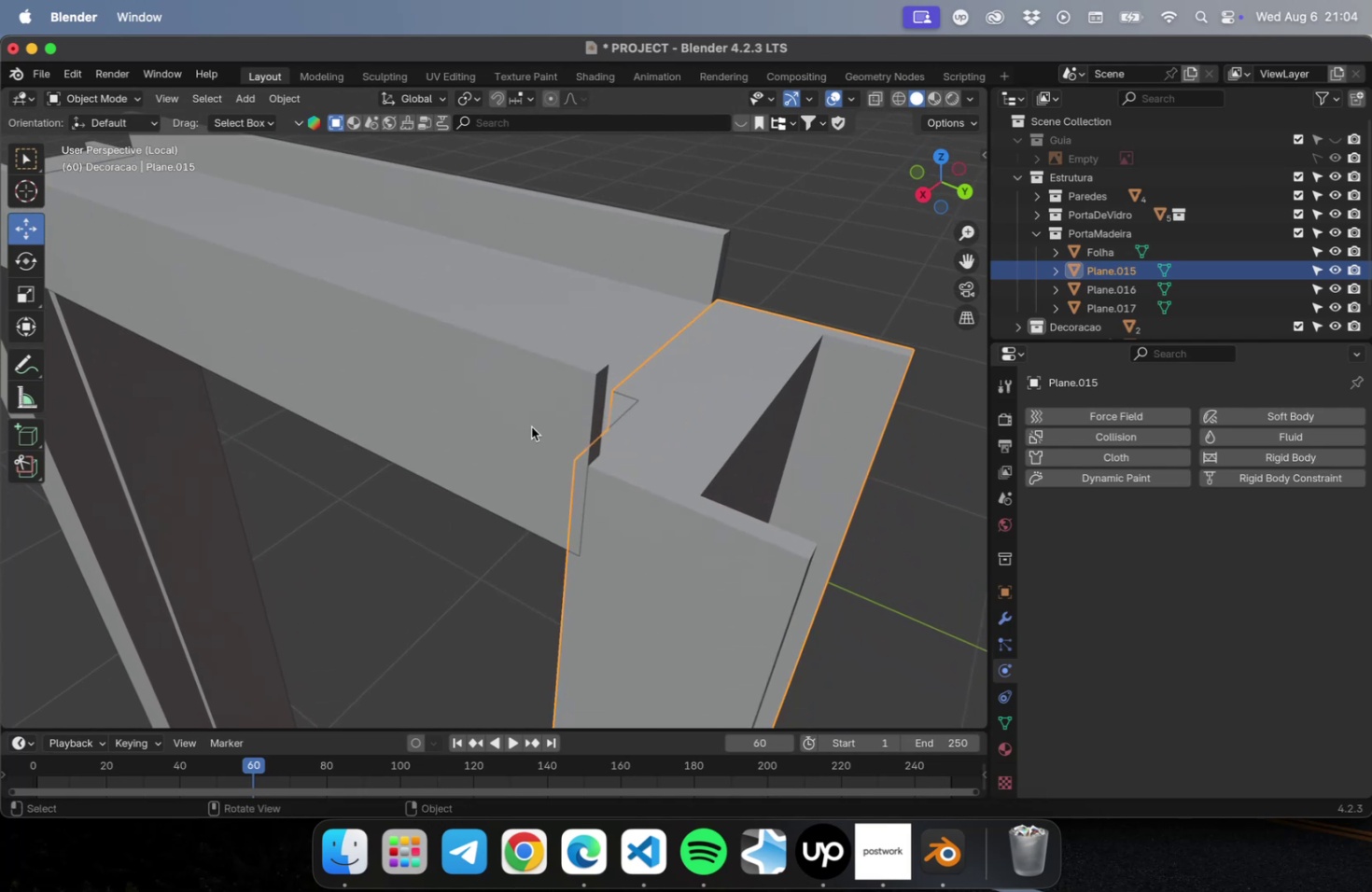 
left_click([531, 426])
 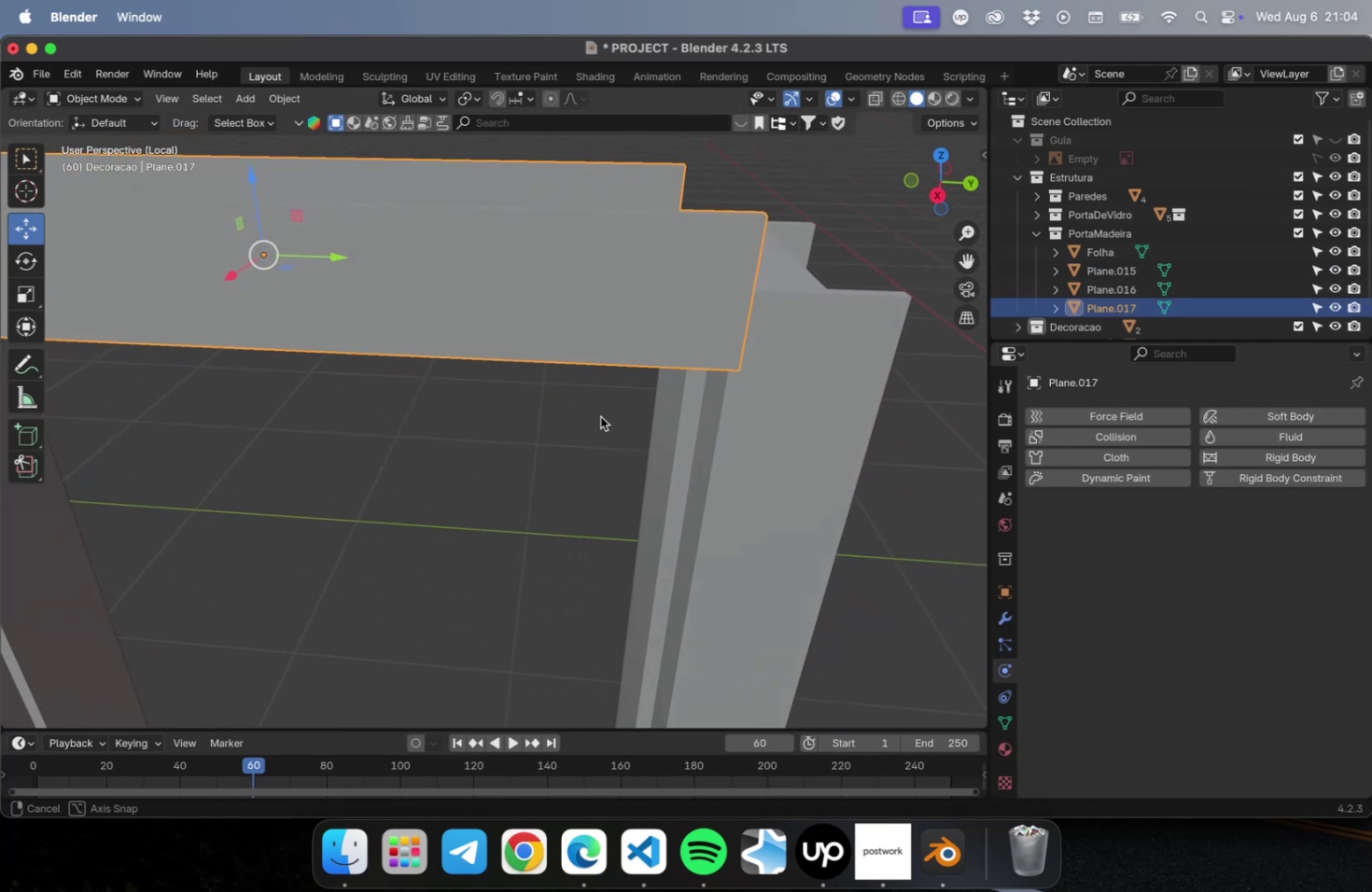 
key(Shift+ShiftLeft)
 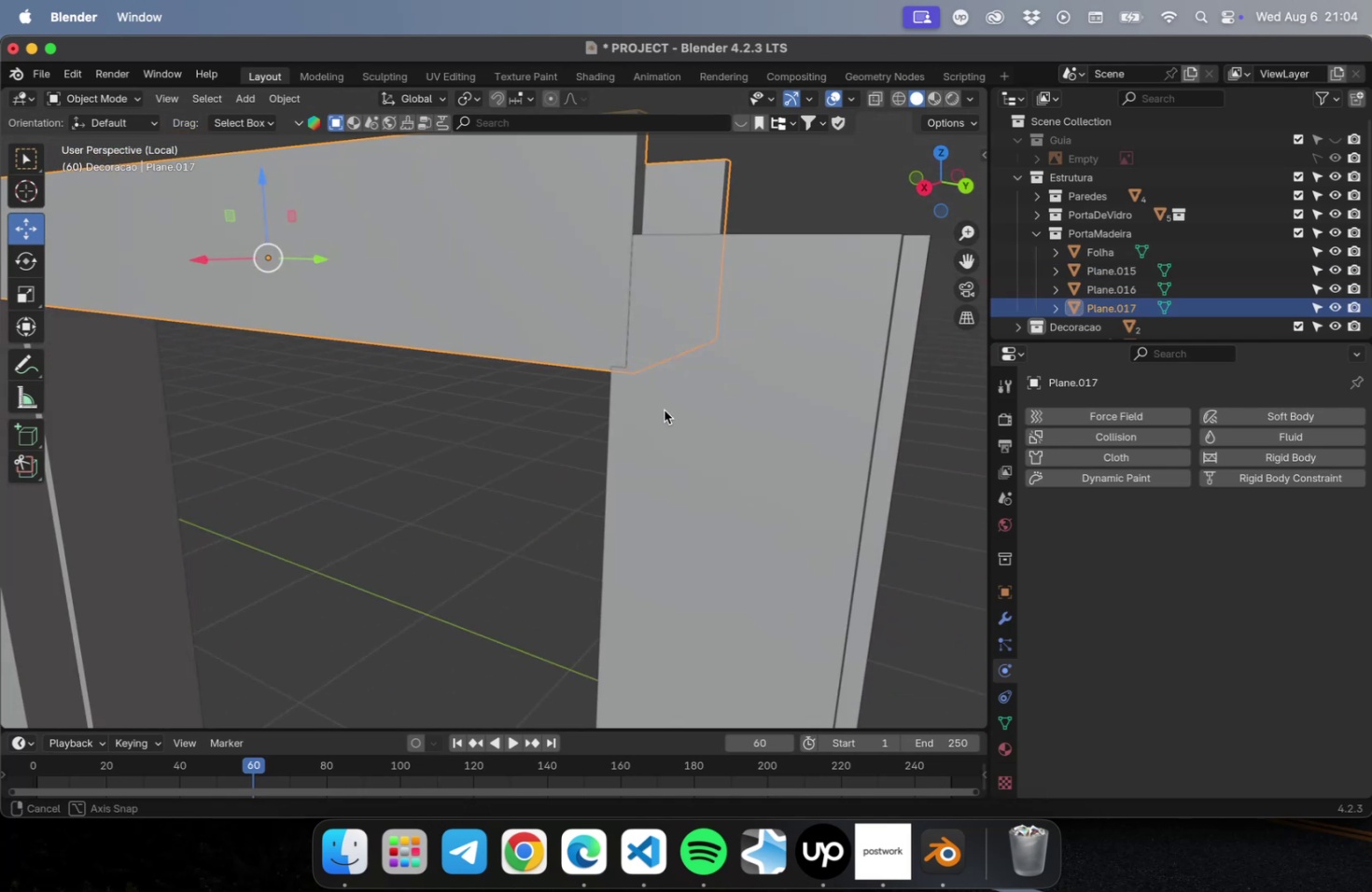 
key(Tab)
 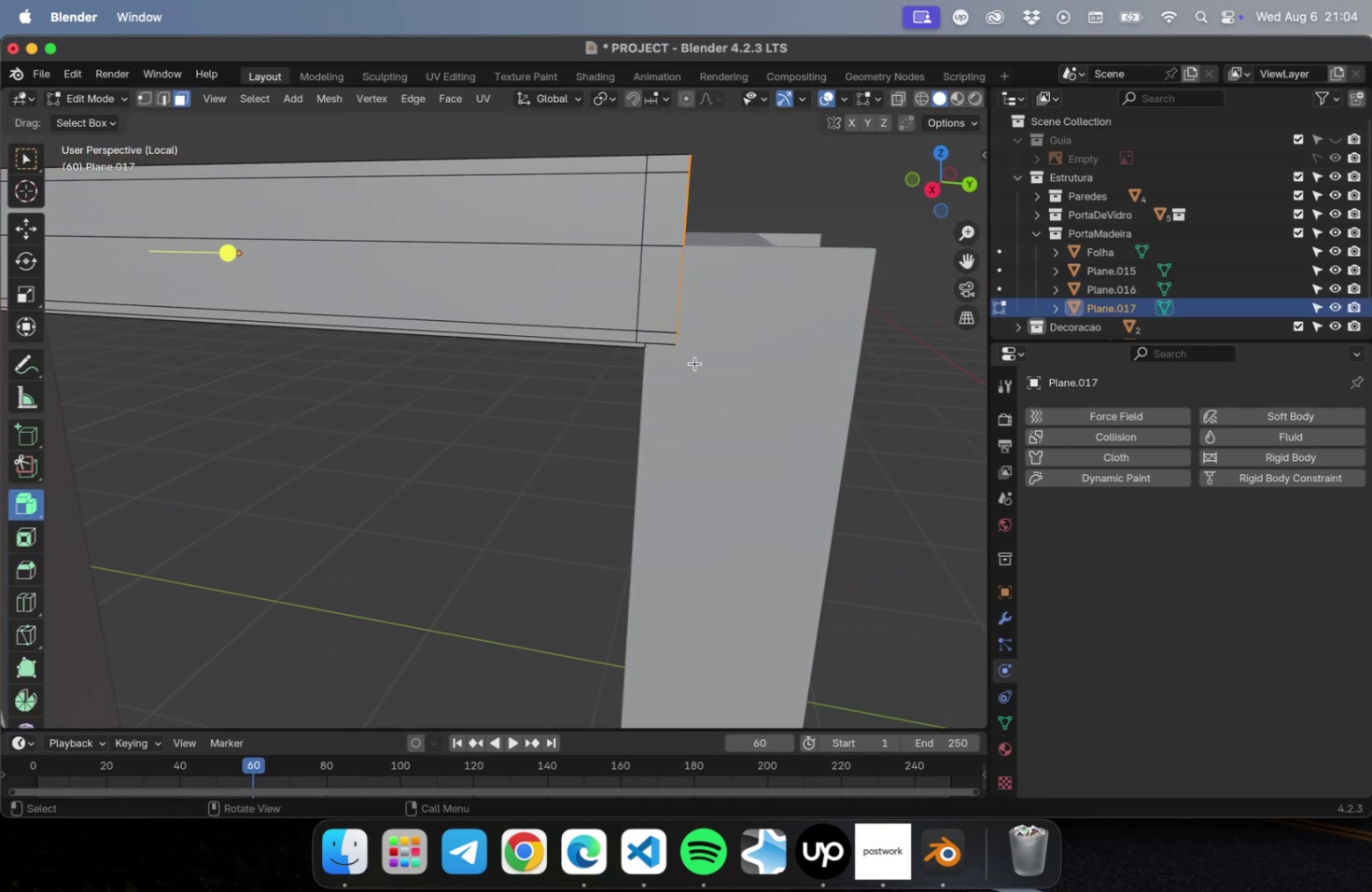 
left_click_drag(start_coordinate=[731, 417], to_coordinate=[735, 453])
 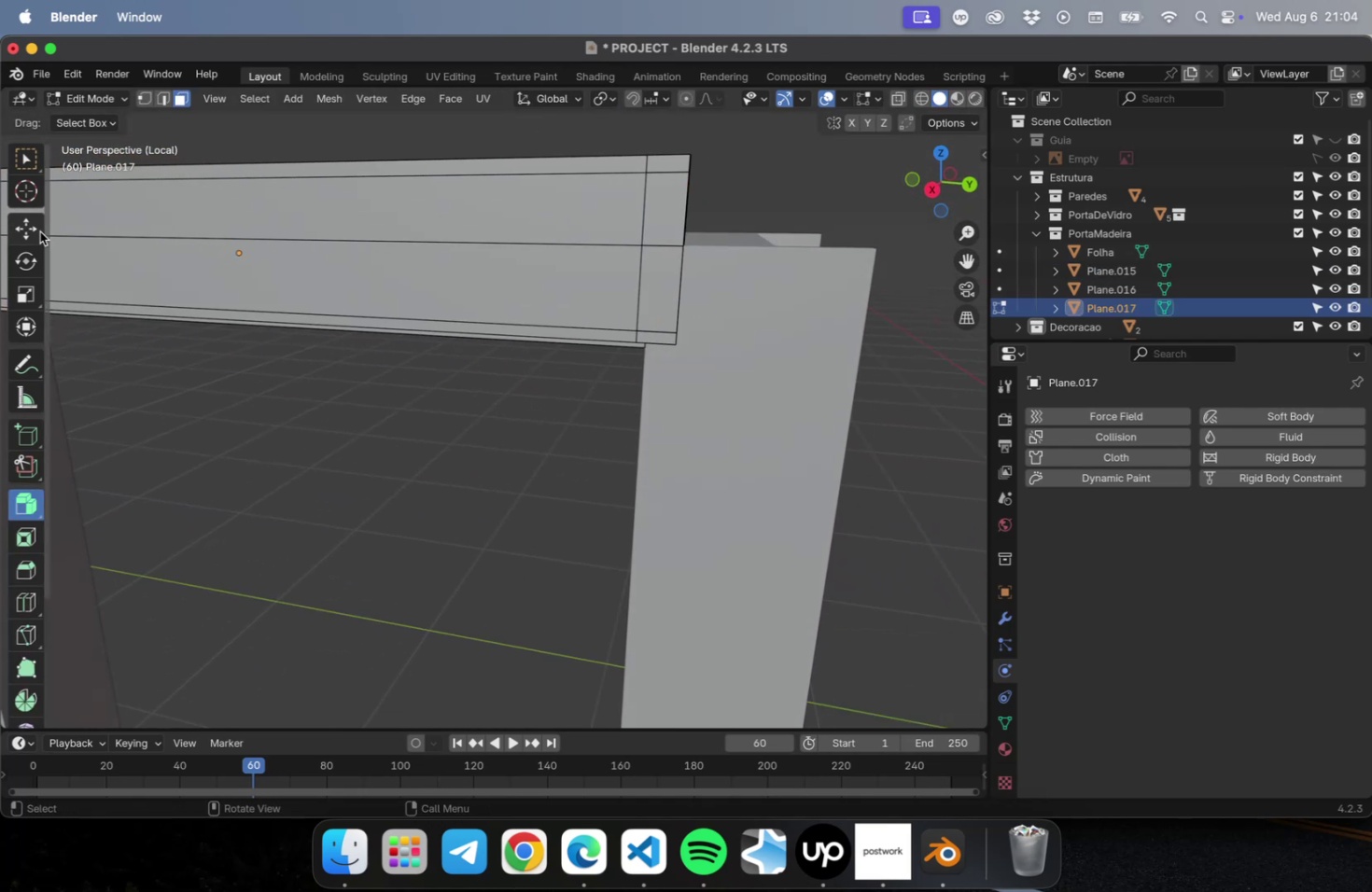 
left_click([40, 232])
 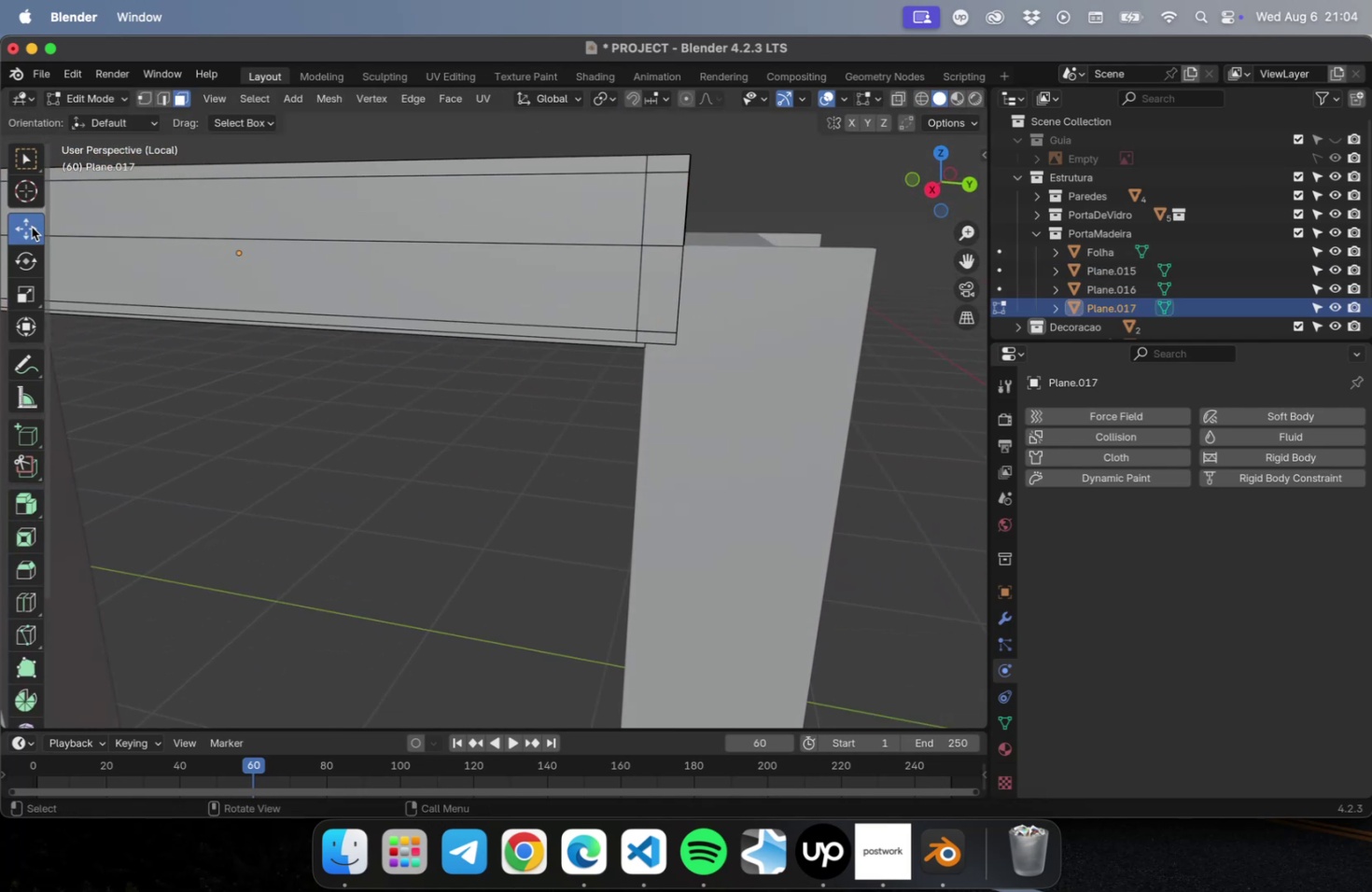 
left_click([32, 227])
 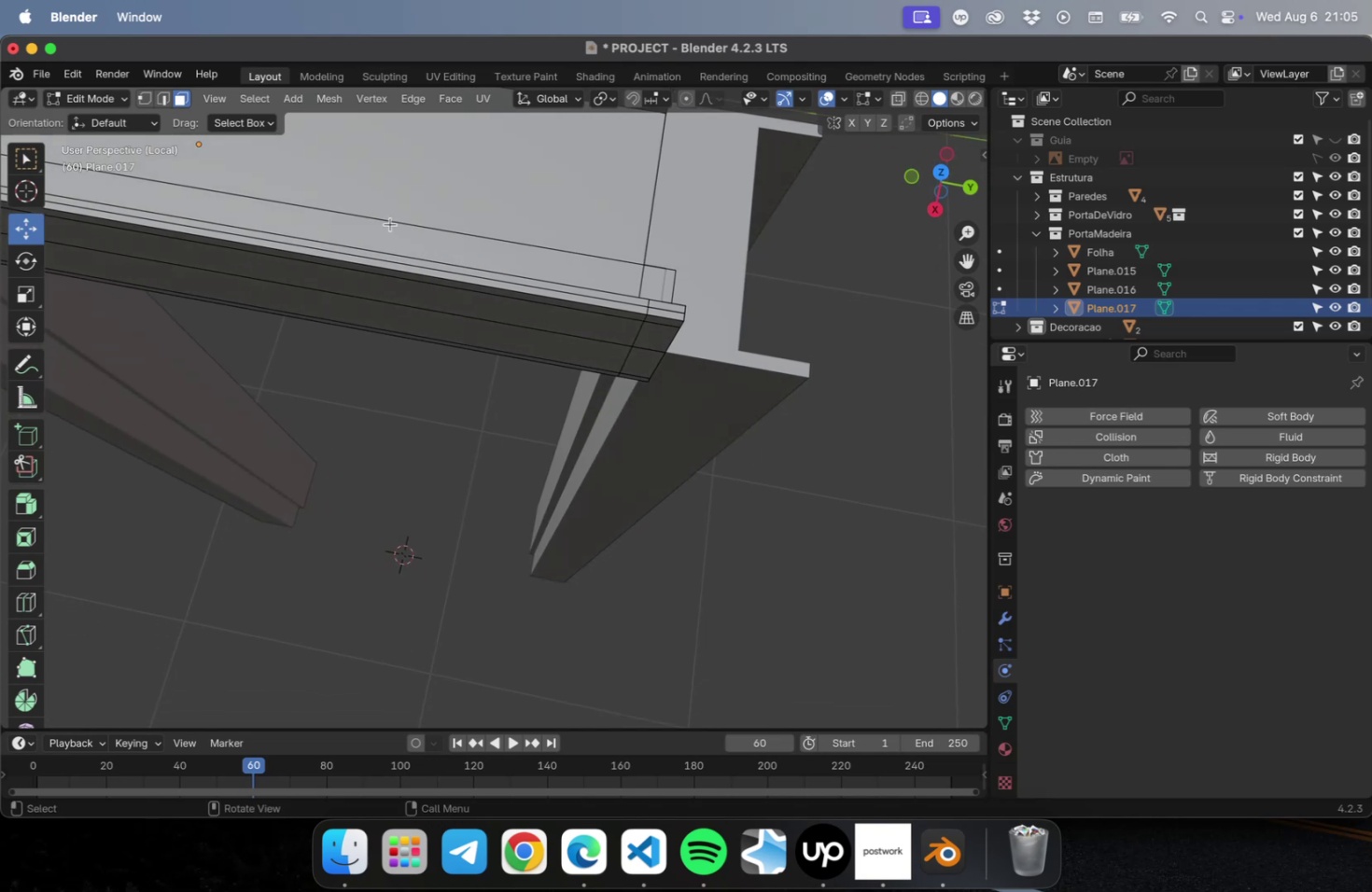 
key(1)
 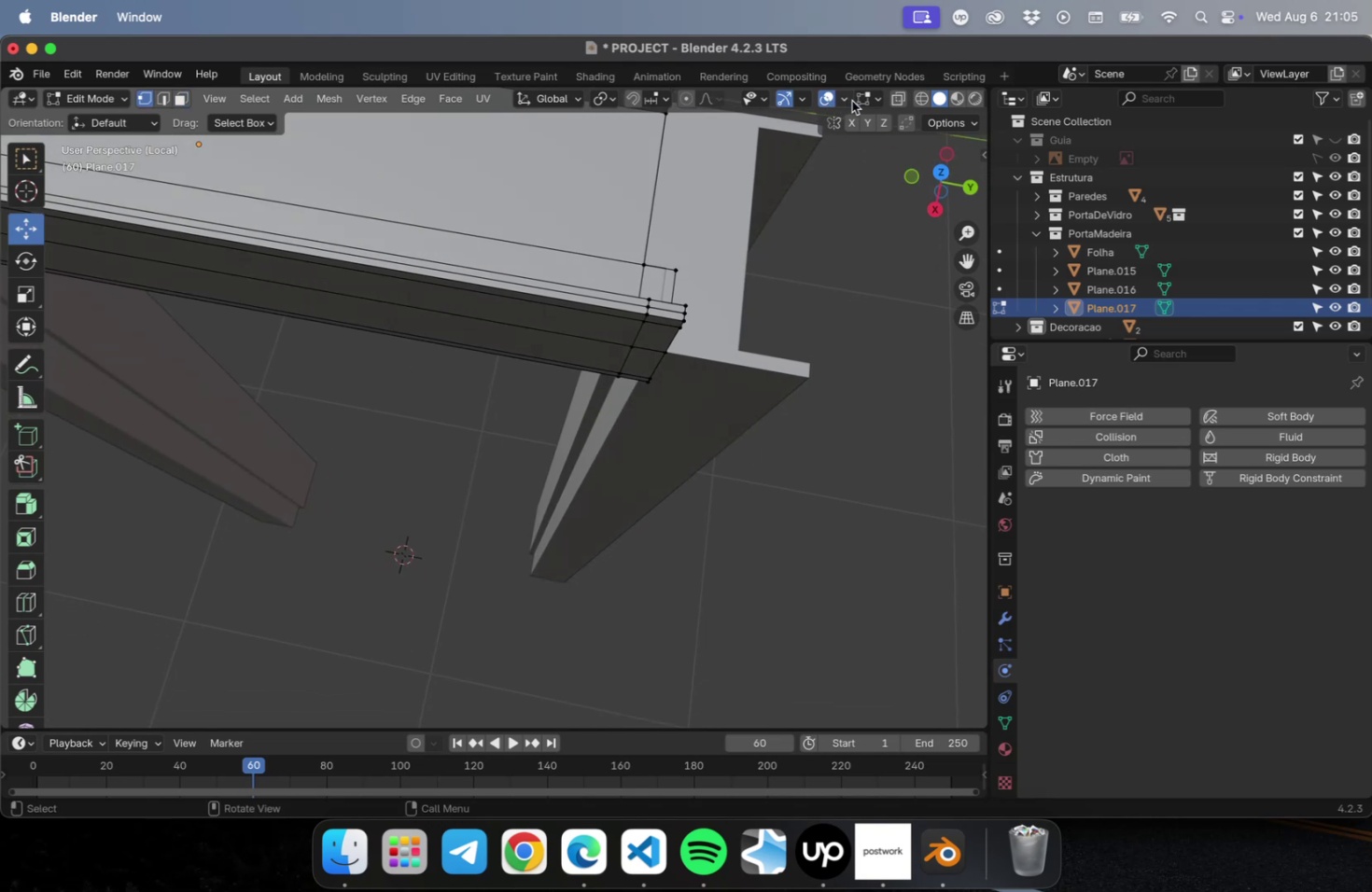 
left_click([899, 99])
 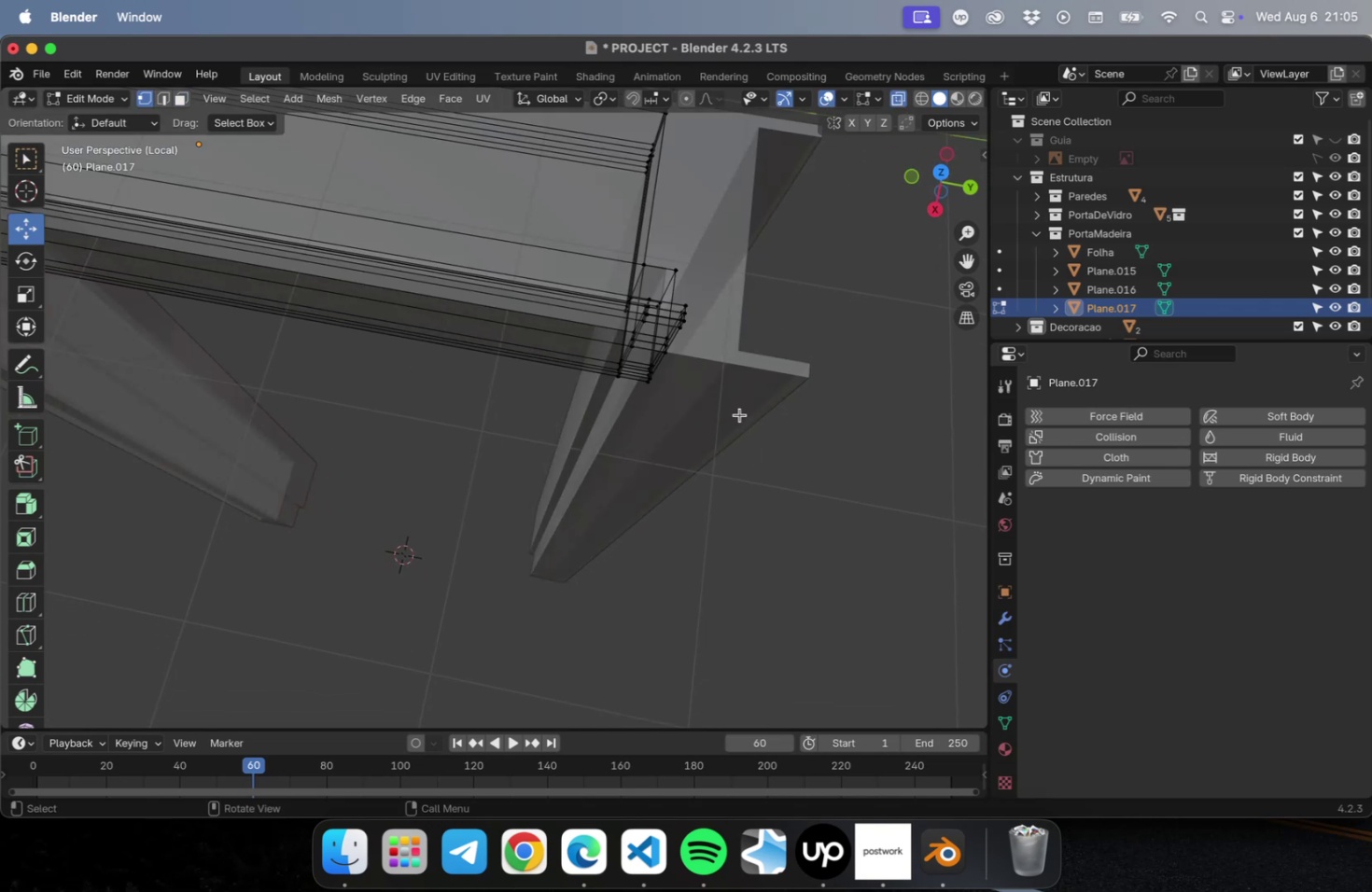 
key(NumLock)
 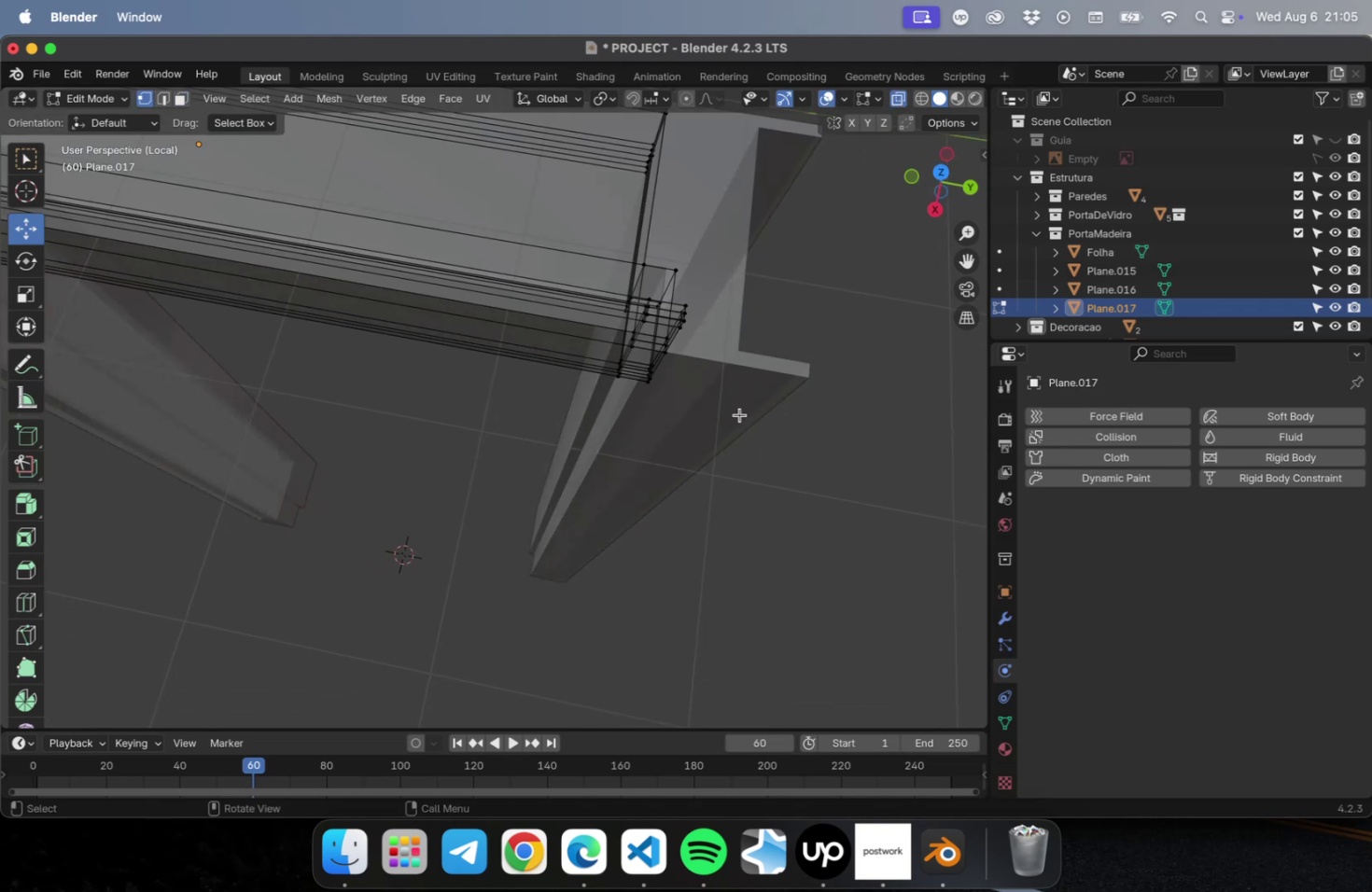 
key(Numpad7)
 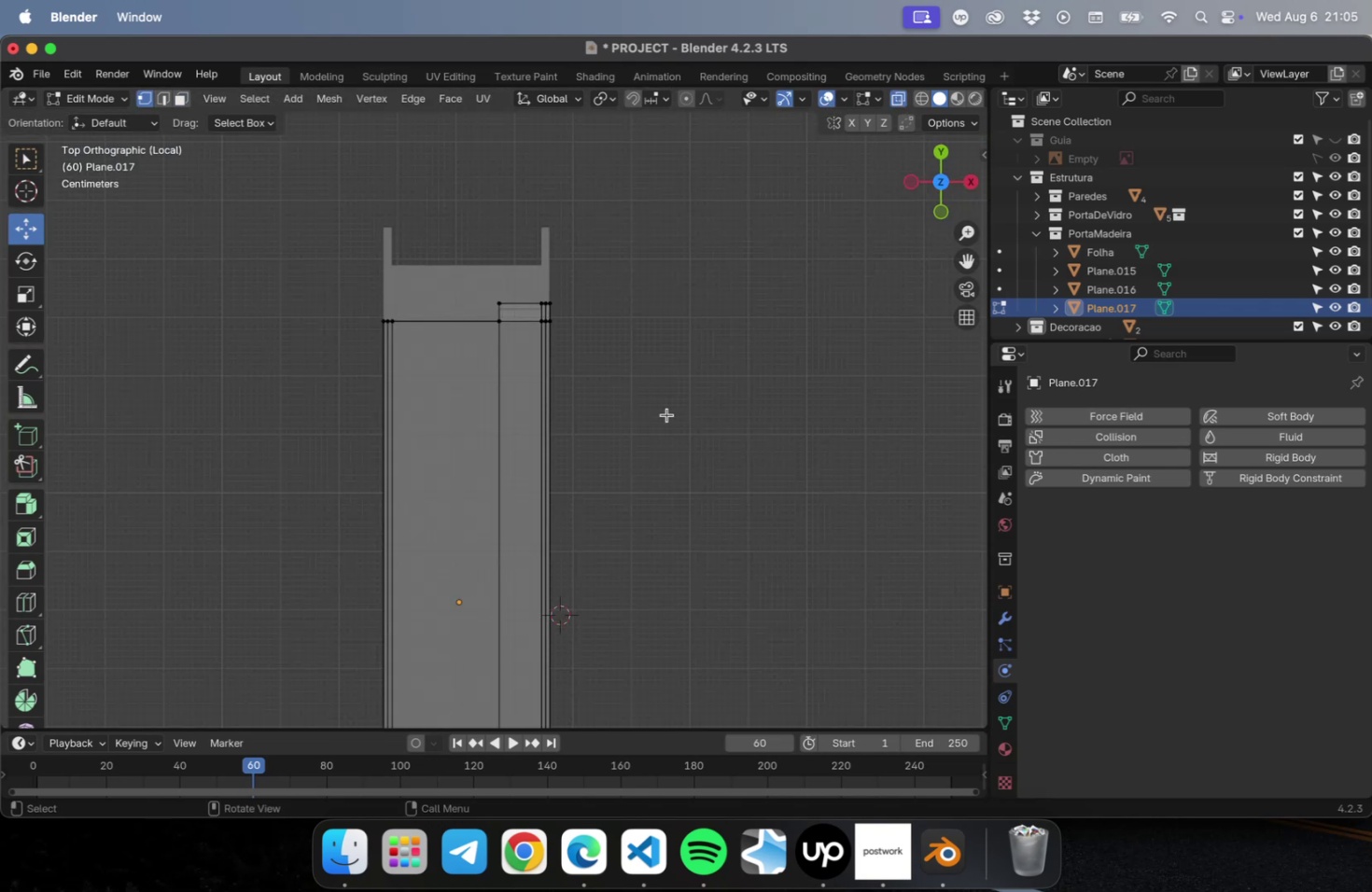 
scroll: coordinate [445, 291], scroll_direction: up, amount: 17.0
 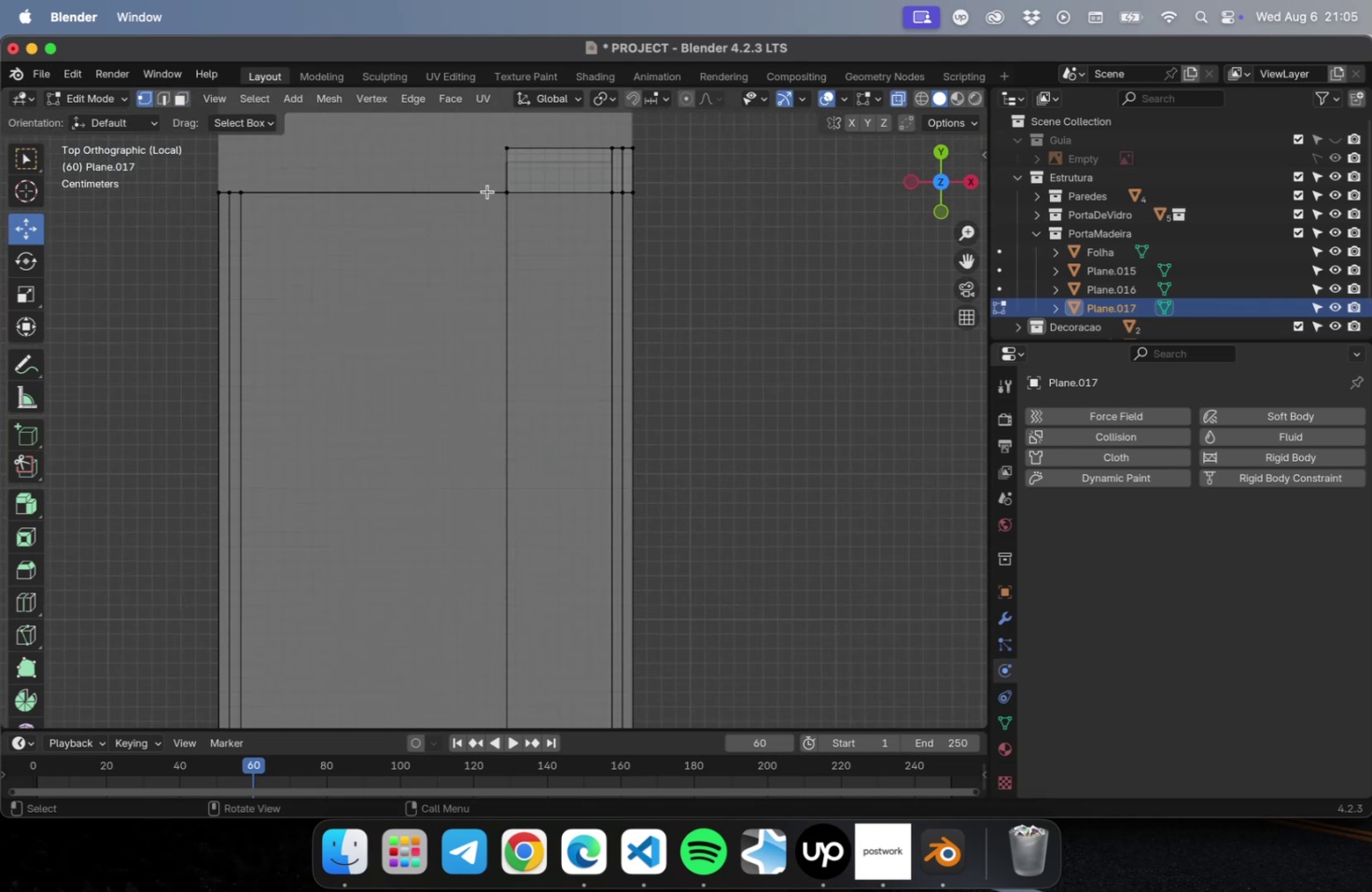 
hold_key(key=ShiftLeft, duration=0.45)
 